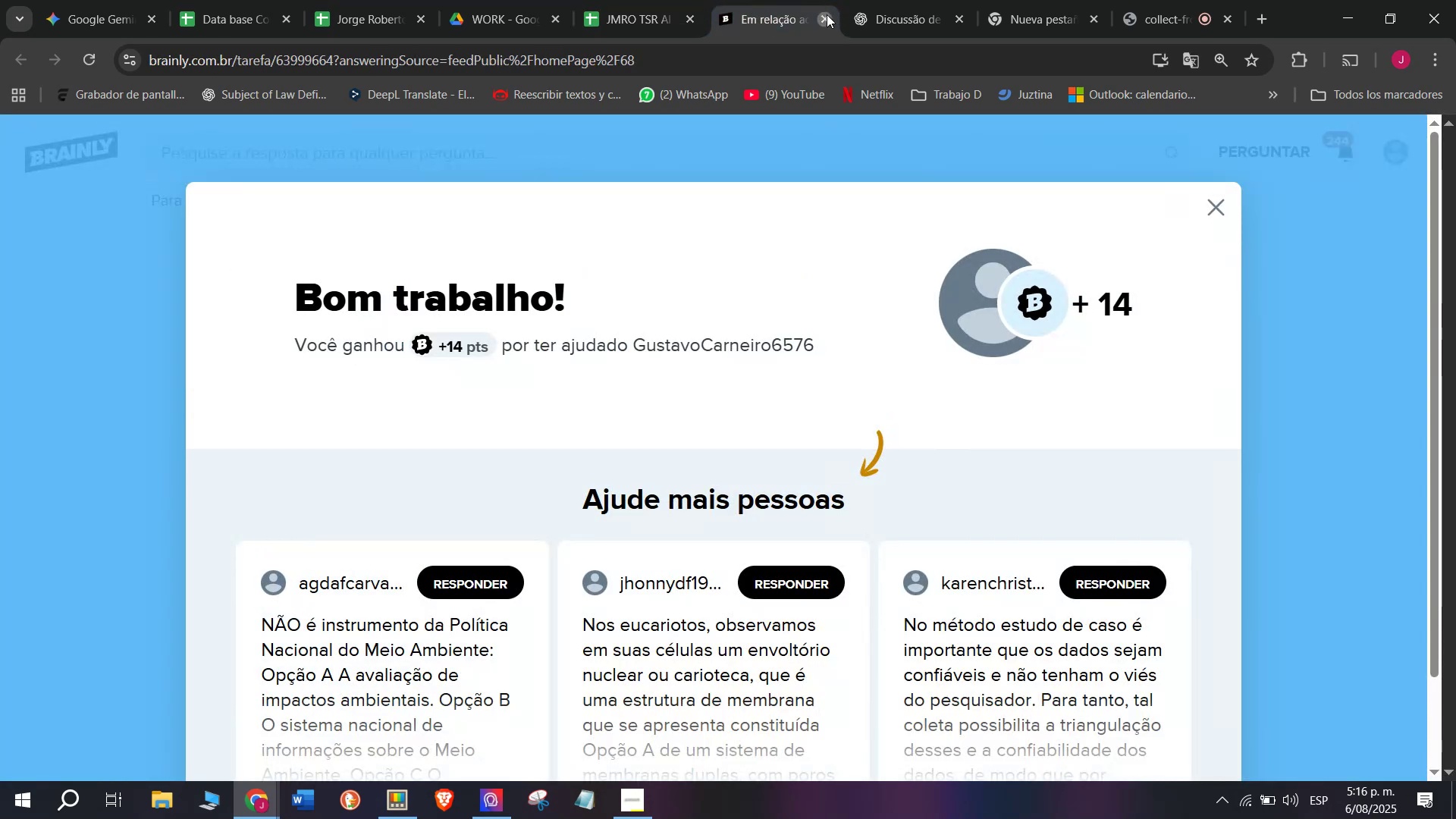 
double_click([673, 0])
 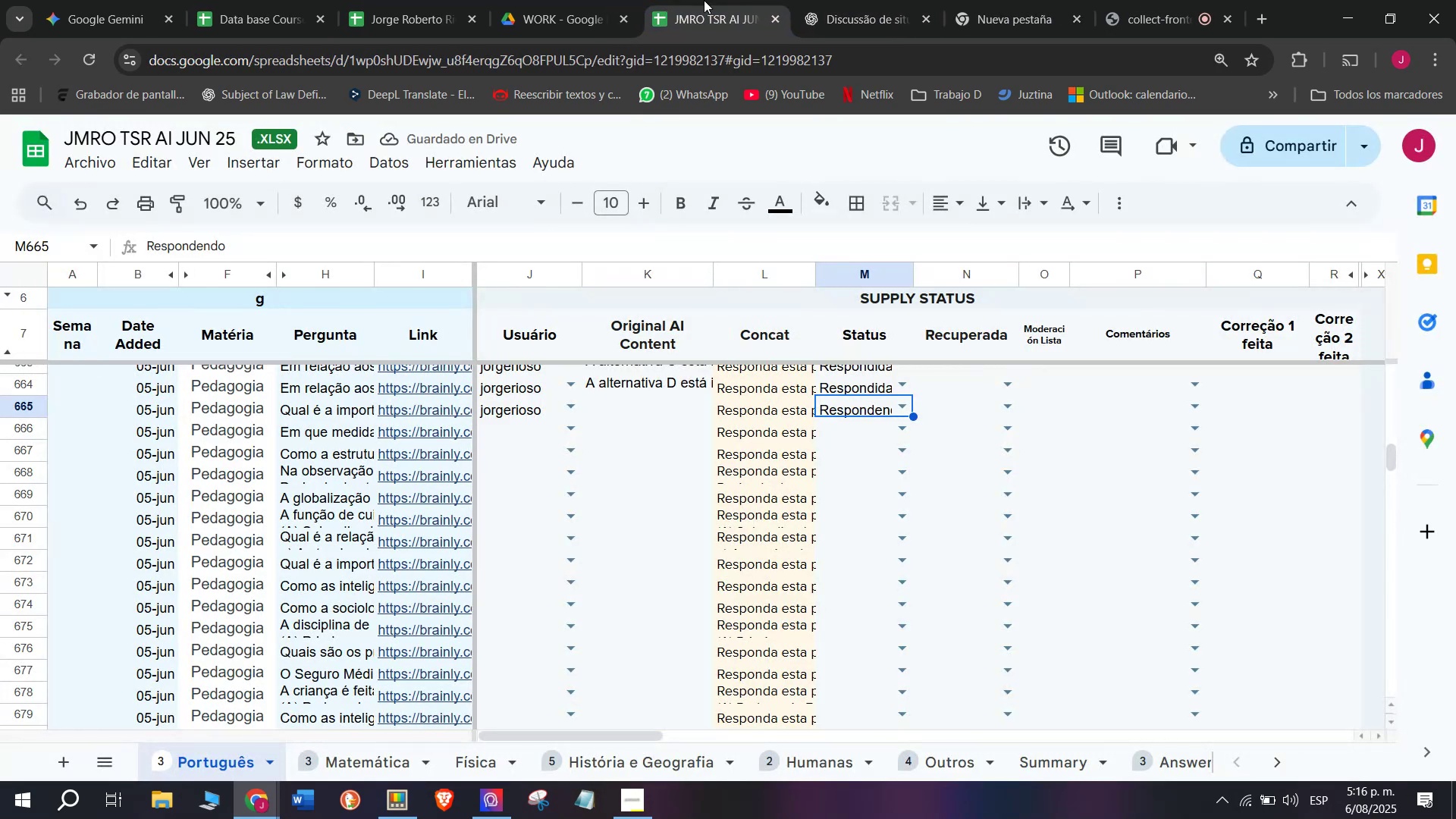 
double_click([822, 0])
 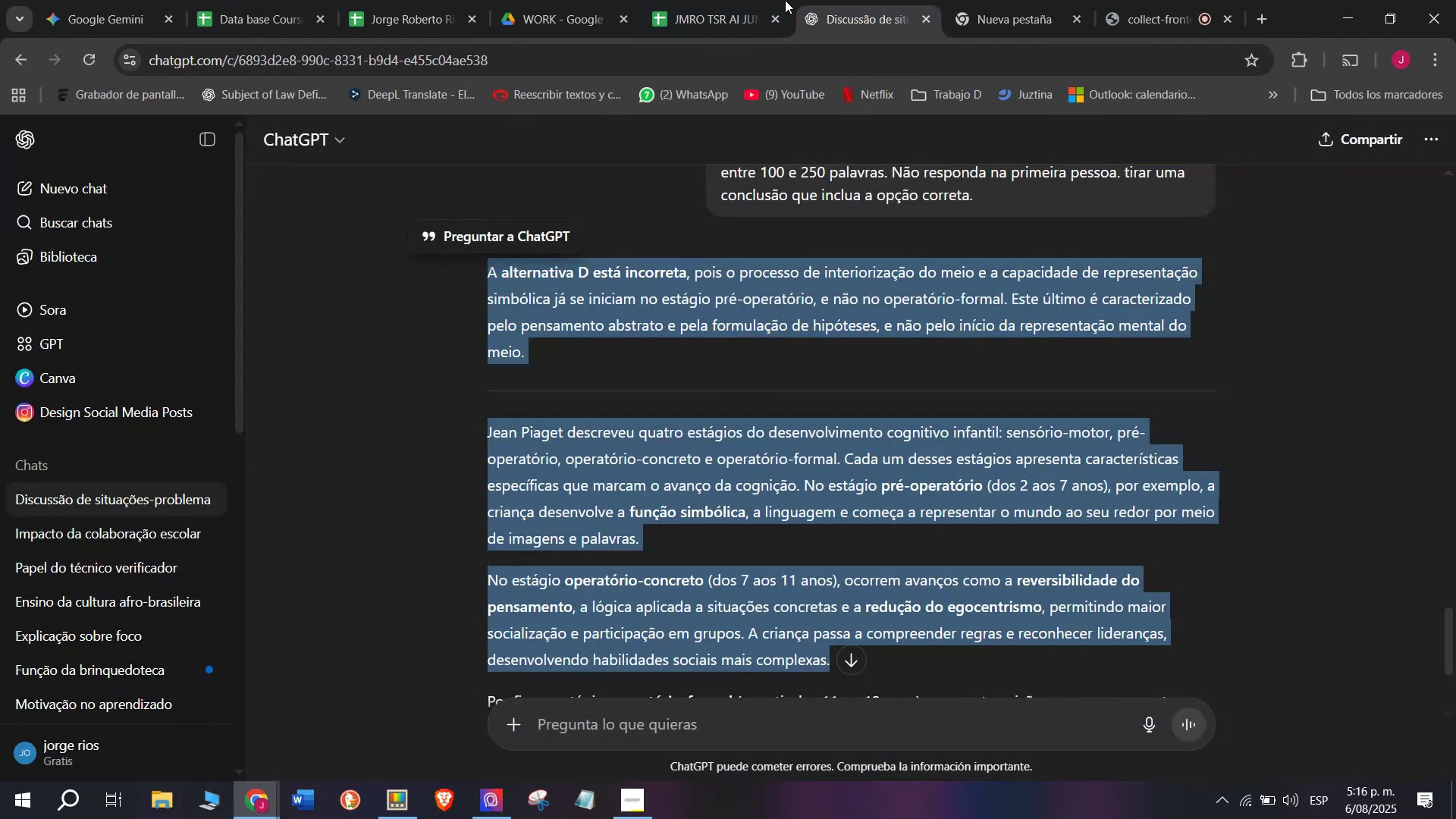 
left_click([755, 0])
 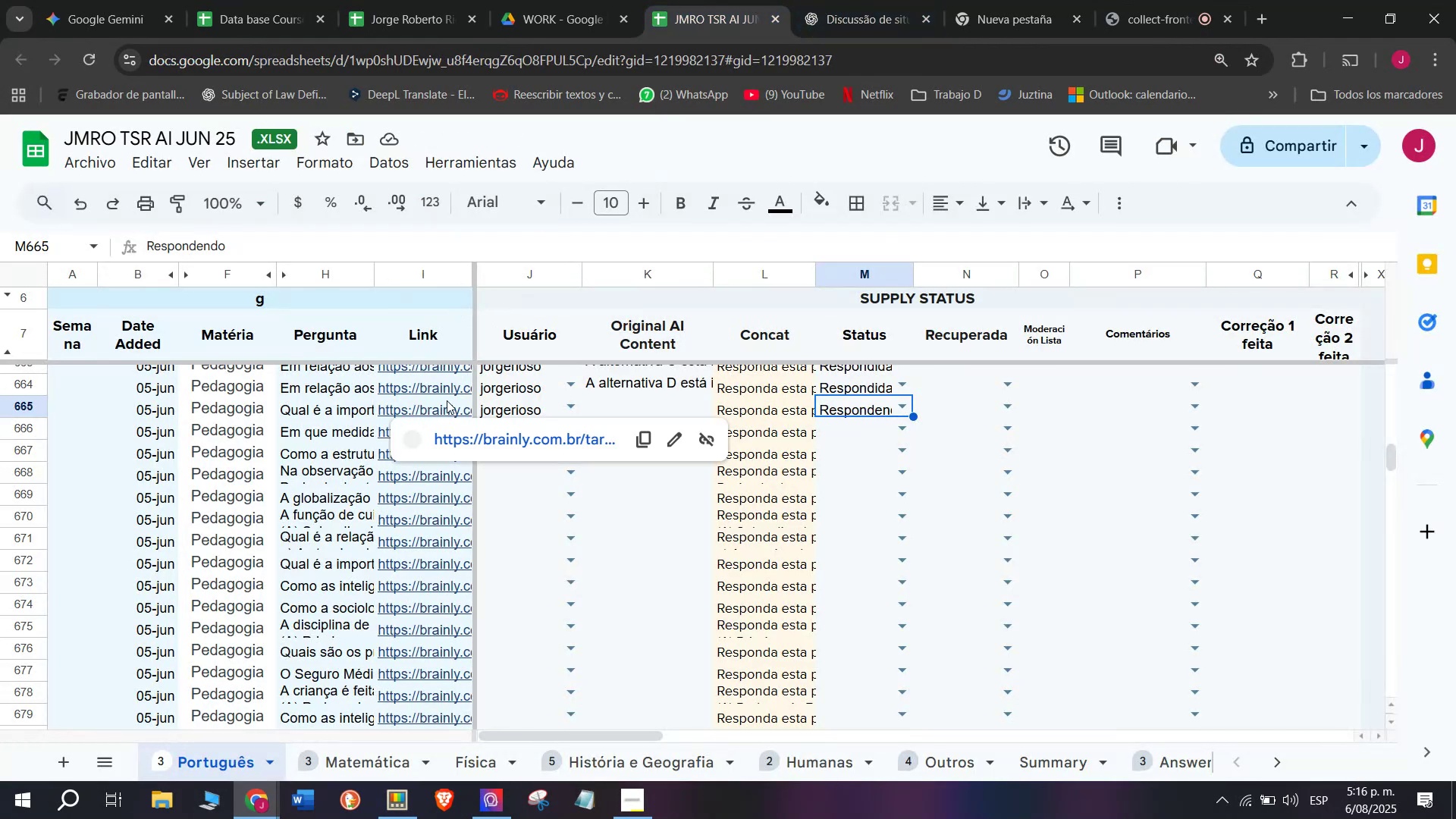 
mouse_move([444, 429])
 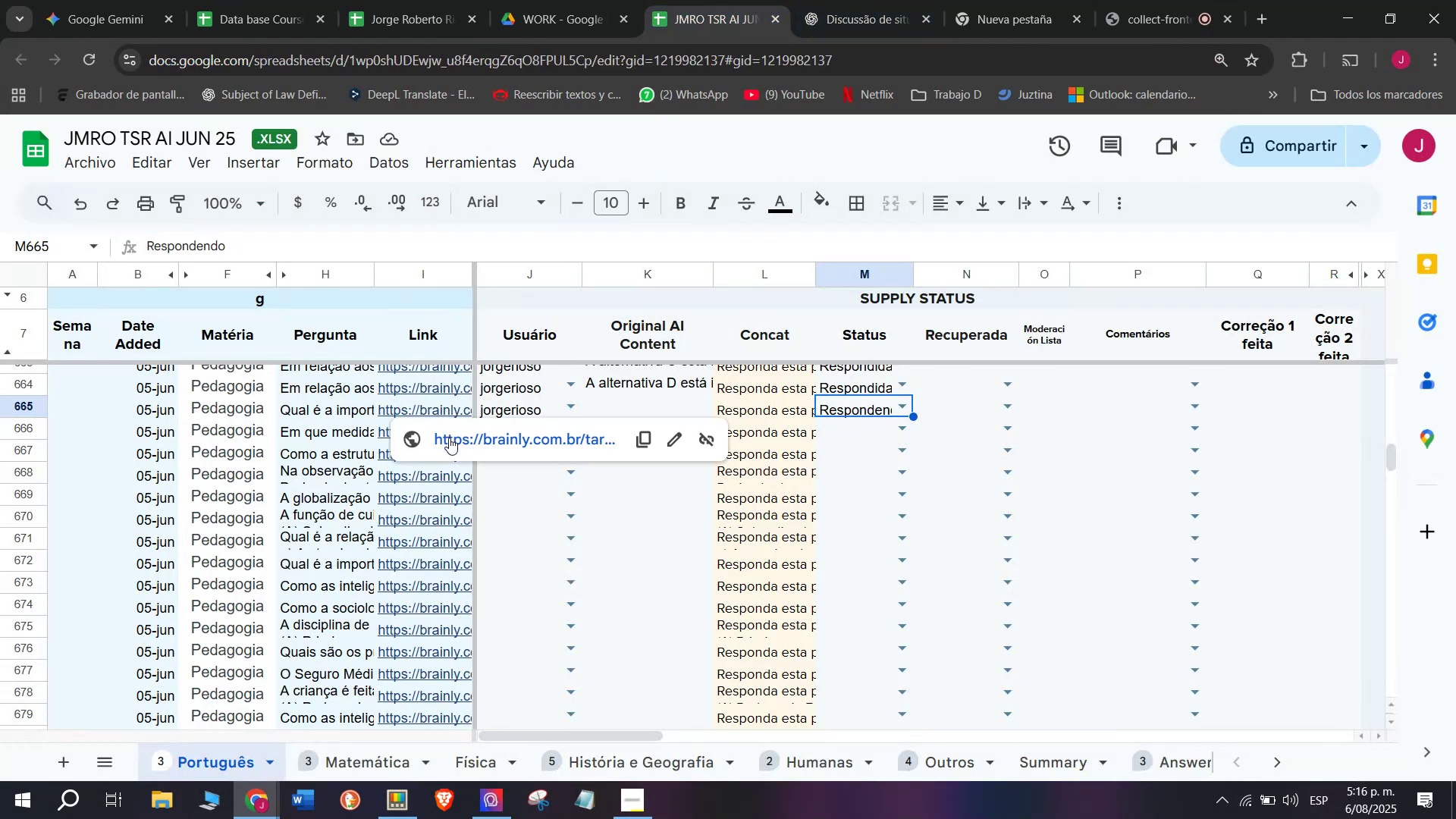 
double_click([450, 438])
 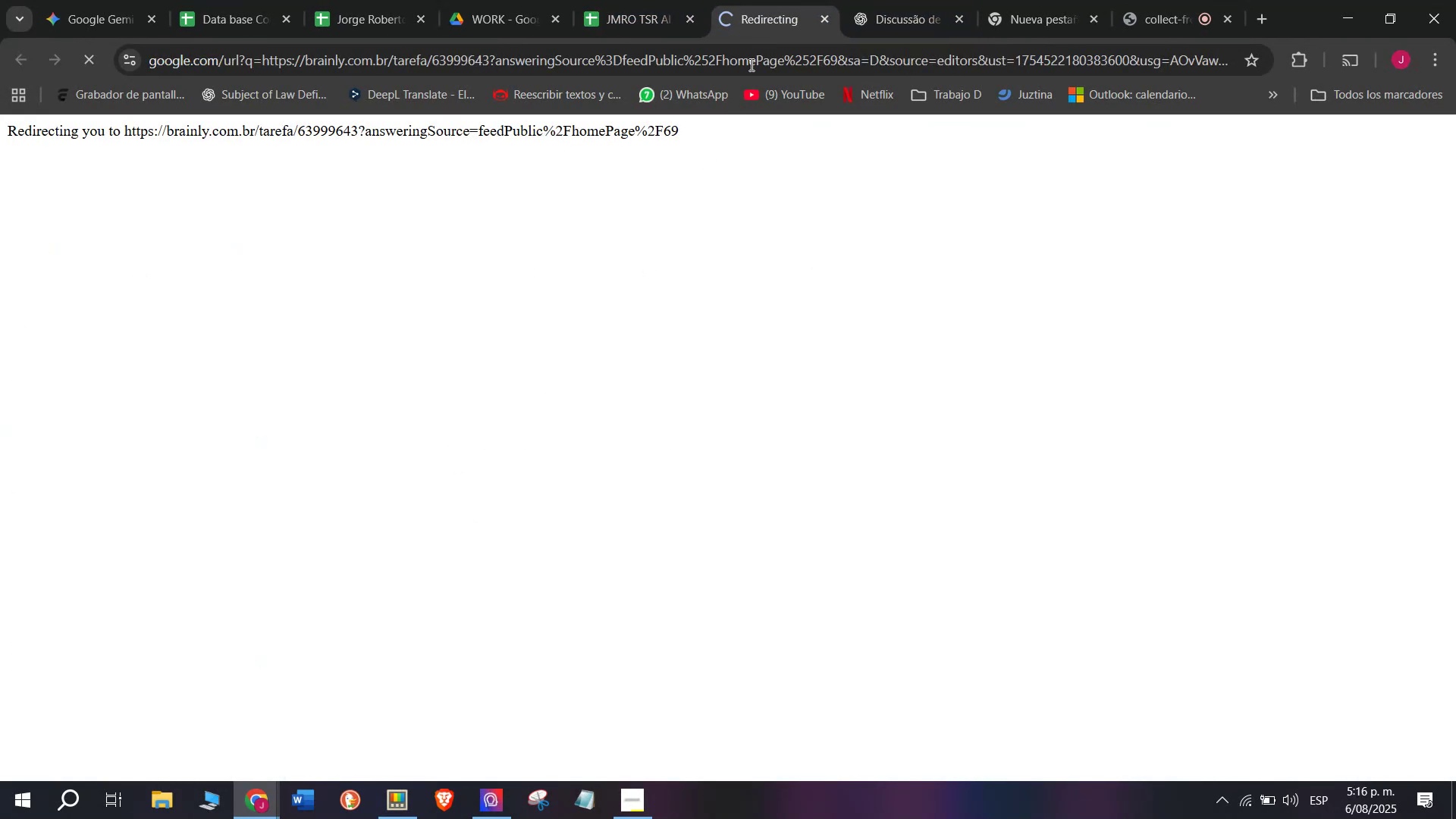 
left_click([758, 0])
 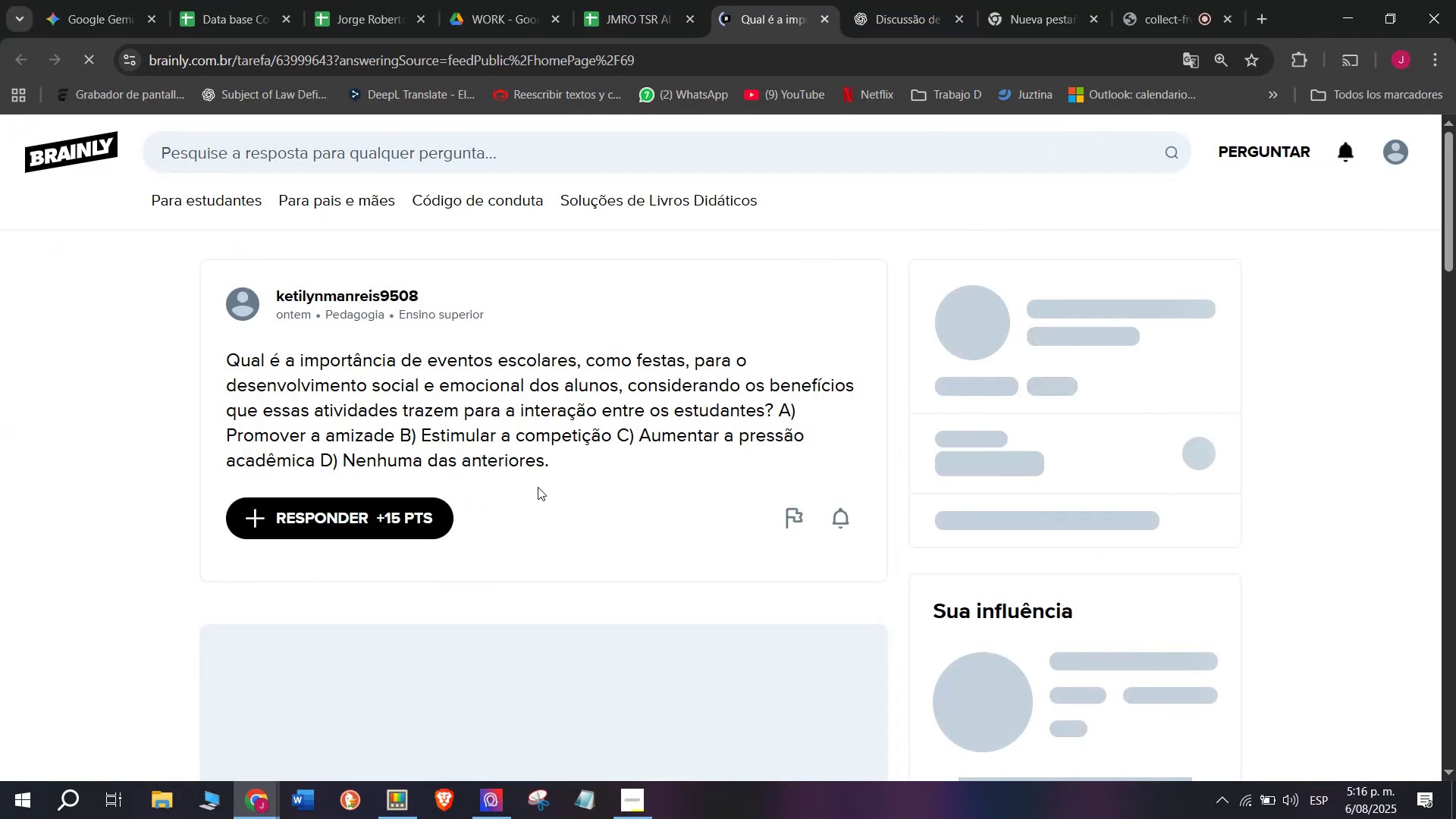 
left_click_drag(start_coordinate=[552, 465], to_coordinate=[210, 343])
 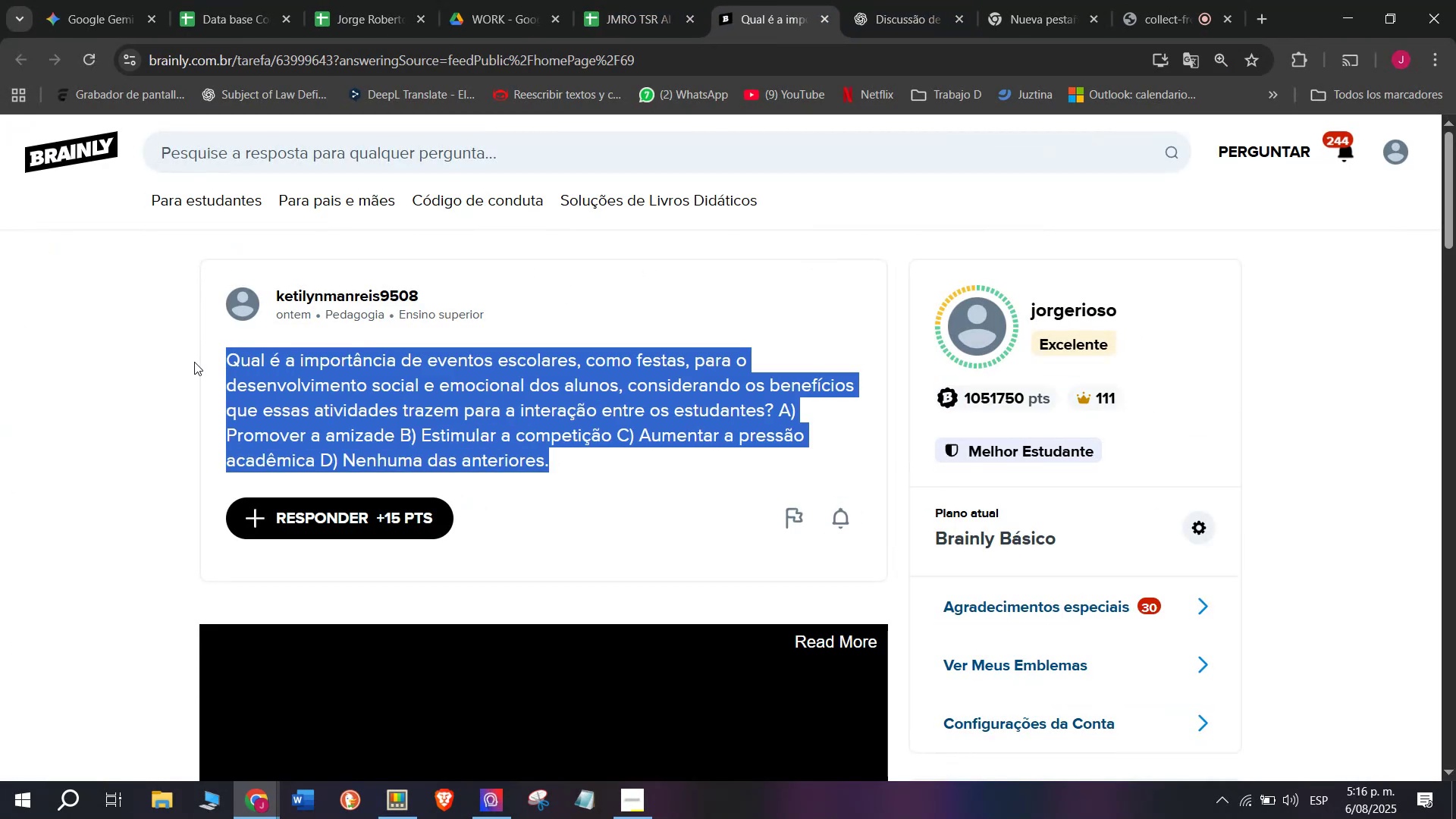 
key(Control+ControlLeft)
 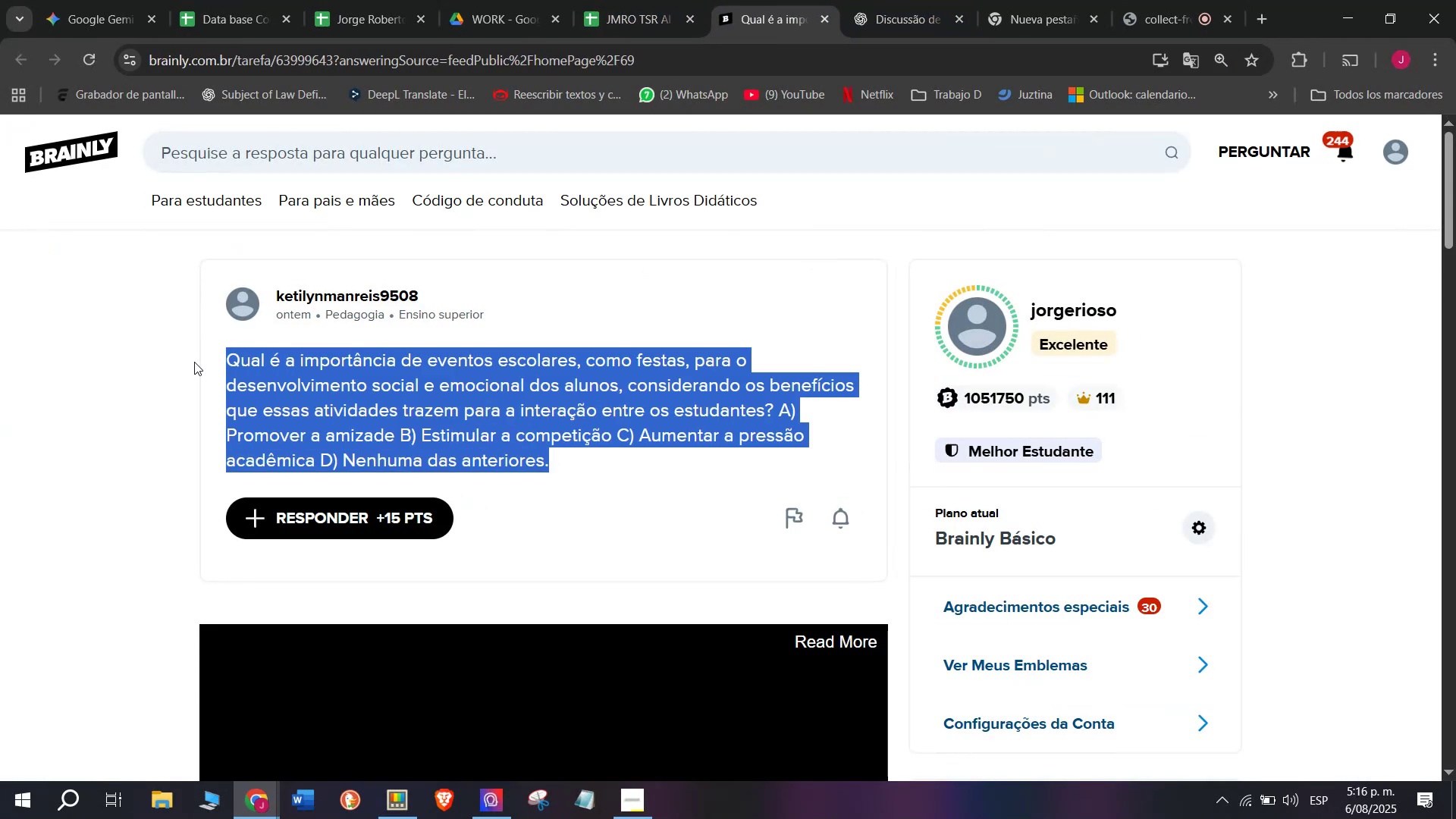 
key(Break)
 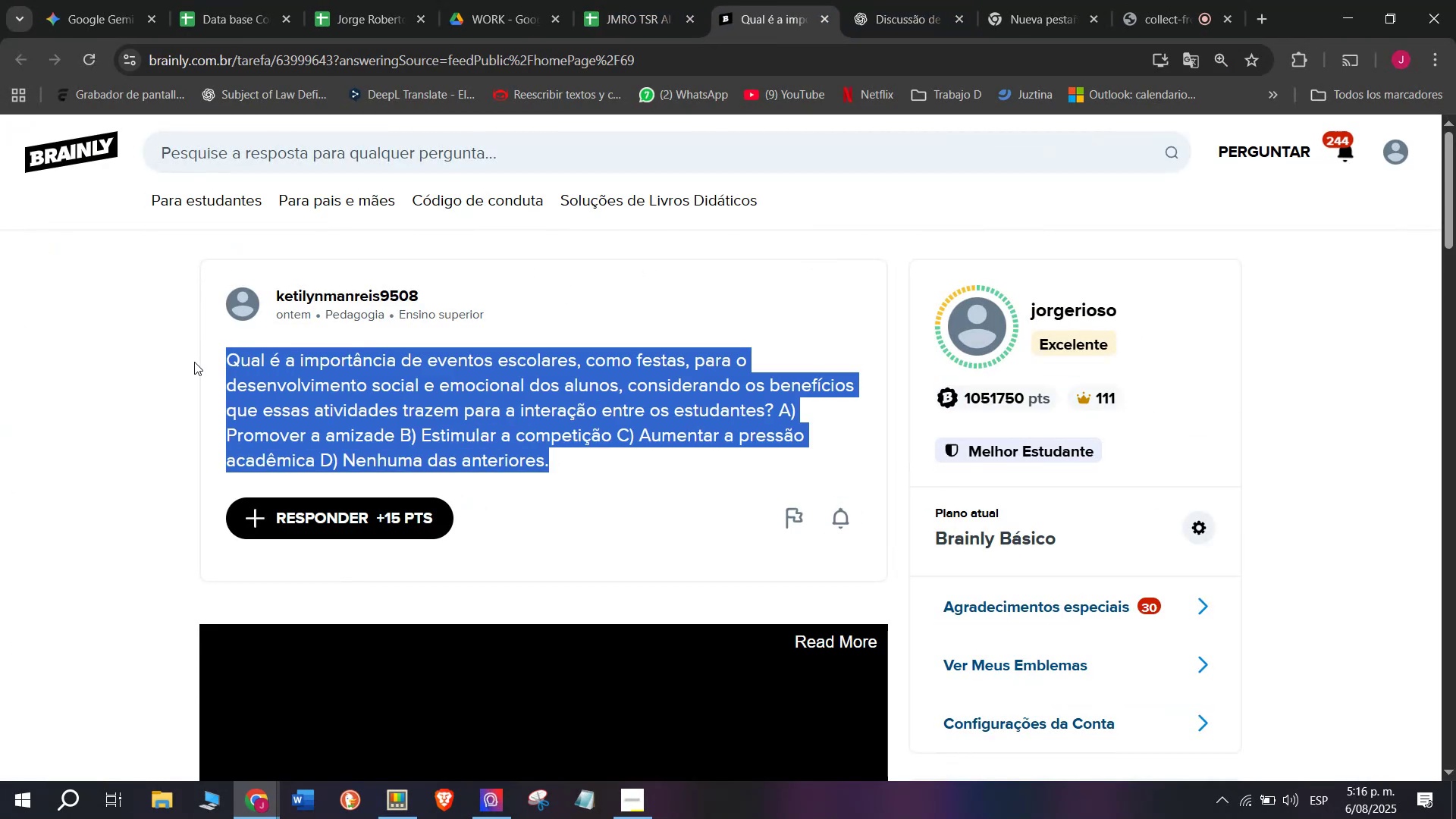 
key(Control+C)
 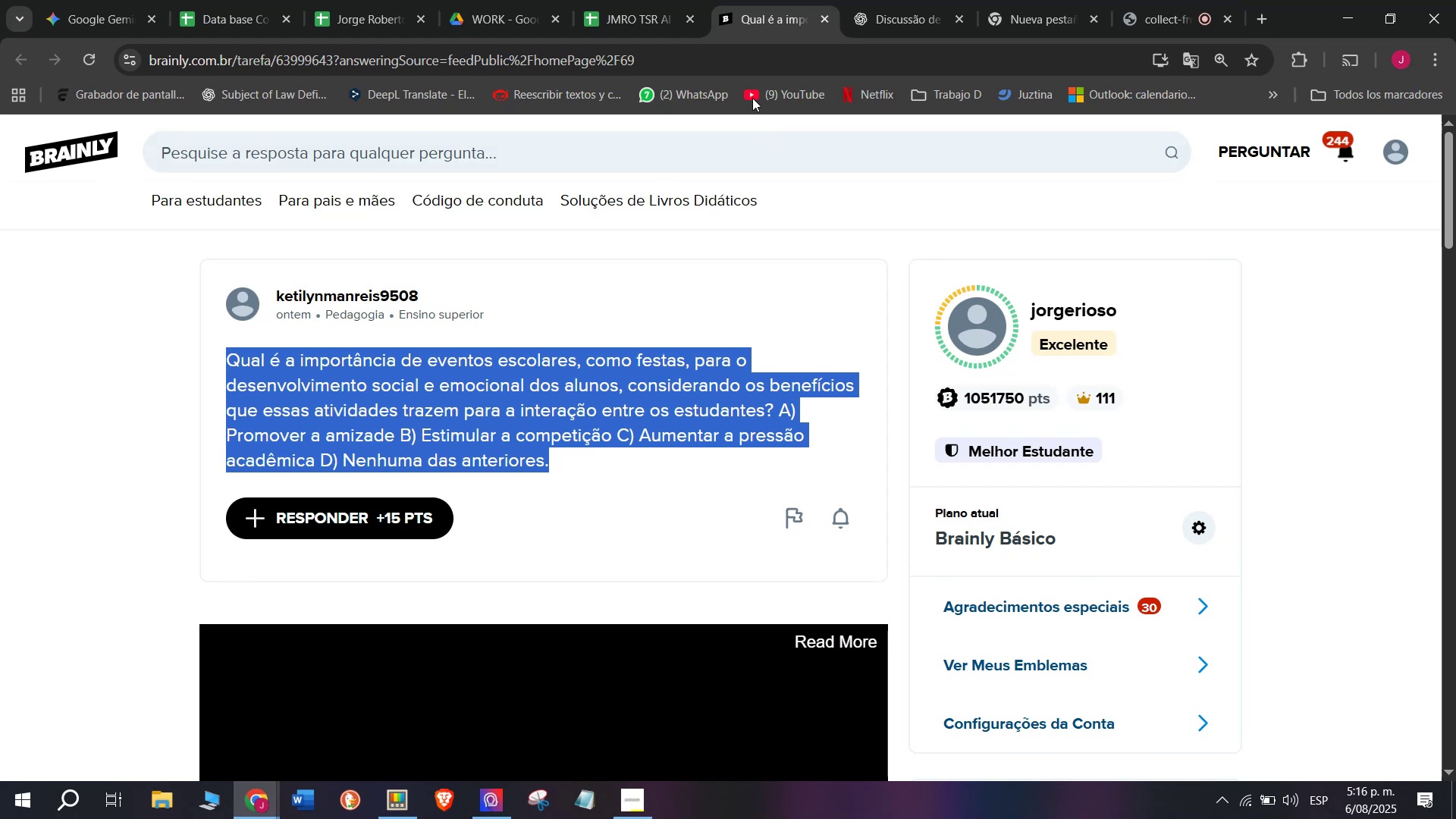 
left_click([900, 0])
 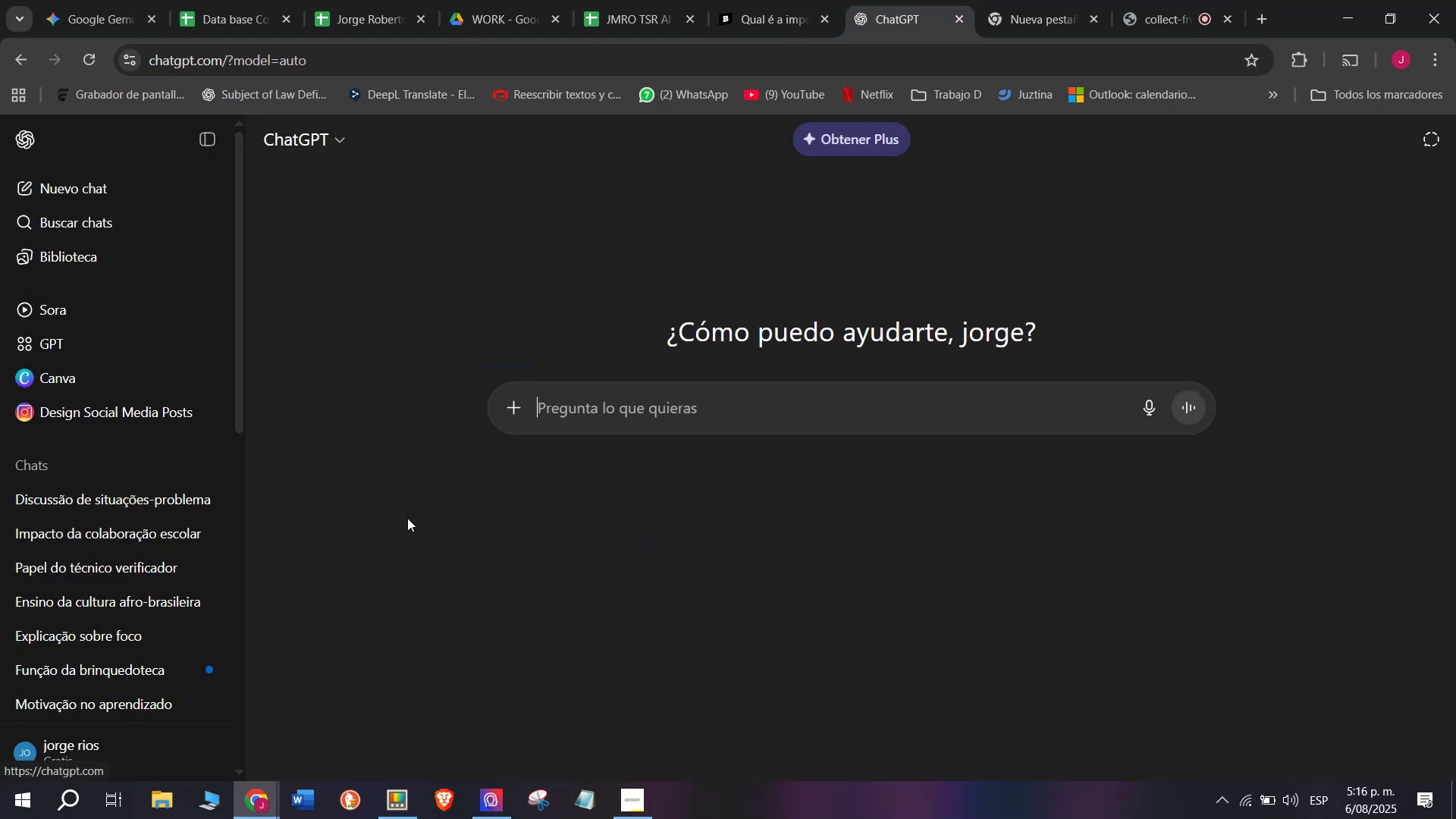 
key(C)
 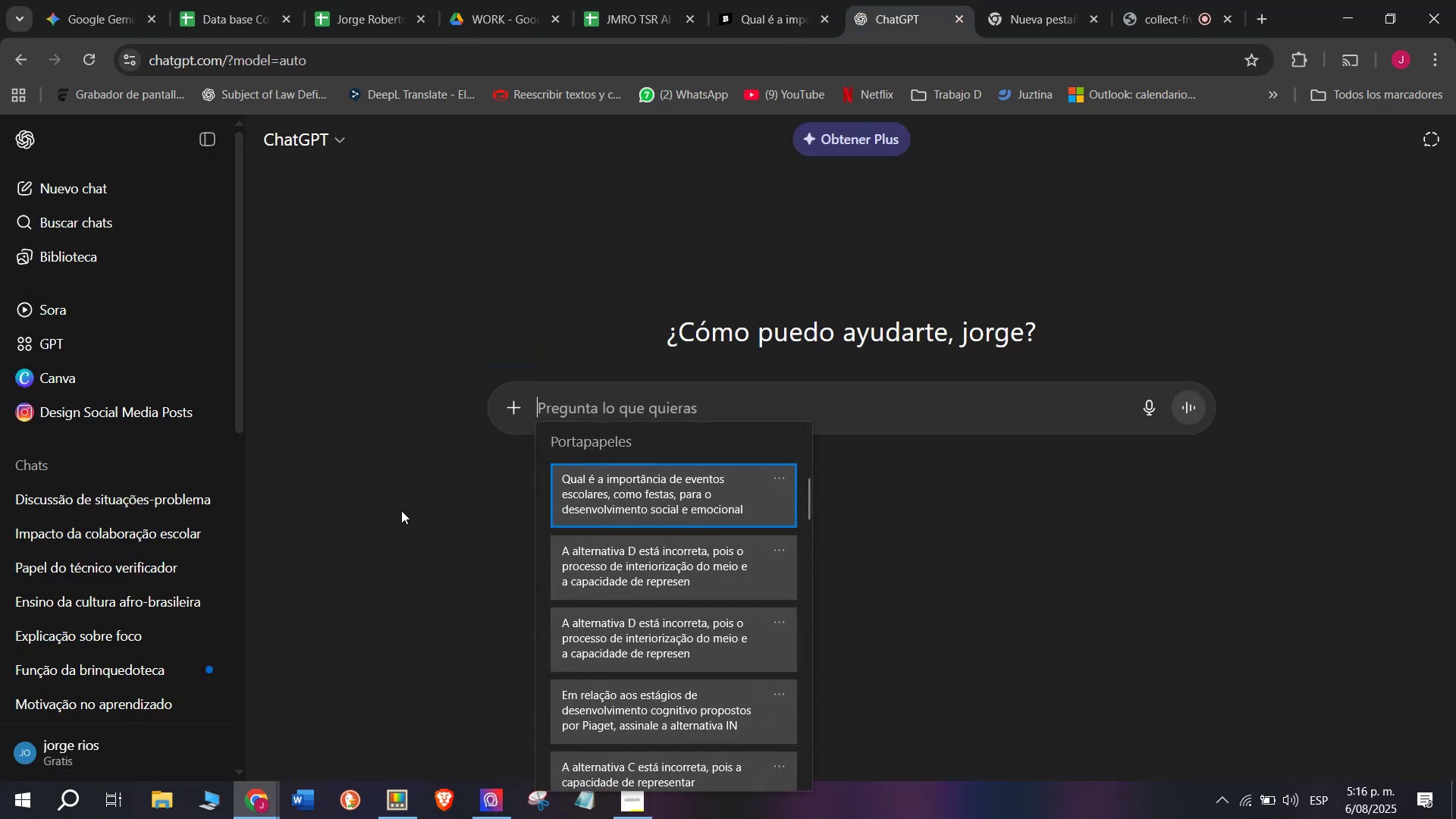 
key(Meta+MetaLeft)
 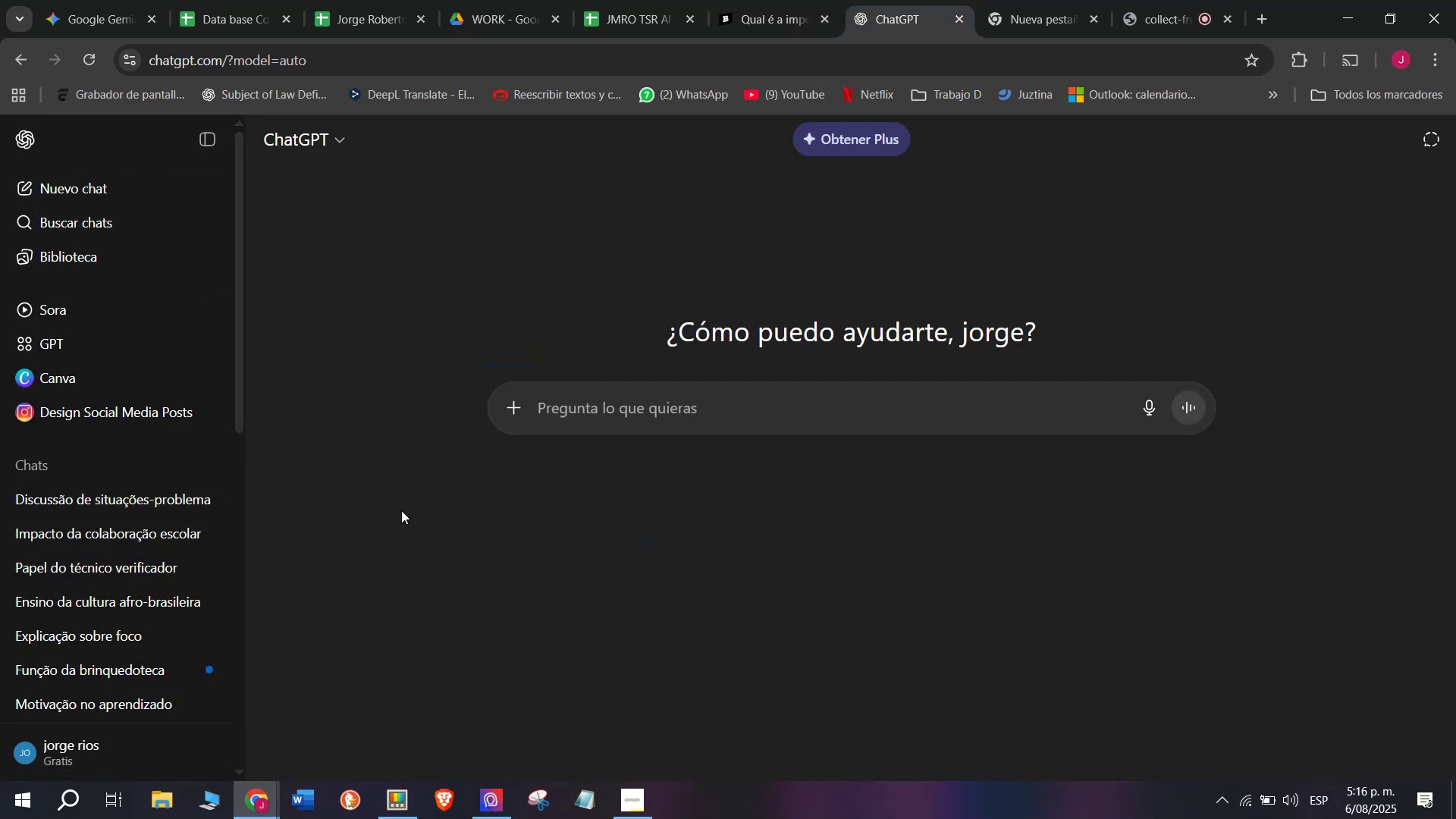 
key(Meta+V)
 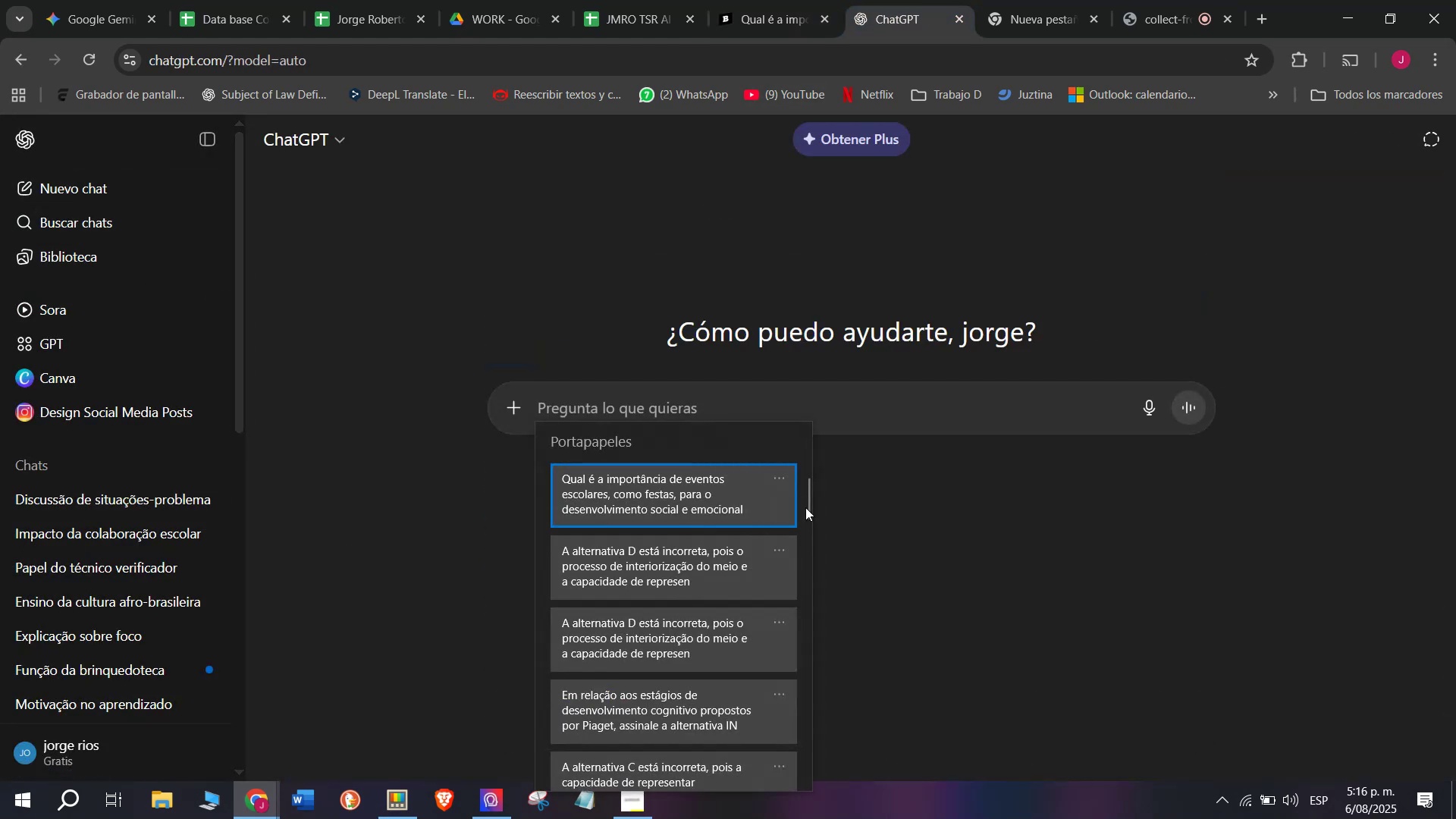 
left_click_drag(start_coordinate=[811, 500], to_coordinate=[790, 817])
 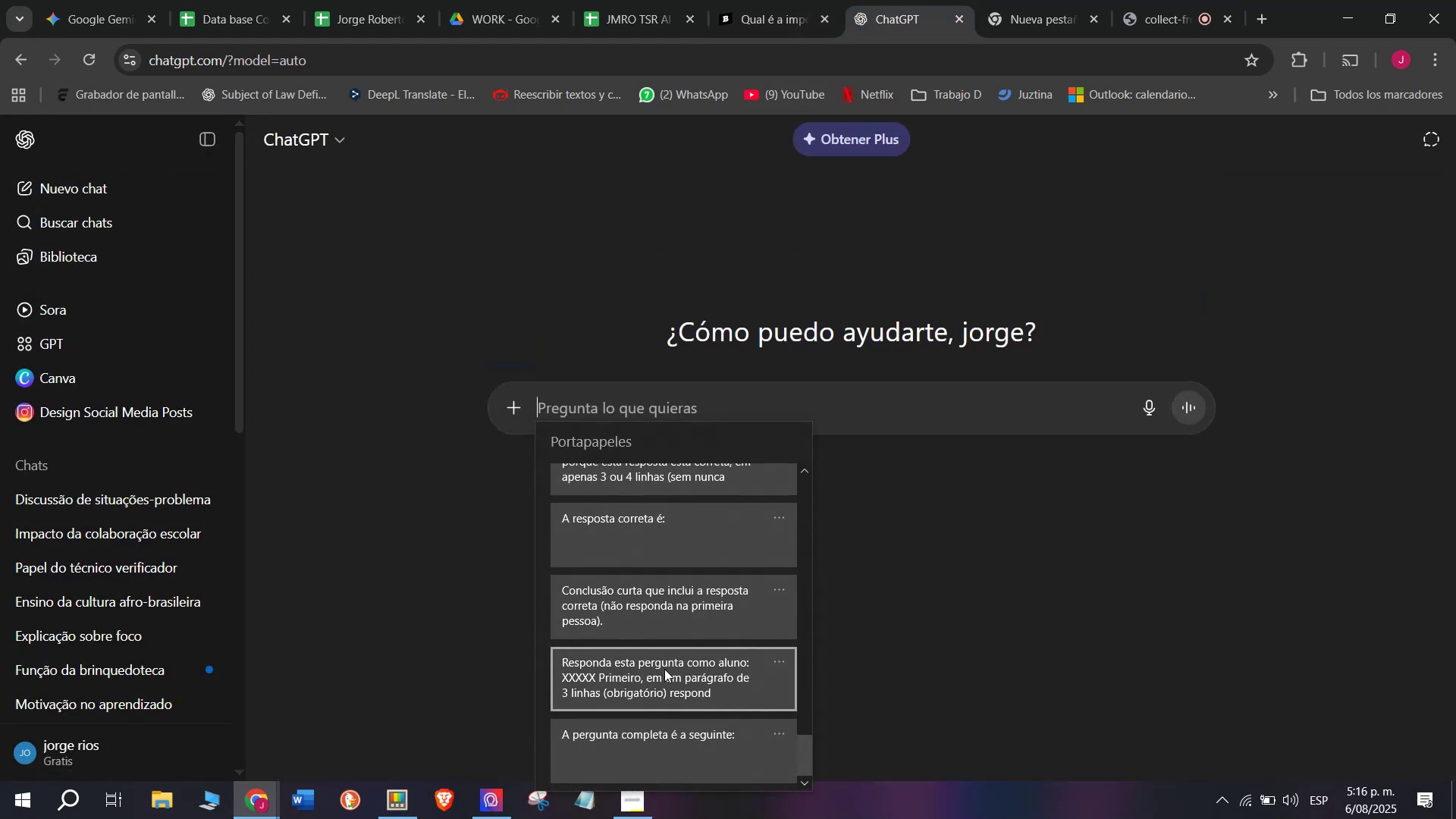 
key(Control+ControlLeft)
 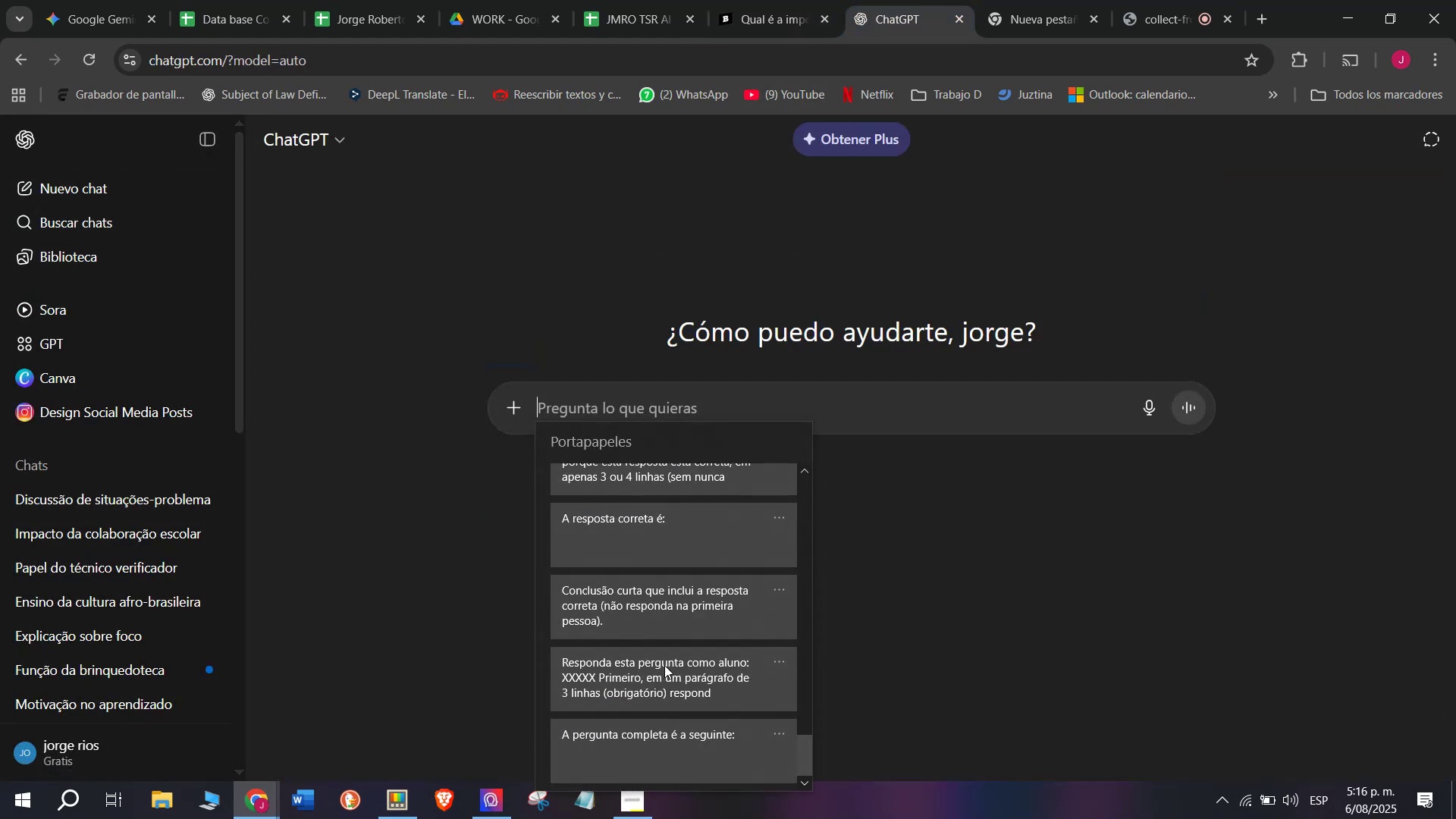 
key(Control+V)
 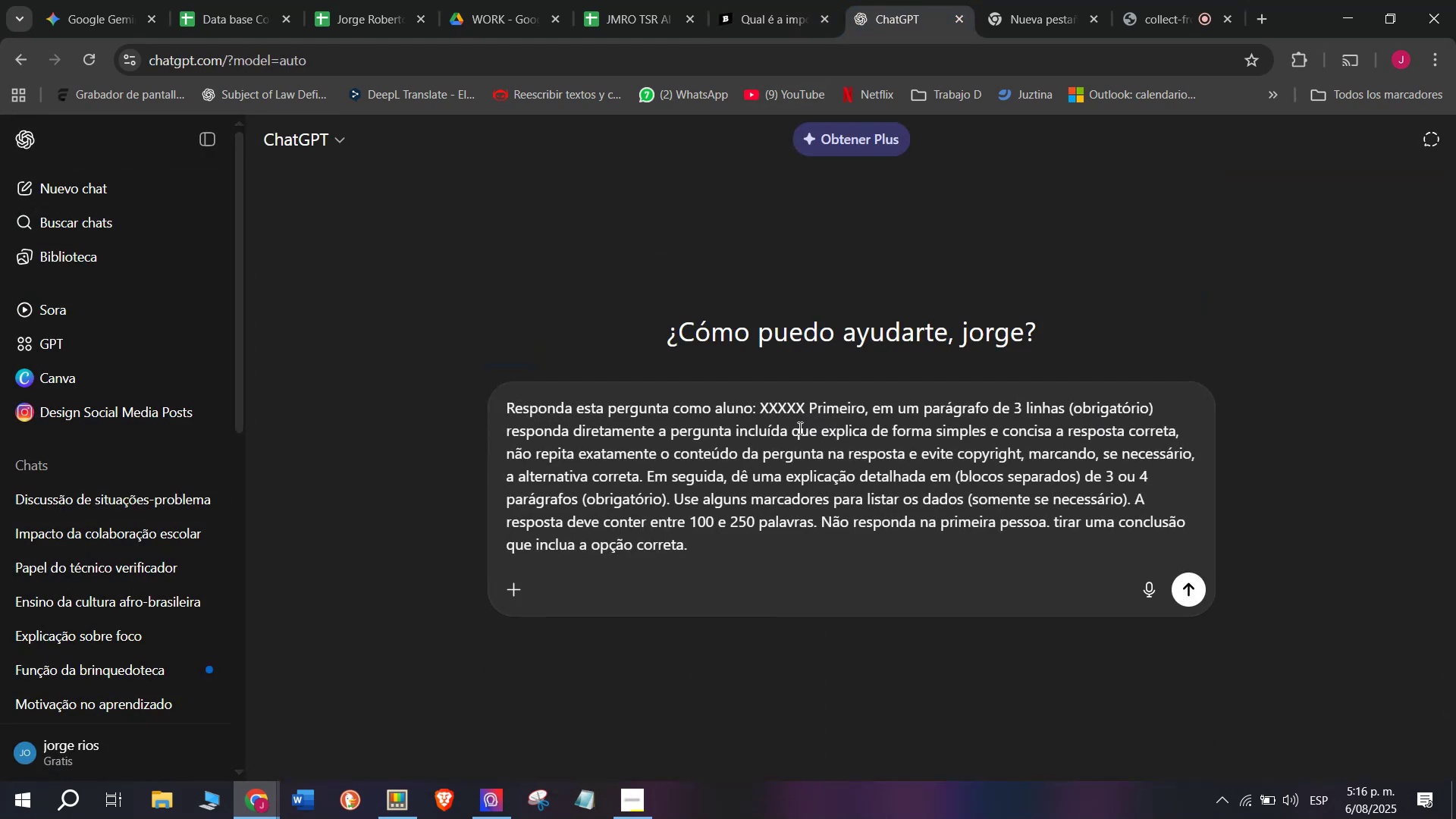 
left_click_drag(start_coordinate=[805, 403], to_coordinate=[763, 397])
 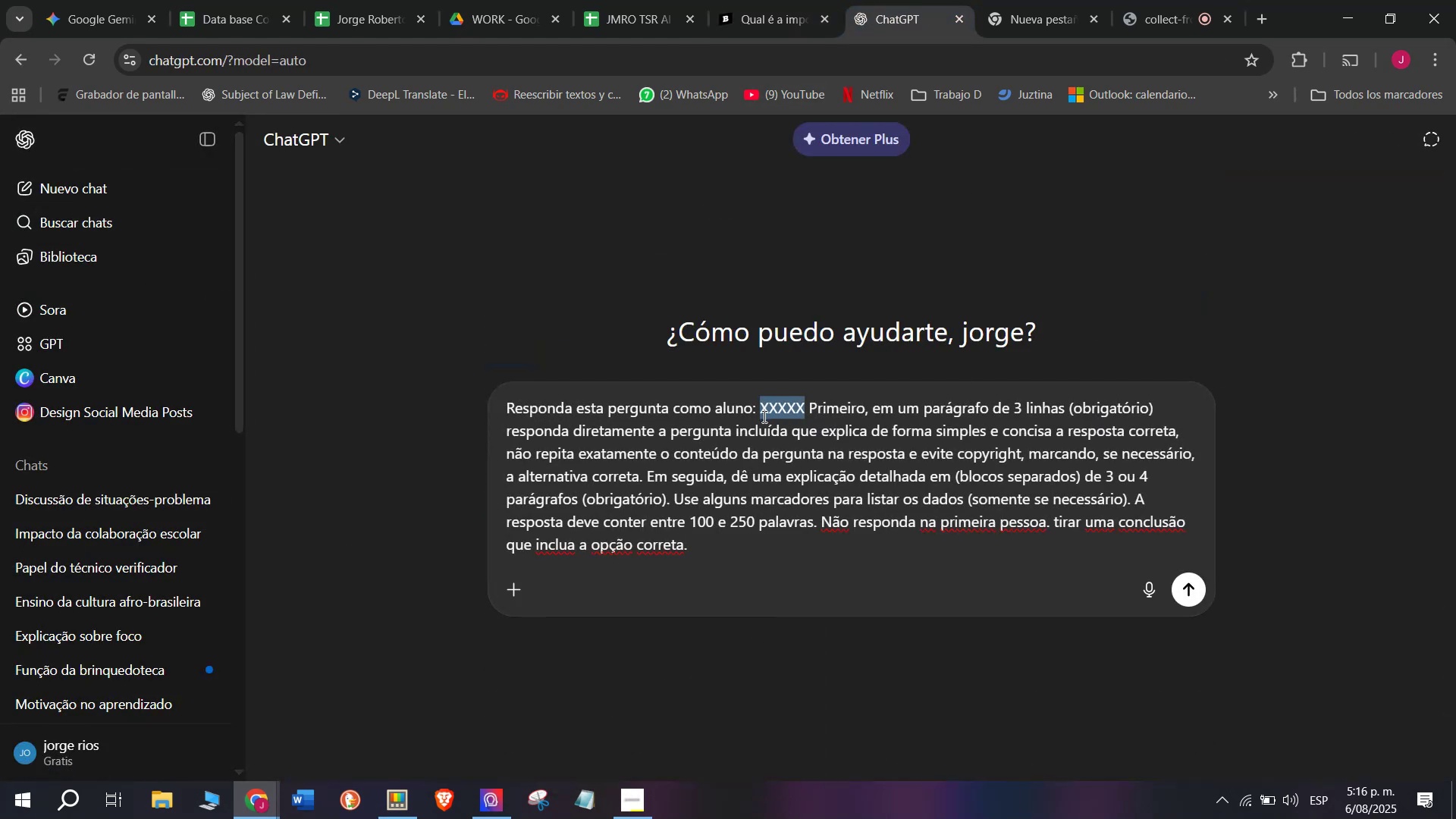 
key(Meta+MetaLeft)
 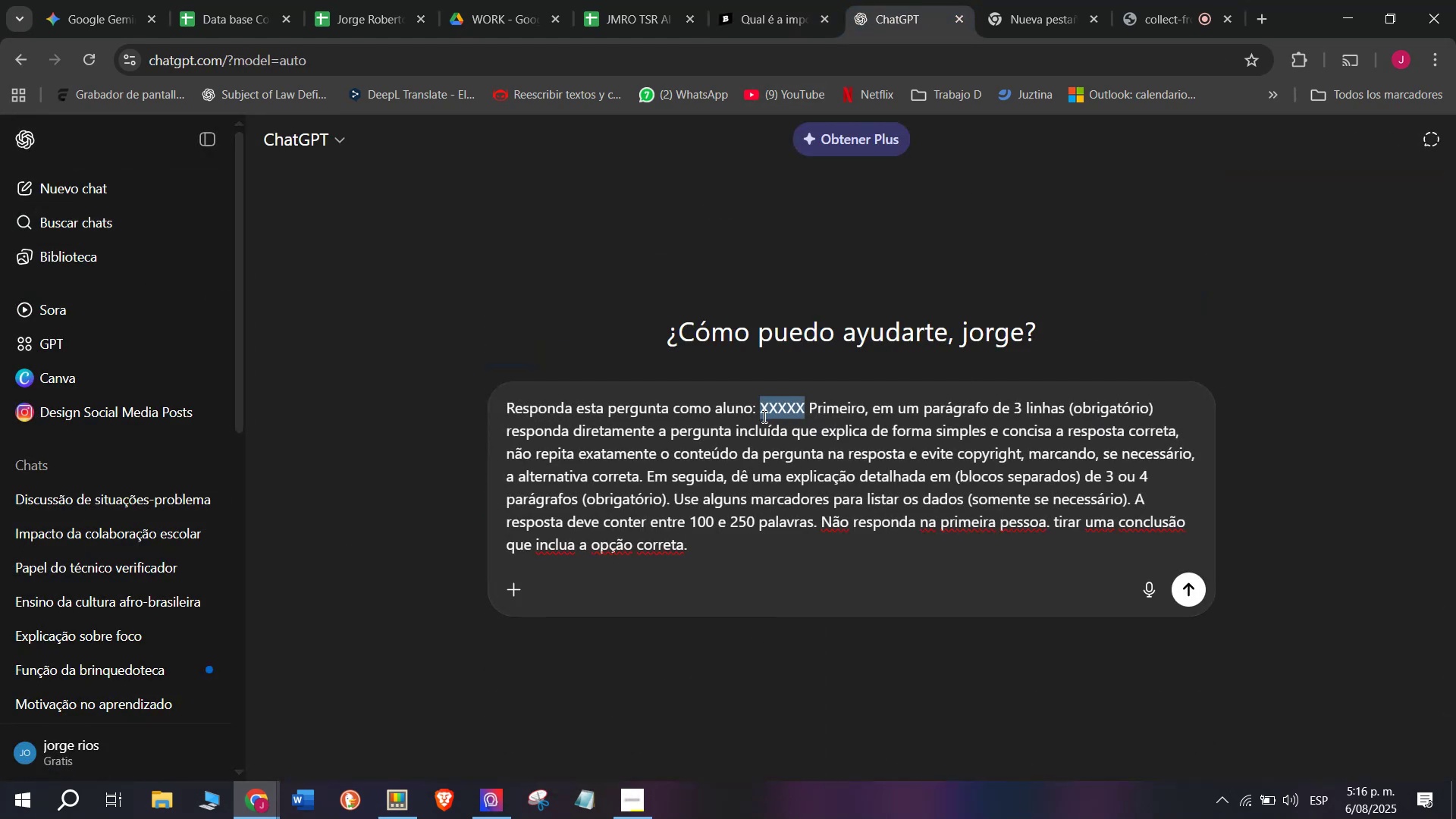 
key(C)
 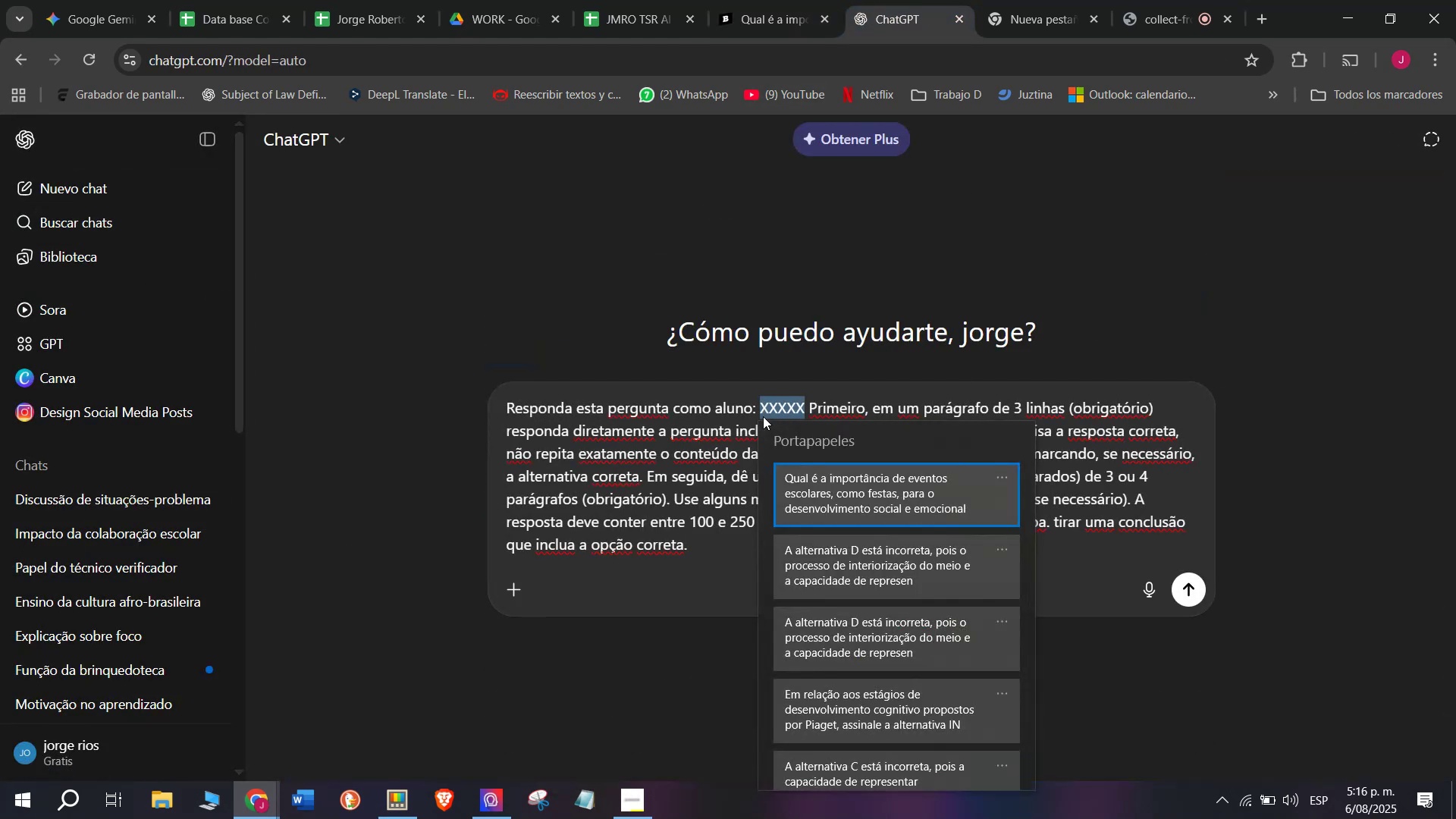 
key(Meta+V)
 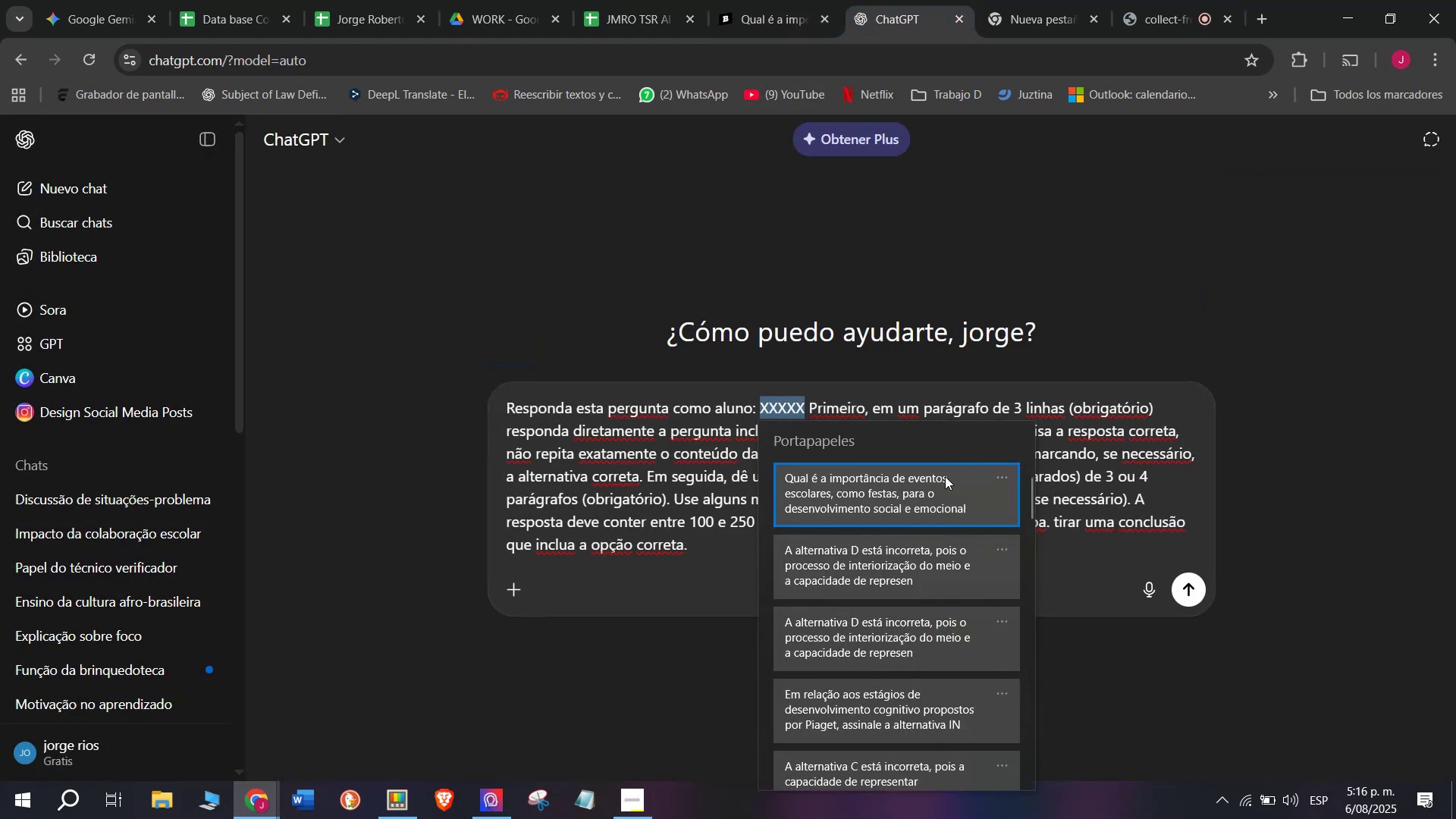 
left_click([943, 478])
 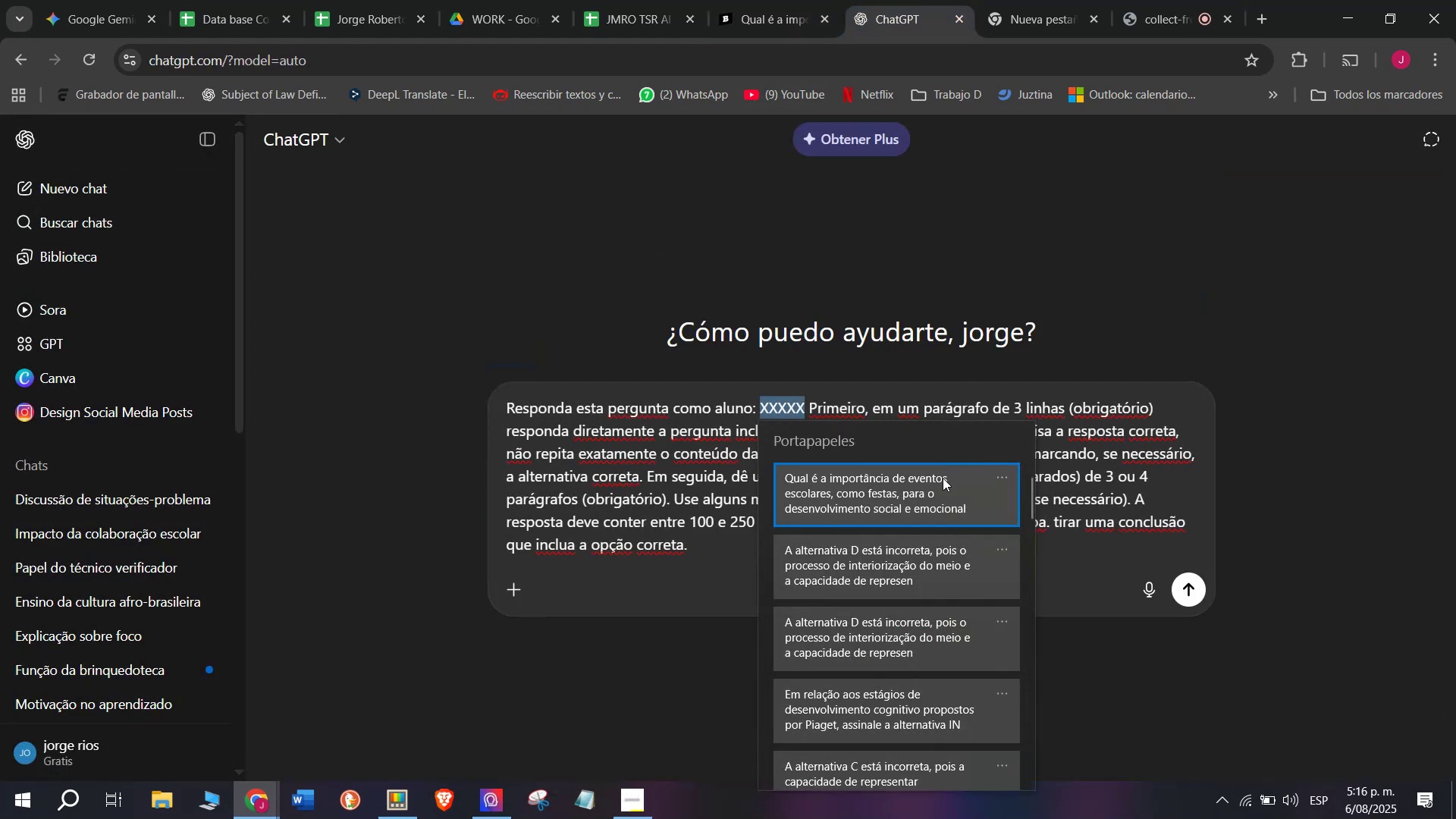 
key(Control+ControlLeft)
 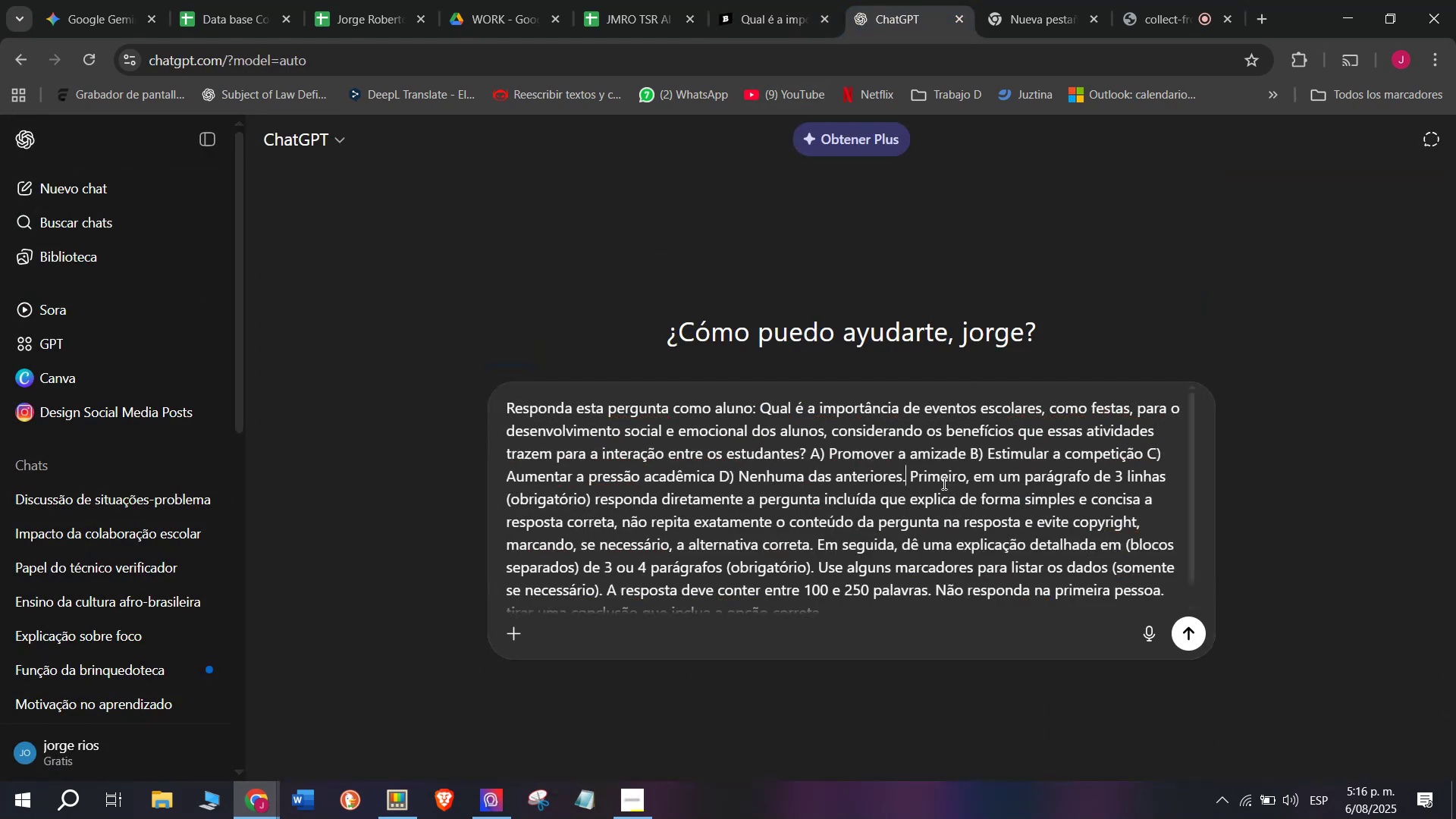 
key(Control+V)
 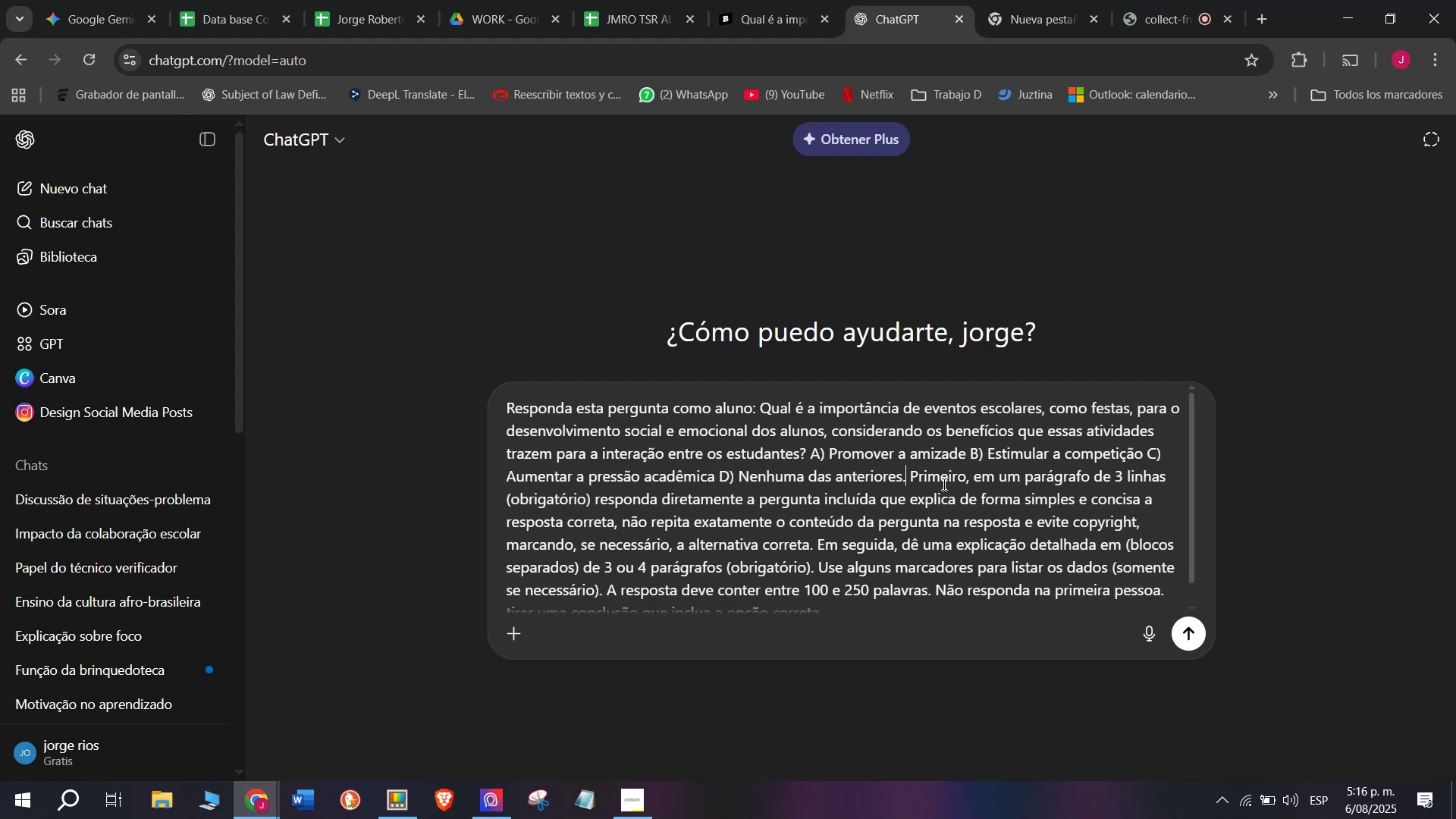 
key(Enter)
 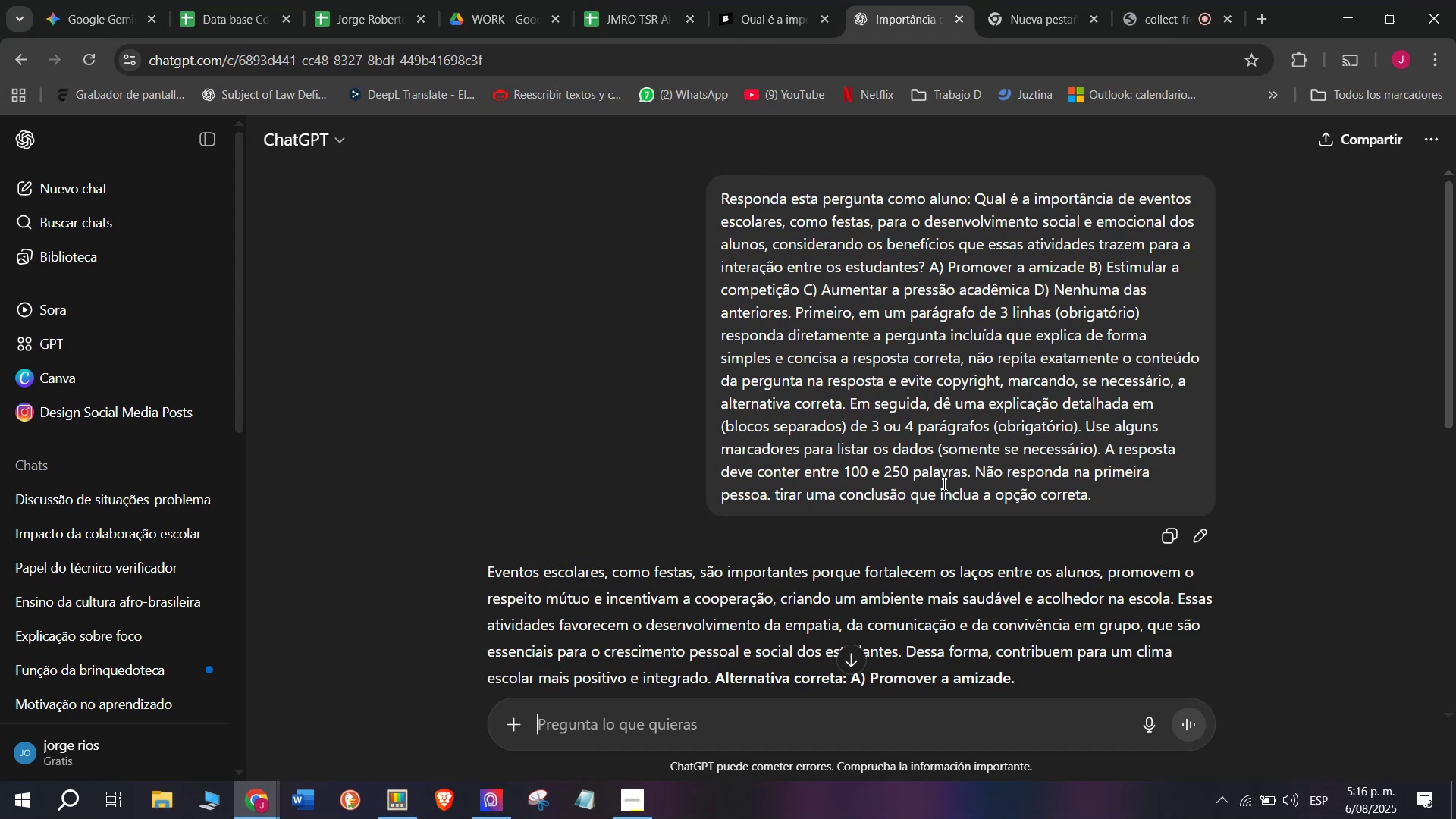 
wait(16.01)
 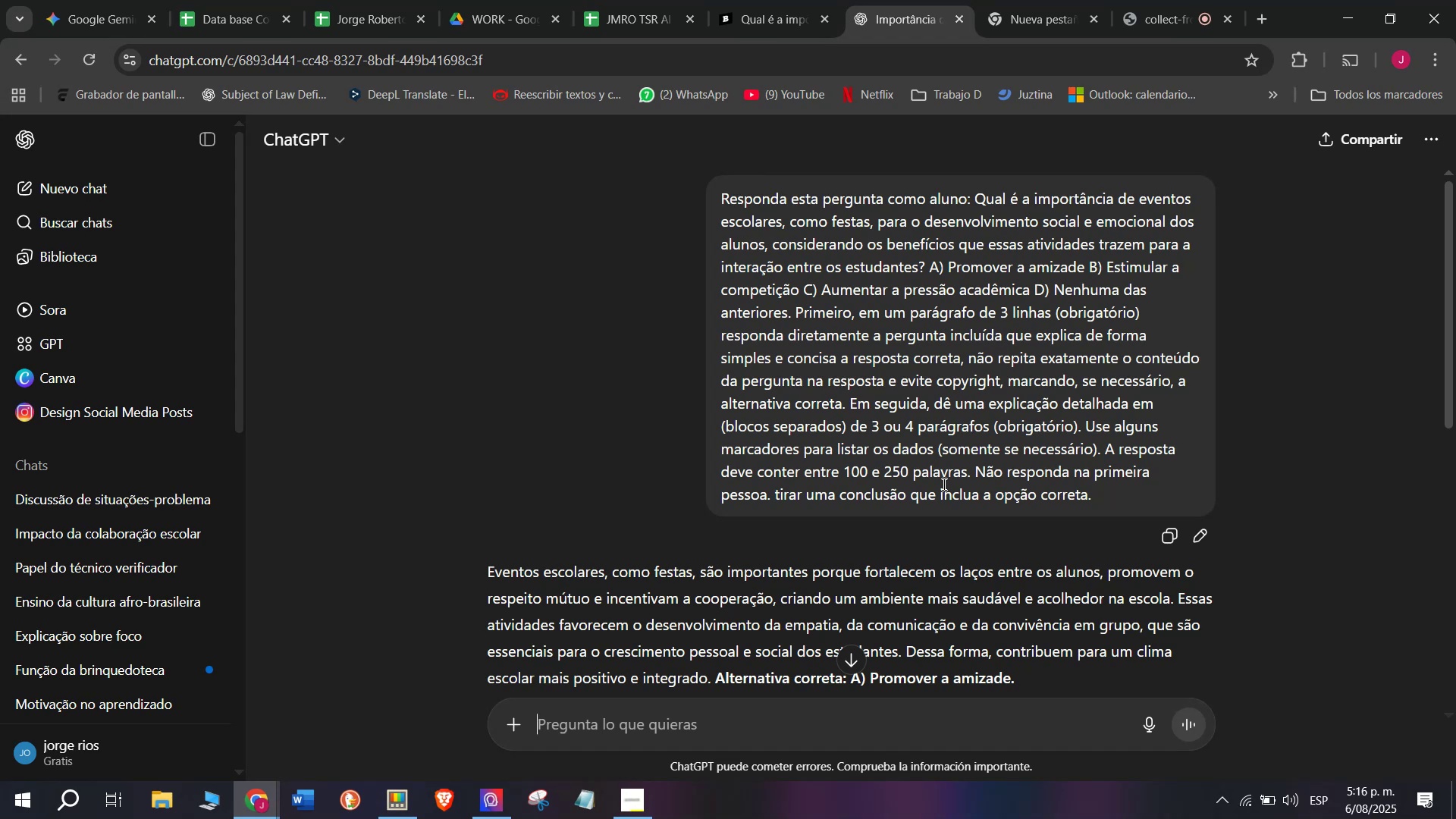 
scroll: coordinate [616, 422], scroll_direction: down, amount: 1.0
 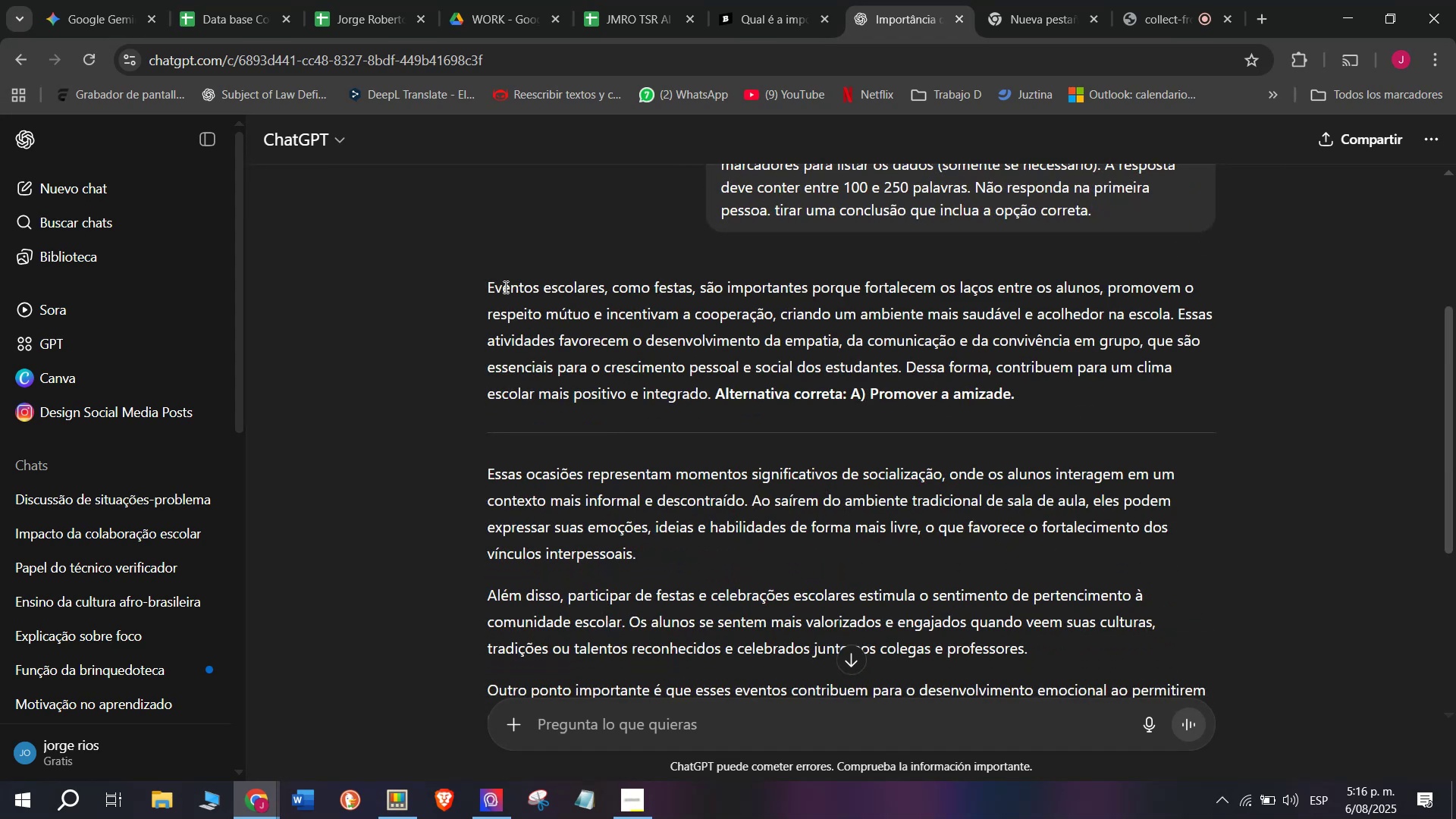 
left_click_drag(start_coordinate=[491, 280], to_coordinate=[557, 290])
 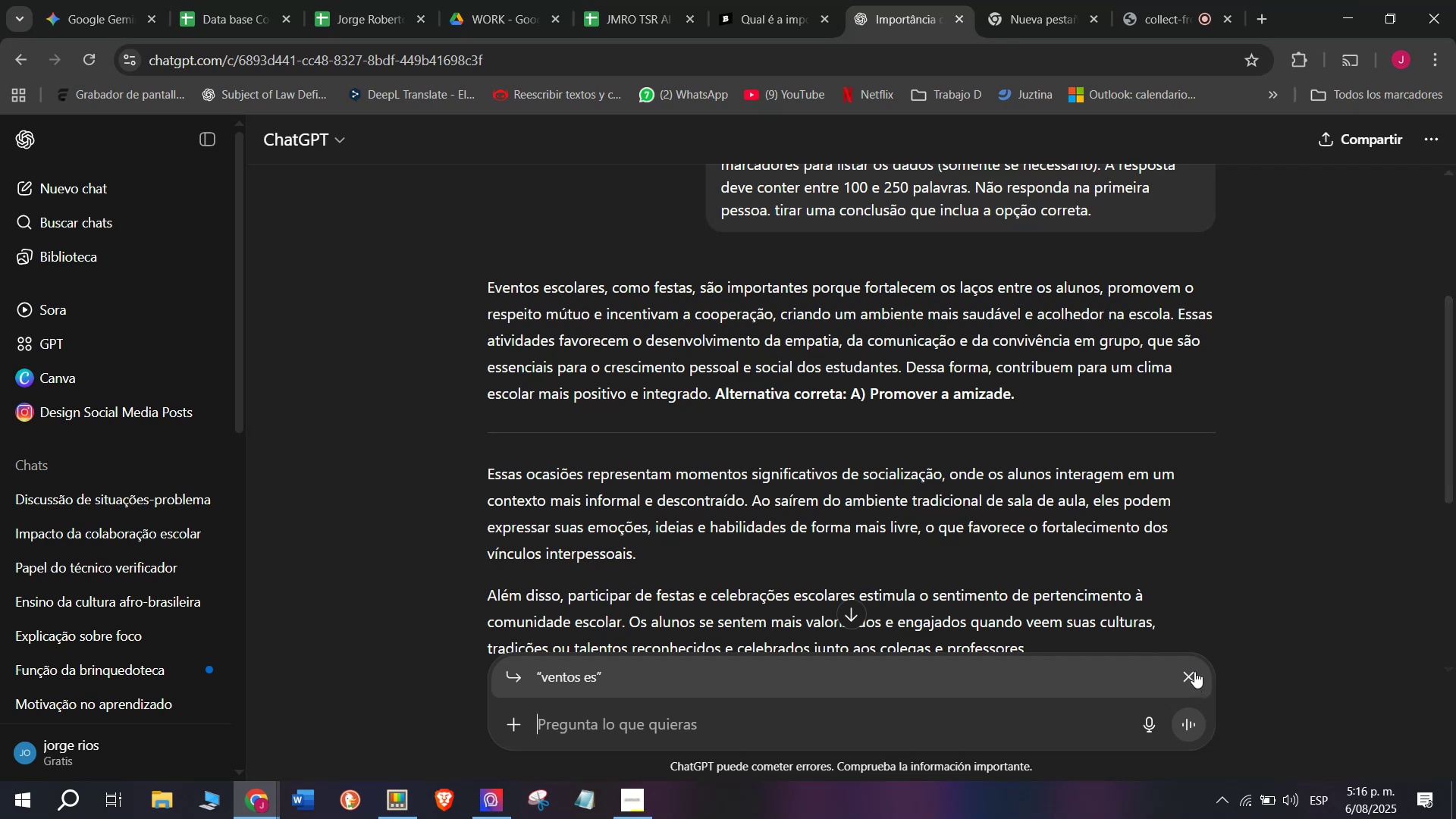 
left_click_drag(start_coordinate=[471, 281], to_coordinate=[1102, 655])
 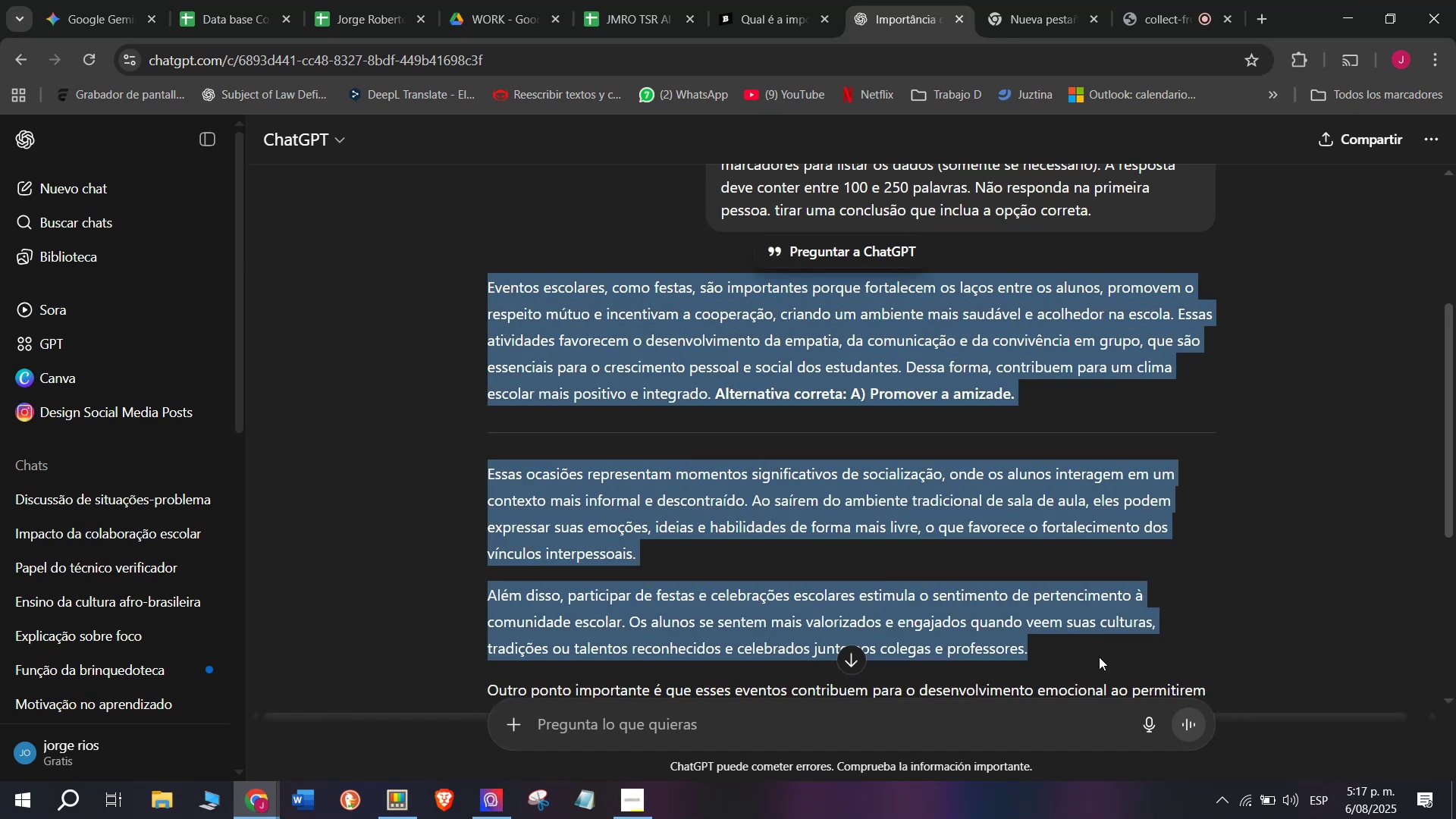 
key(Break)
 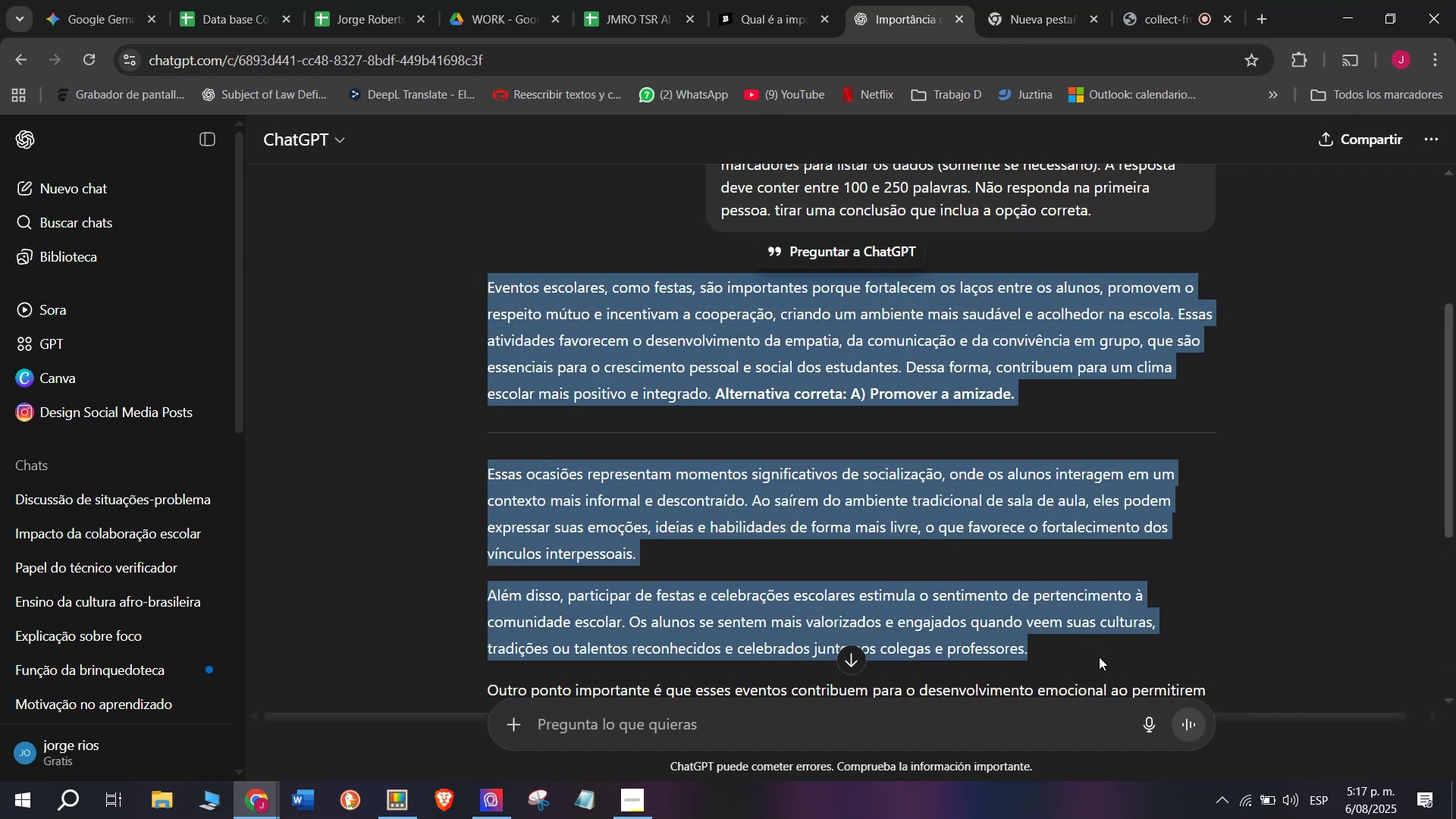 
key(Control+ControlLeft)
 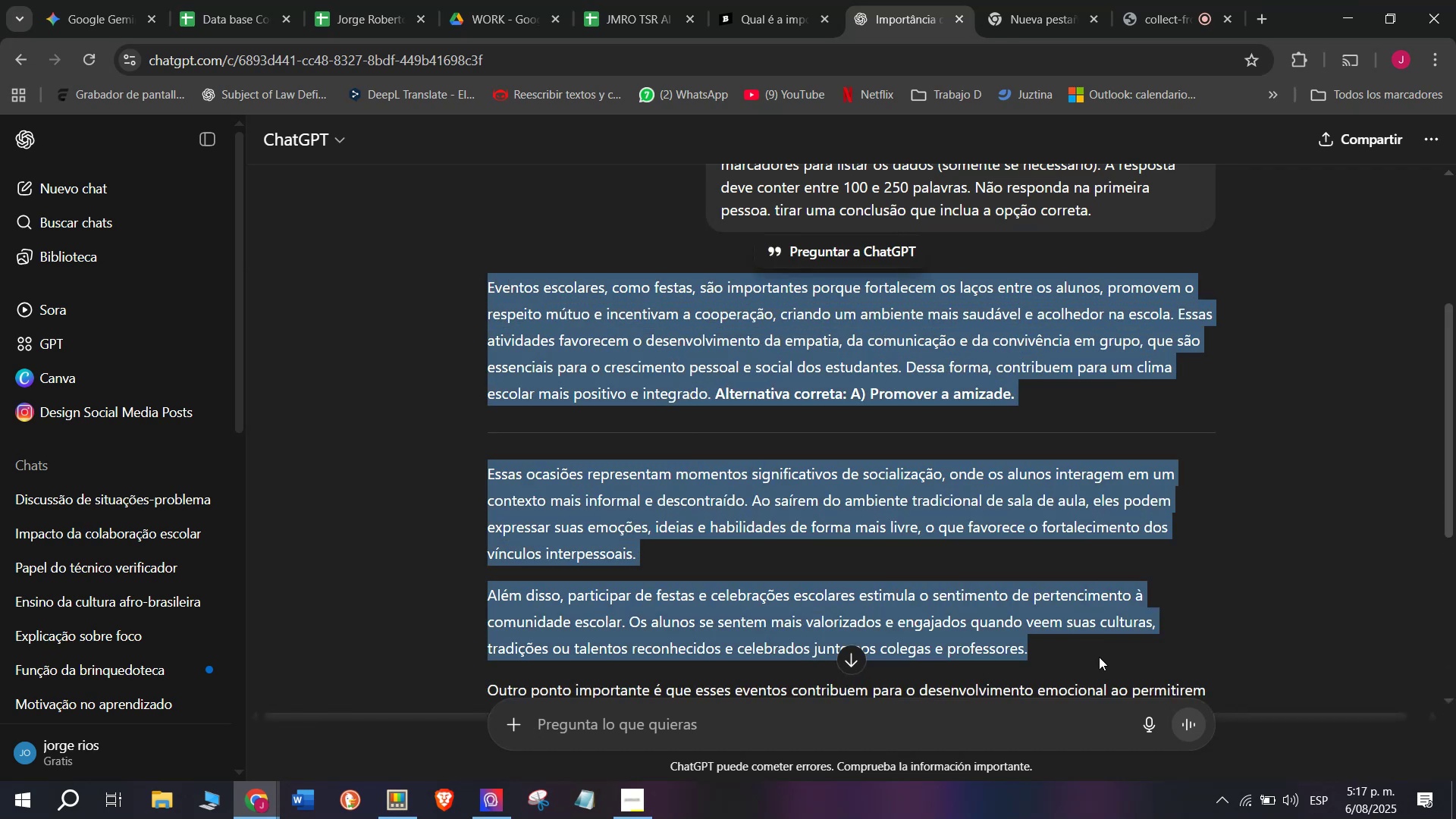 
key(Control+C)
 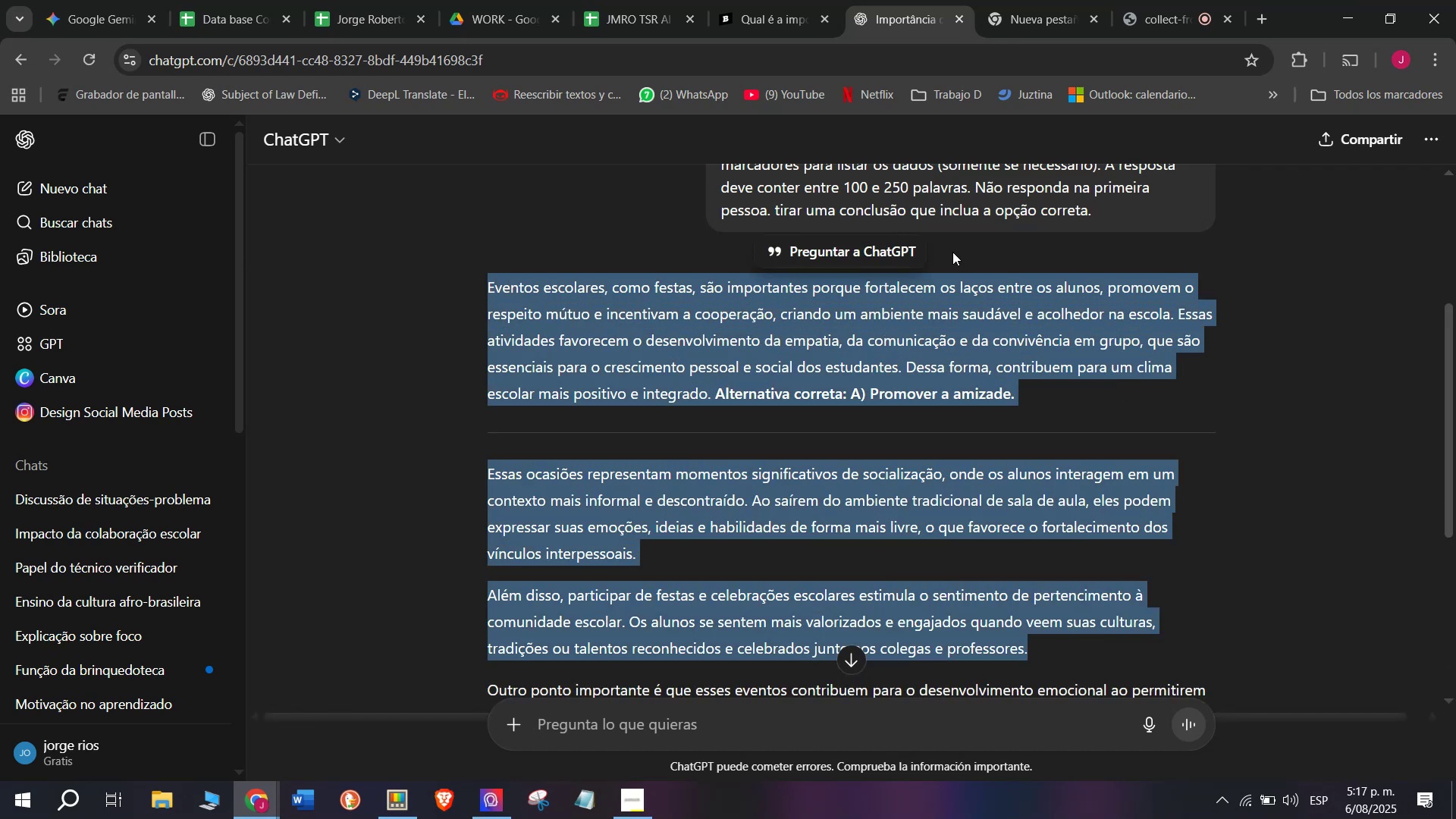 
left_click([719, 0])
 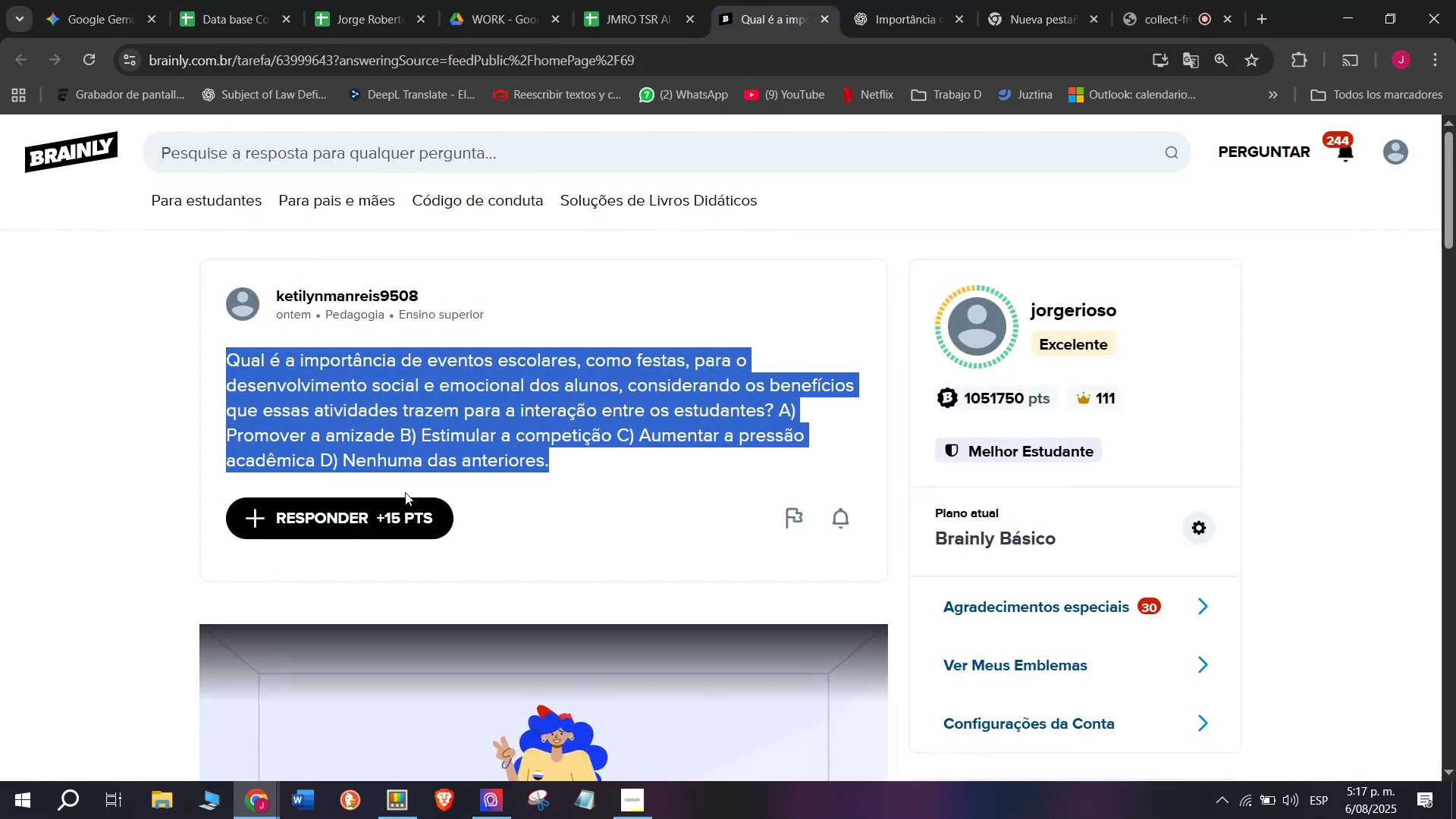 
left_click([394, 516])
 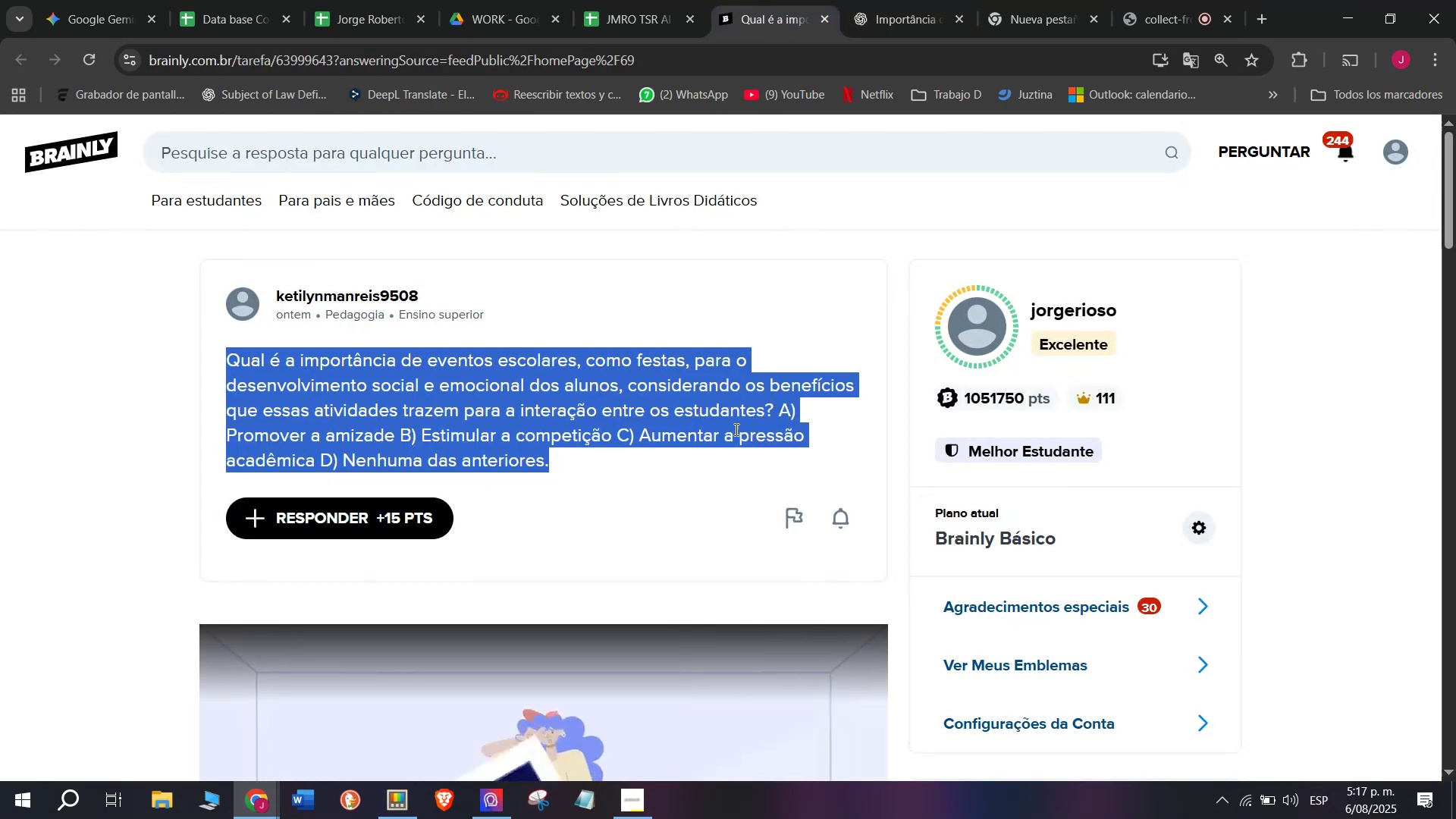 
left_click_drag(start_coordinate=[736, 423], to_coordinate=[528, 226])
 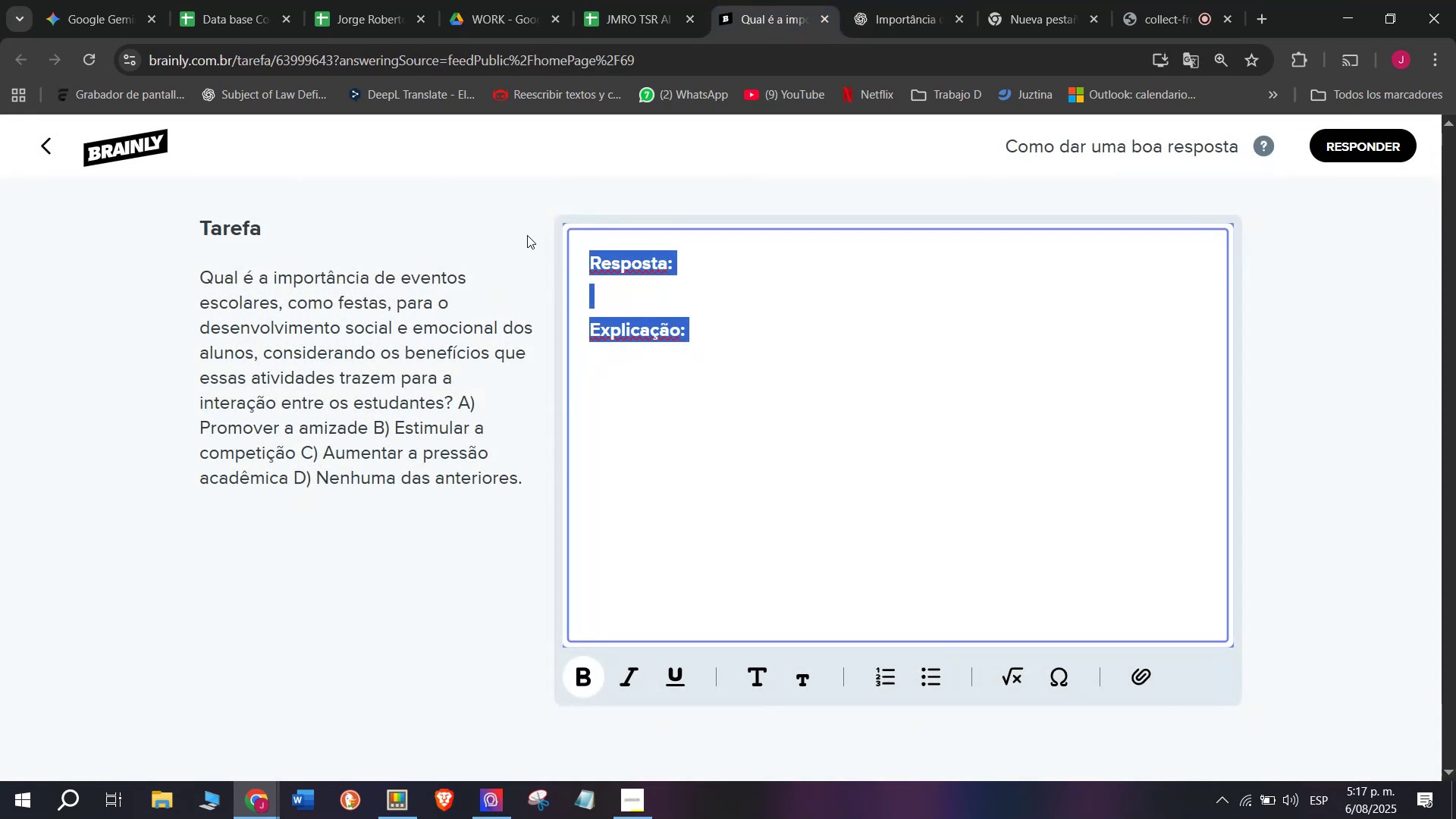 
key(Control+ControlLeft)
 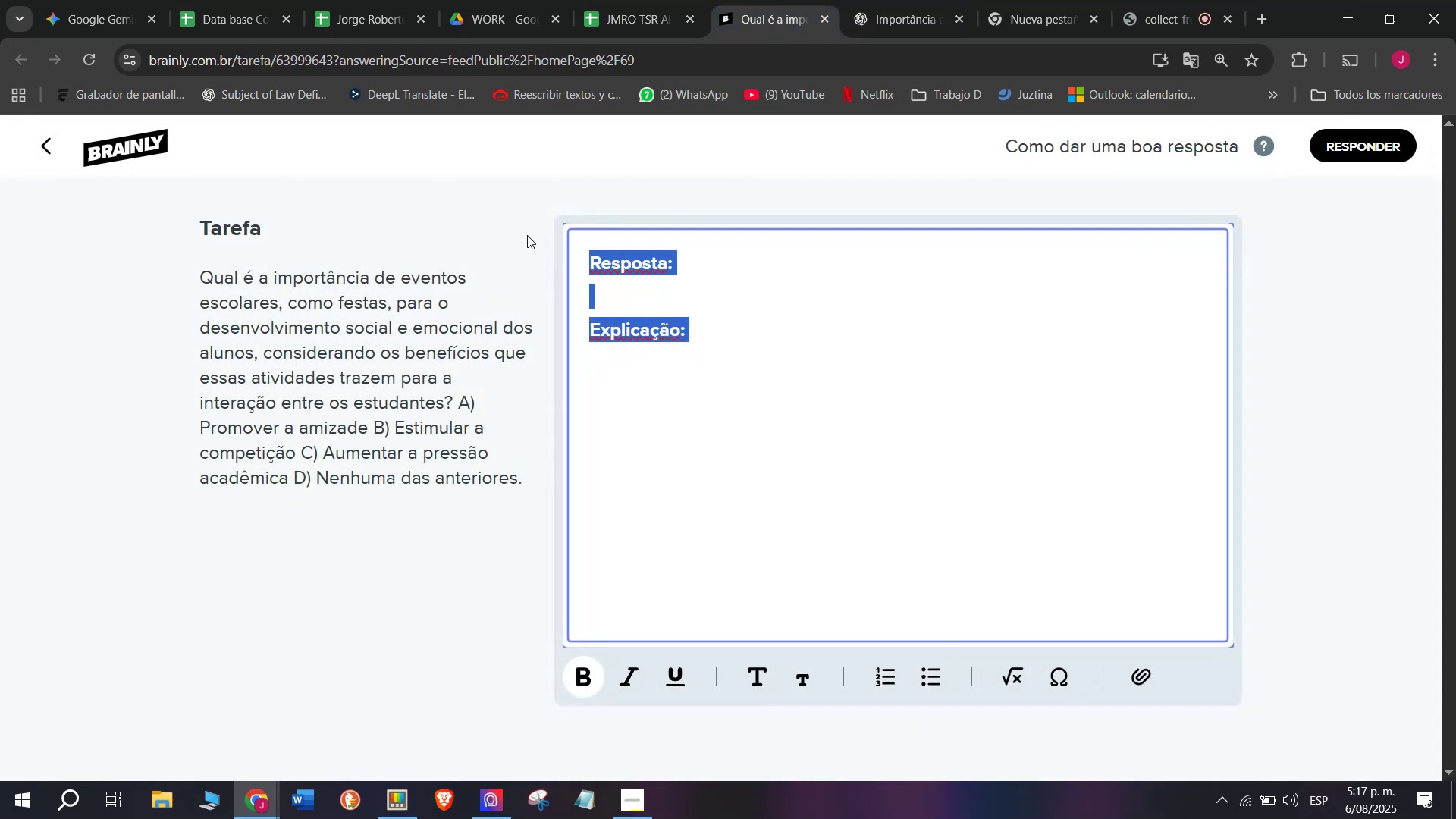 
key(Z)
 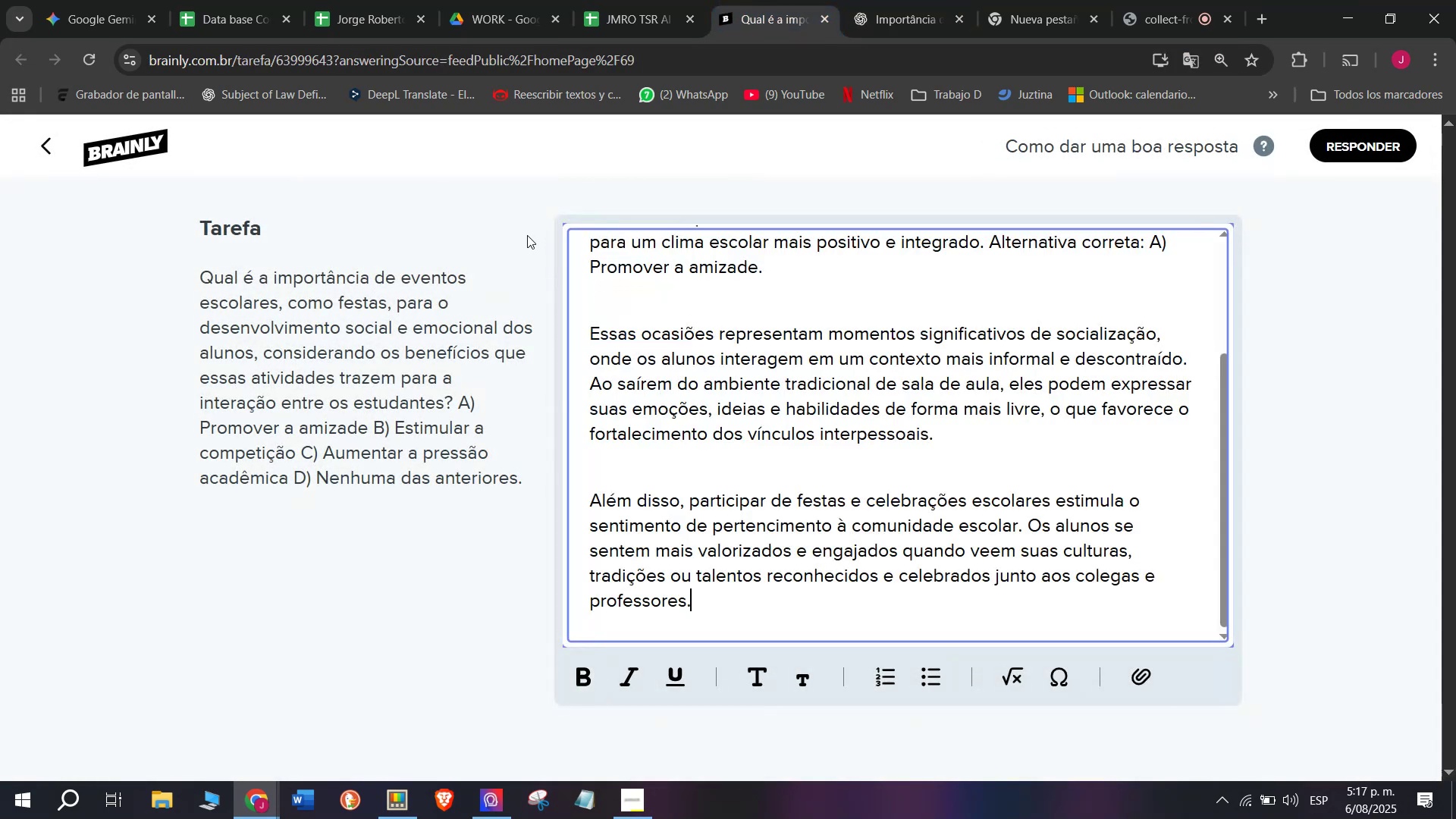 
key(Control+V)
 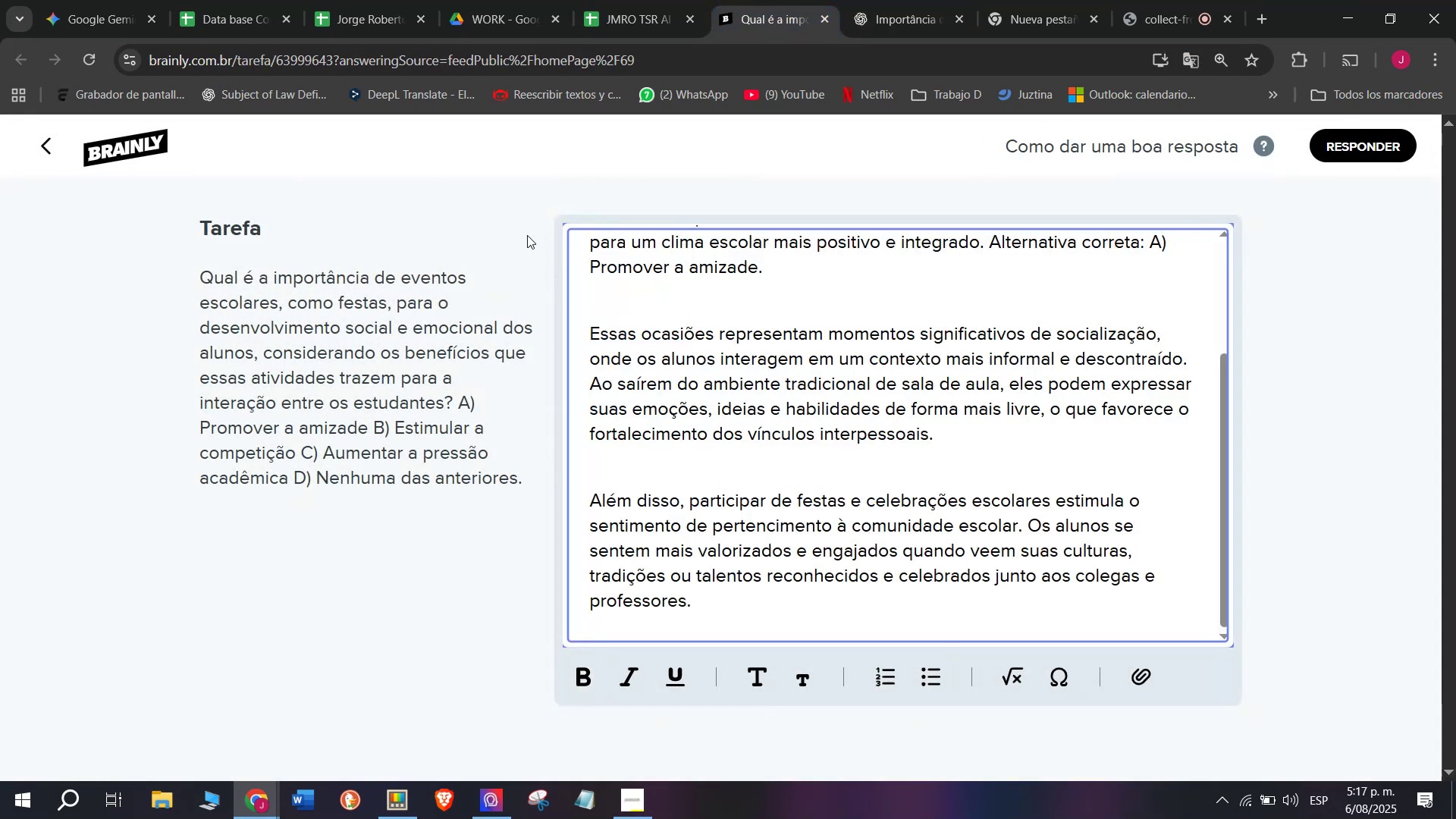 
scroll: coordinate [710, 485], scroll_direction: up, amount: 5.0
 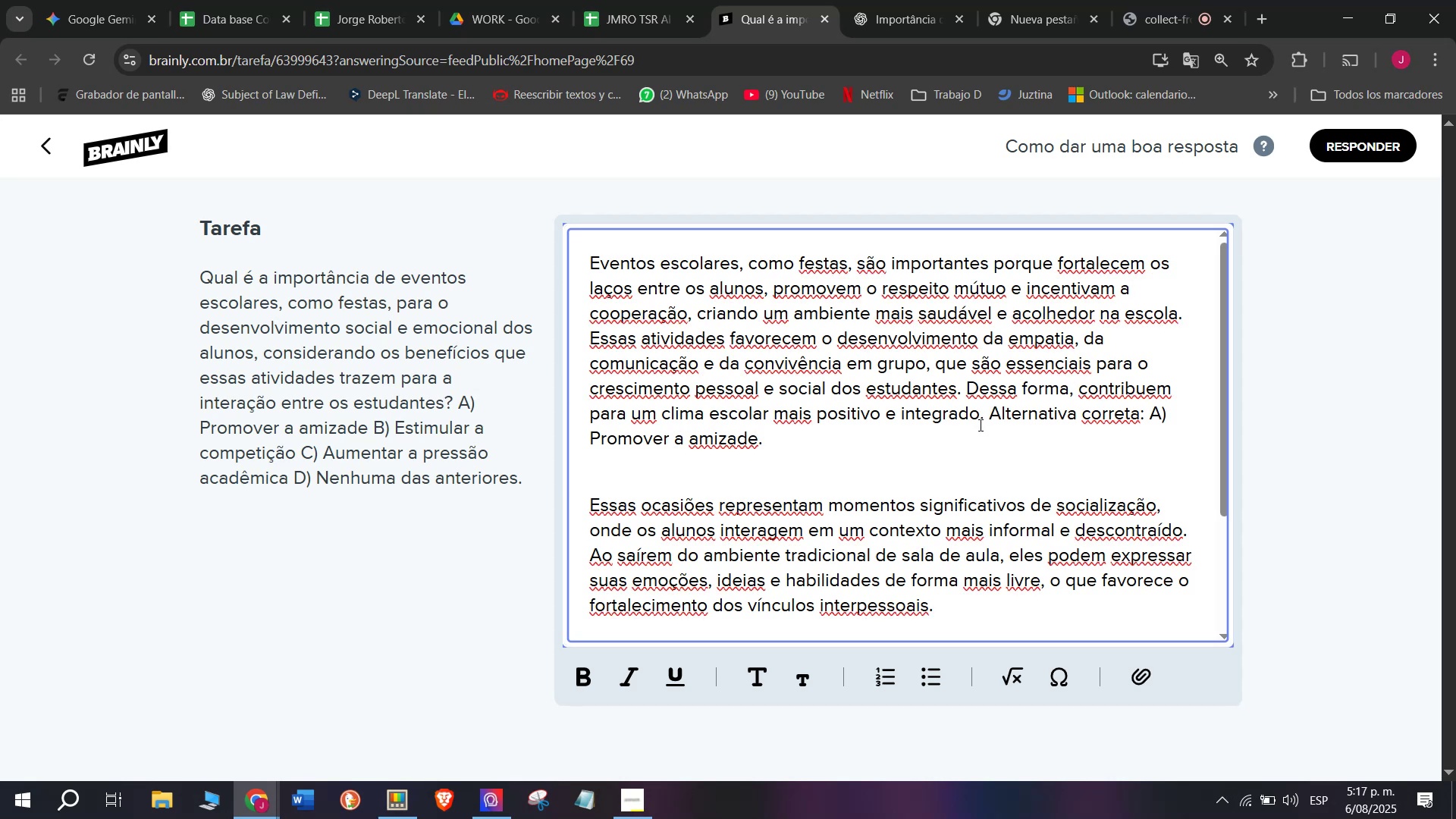 
left_click_drag(start_coordinate=[984, 419], to_coordinate=[568, 340])
 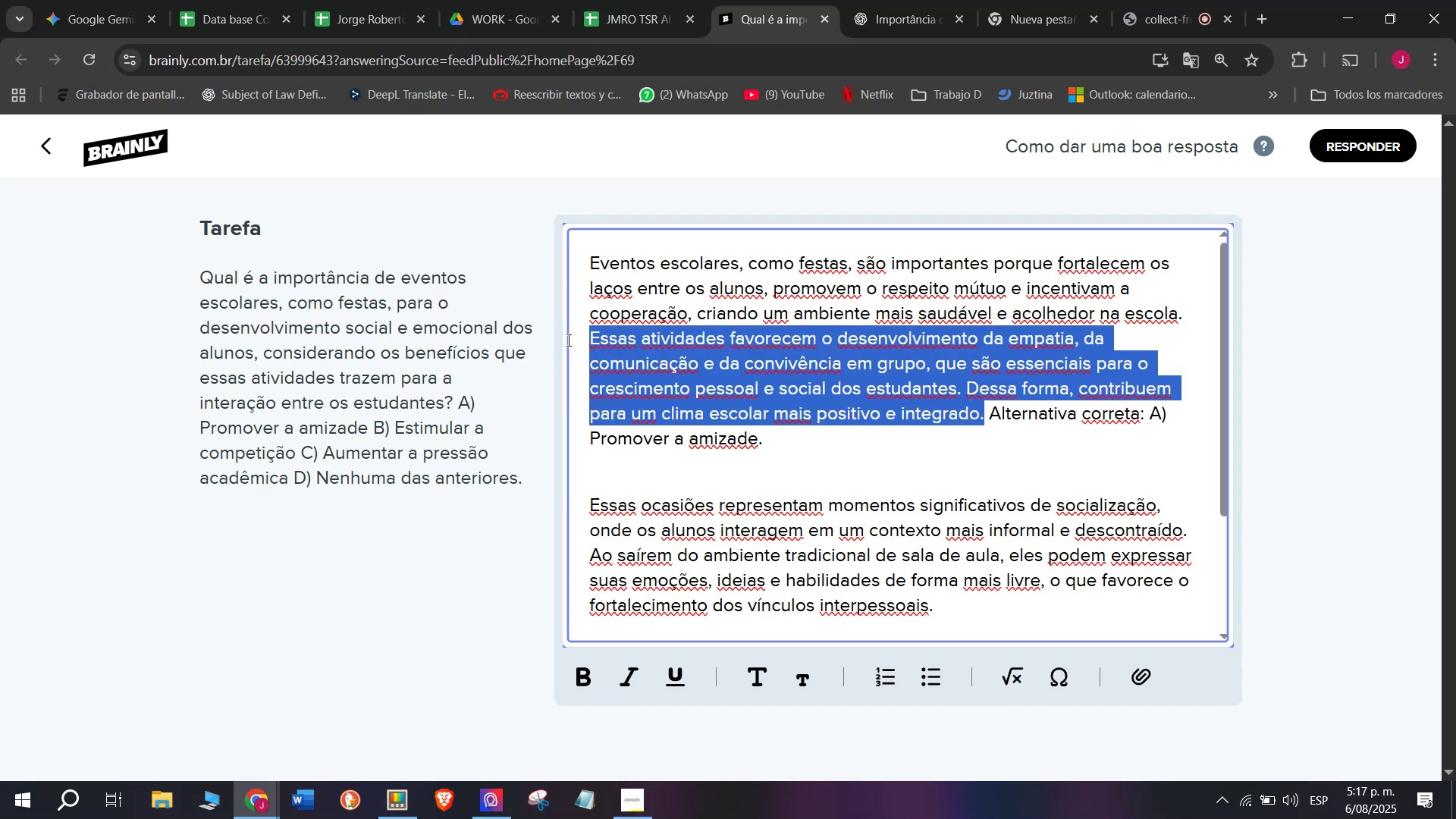 
key(Backspace)
 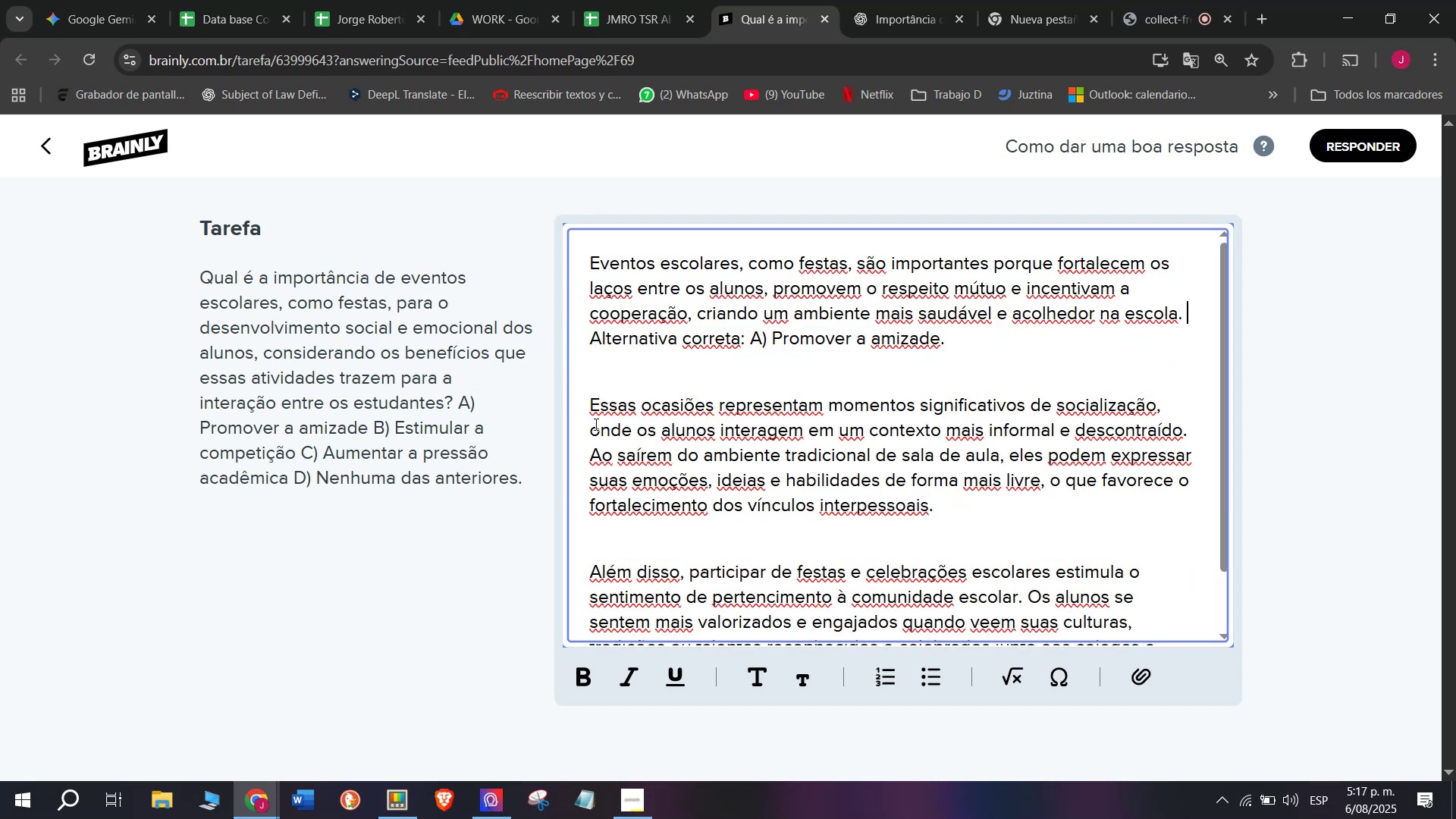 
scroll: coordinate [595, 428], scroll_direction: down, amount: 4.0
 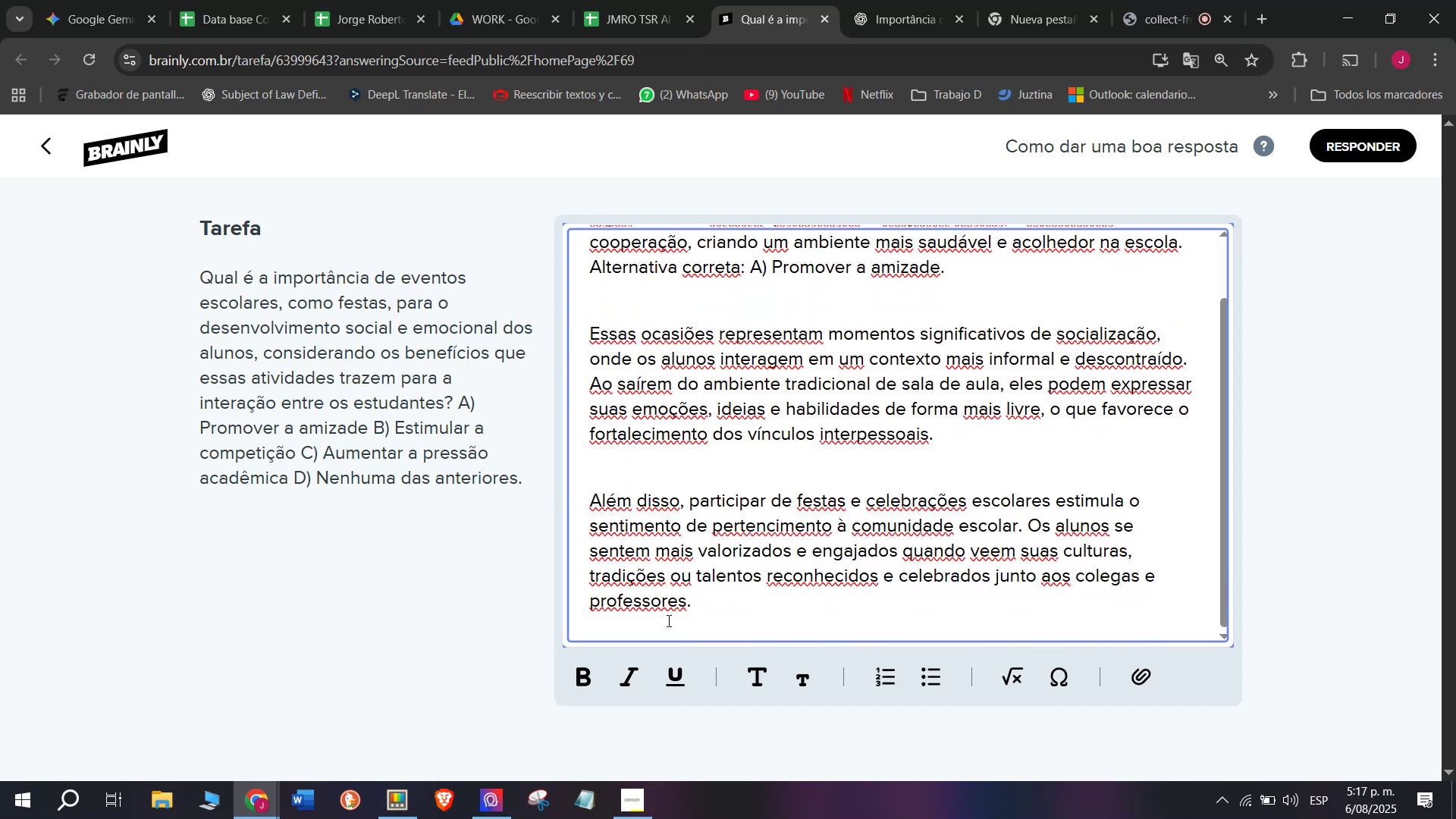 
left_click_drag(start_coordinate=[703, 601], to_coordinate=[425, 134])
 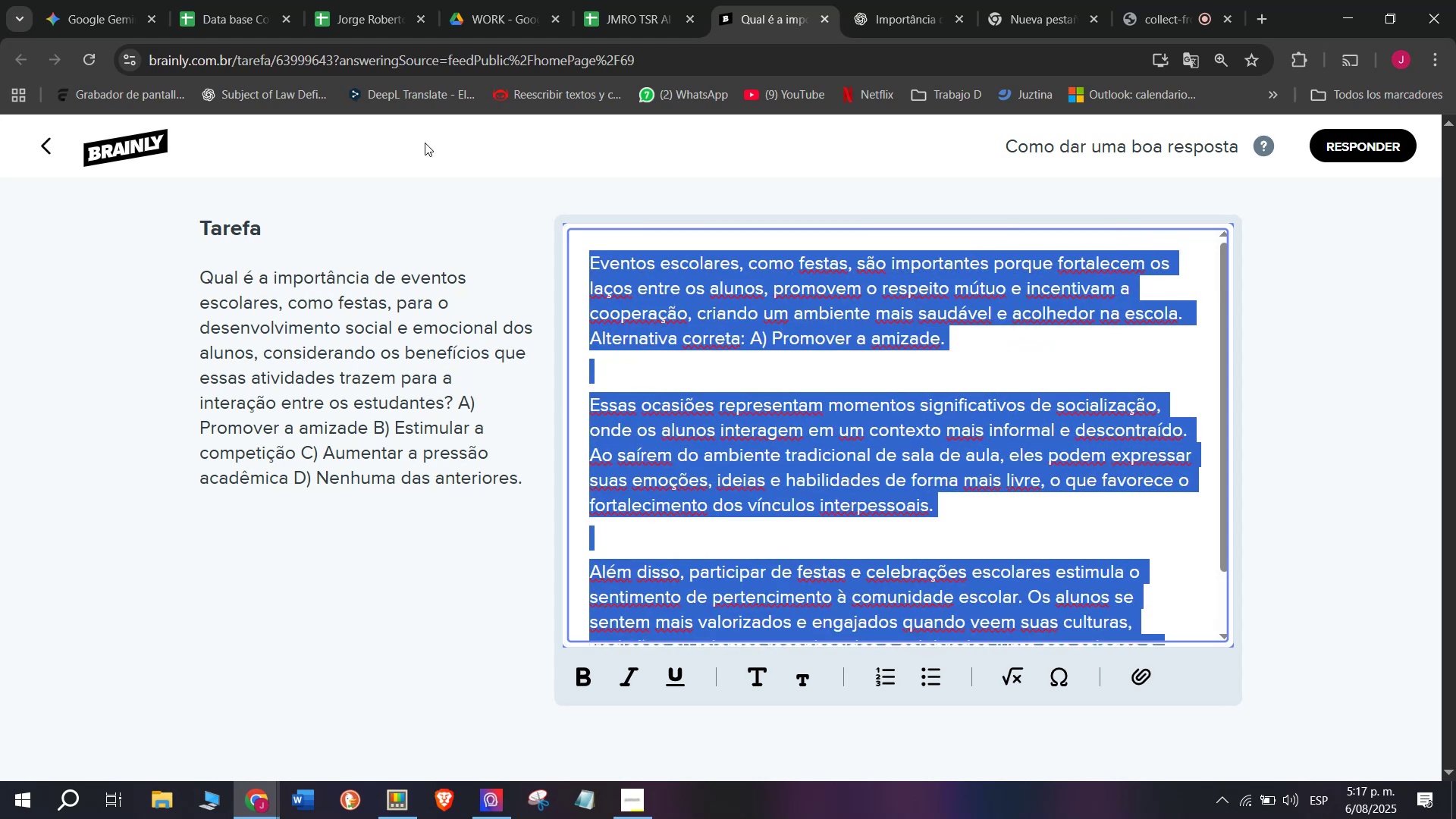 
key(Control+ControlLeft)
 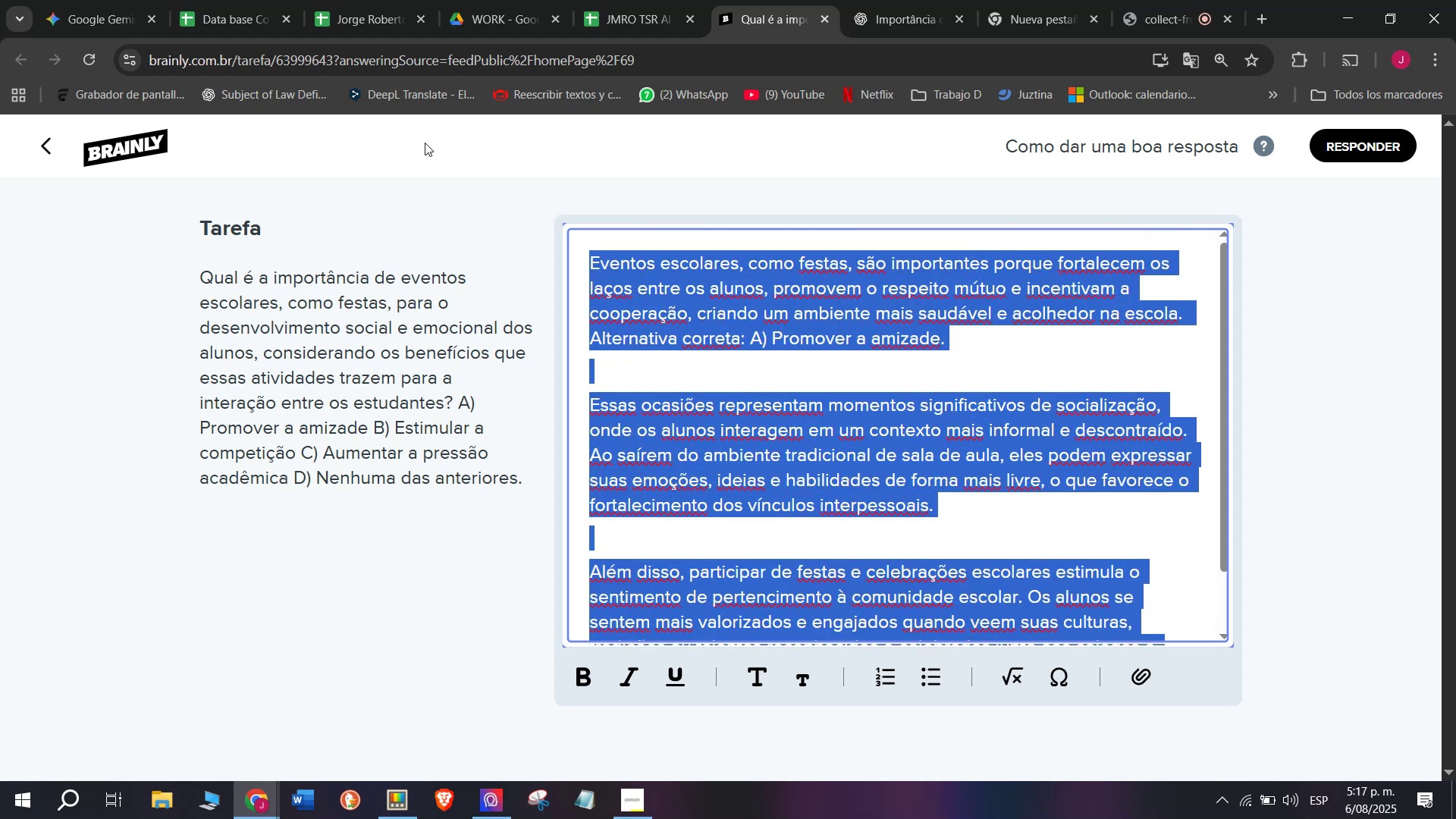 
key(Break)
 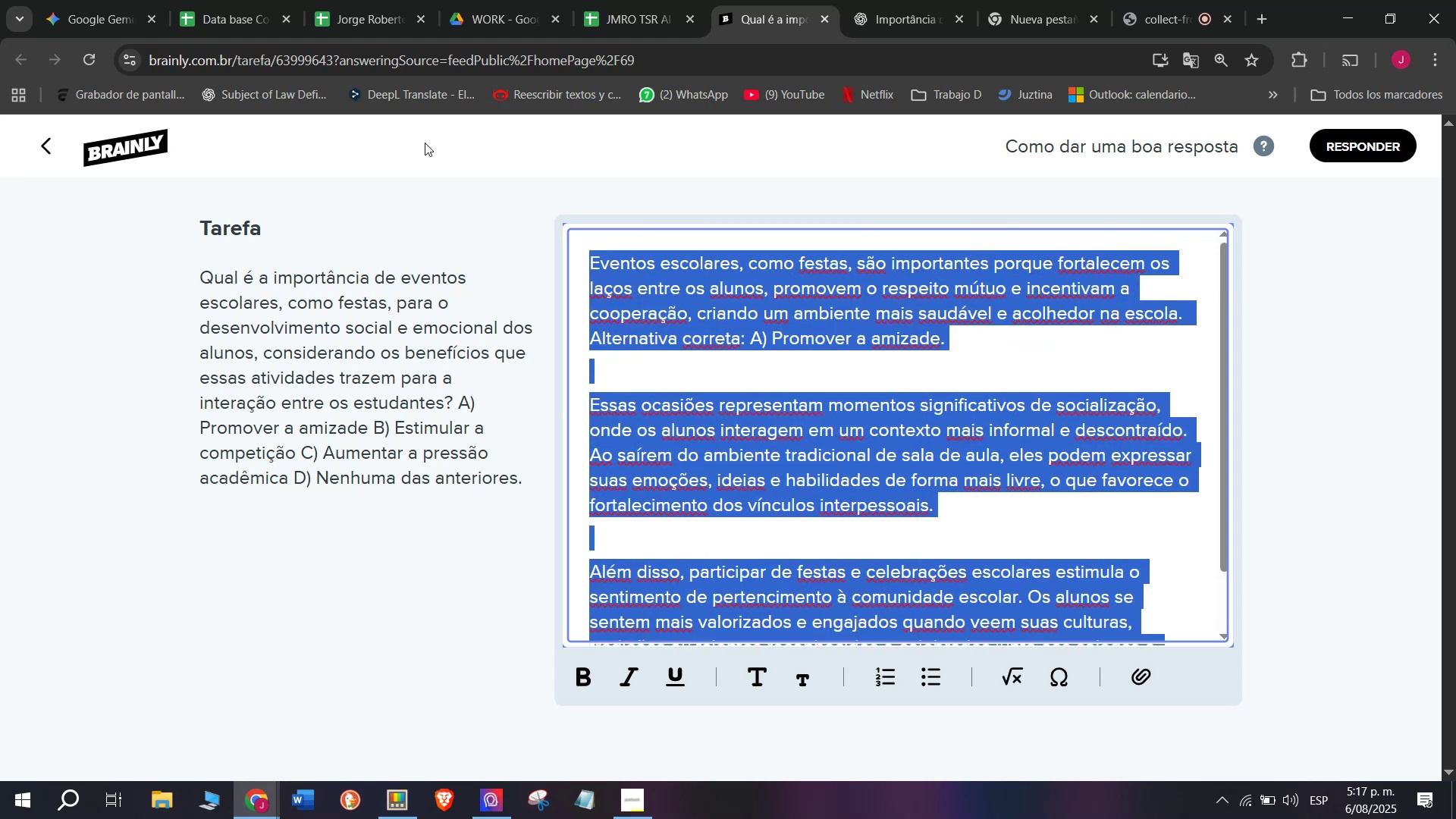 
key(Control+C)
 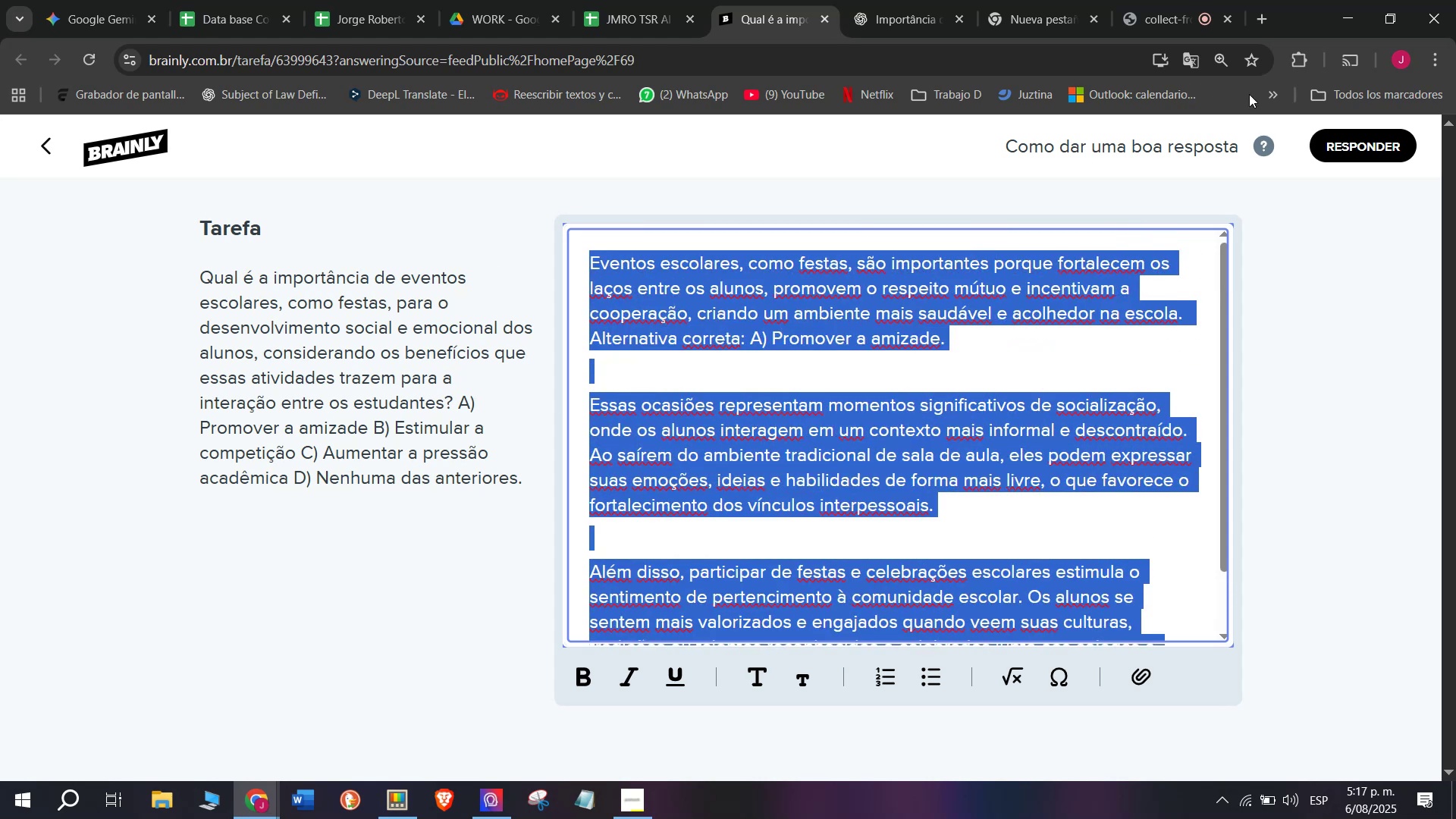 
left_click([1354, 143])
 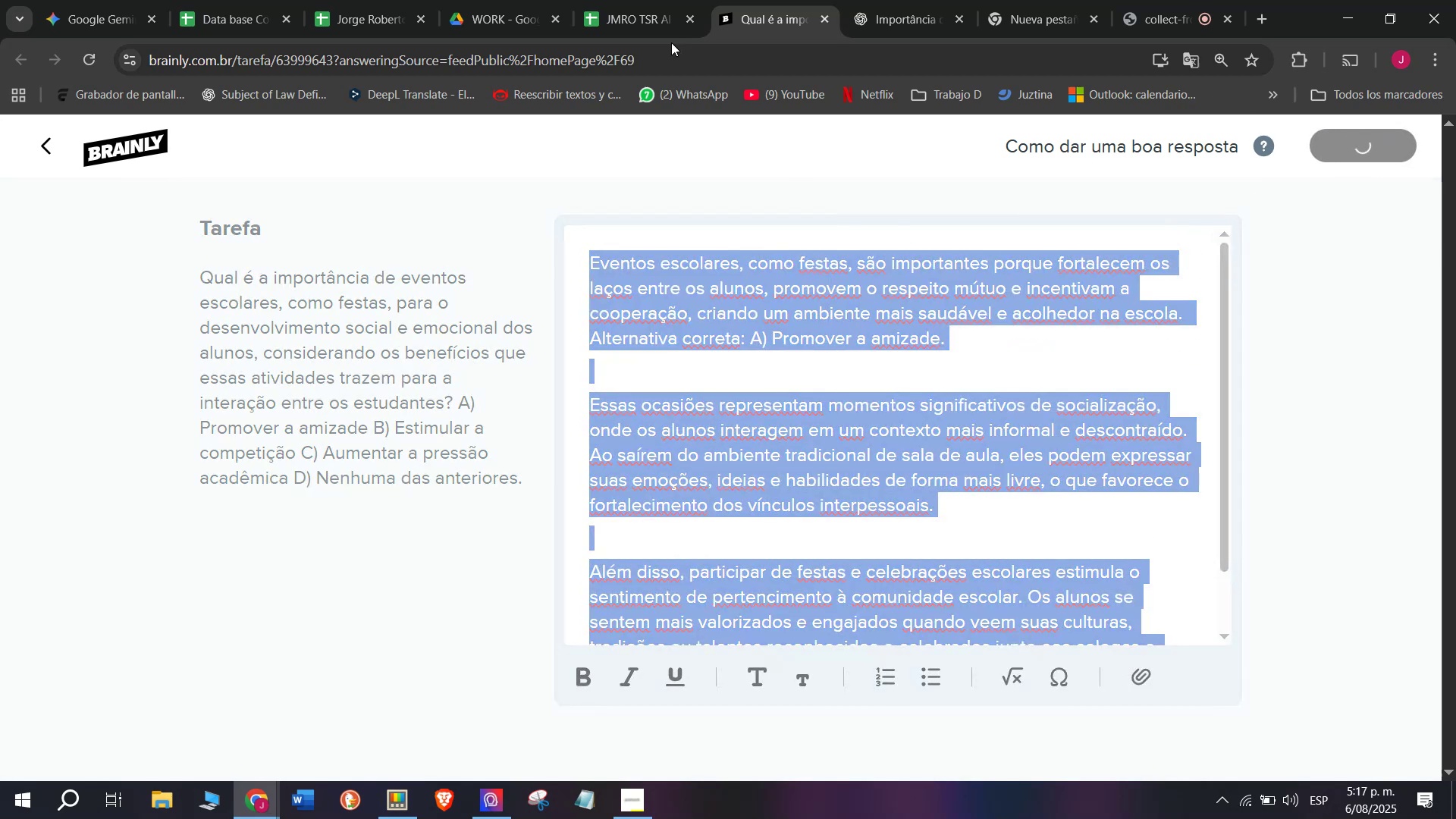 
left_click([637, 0])
 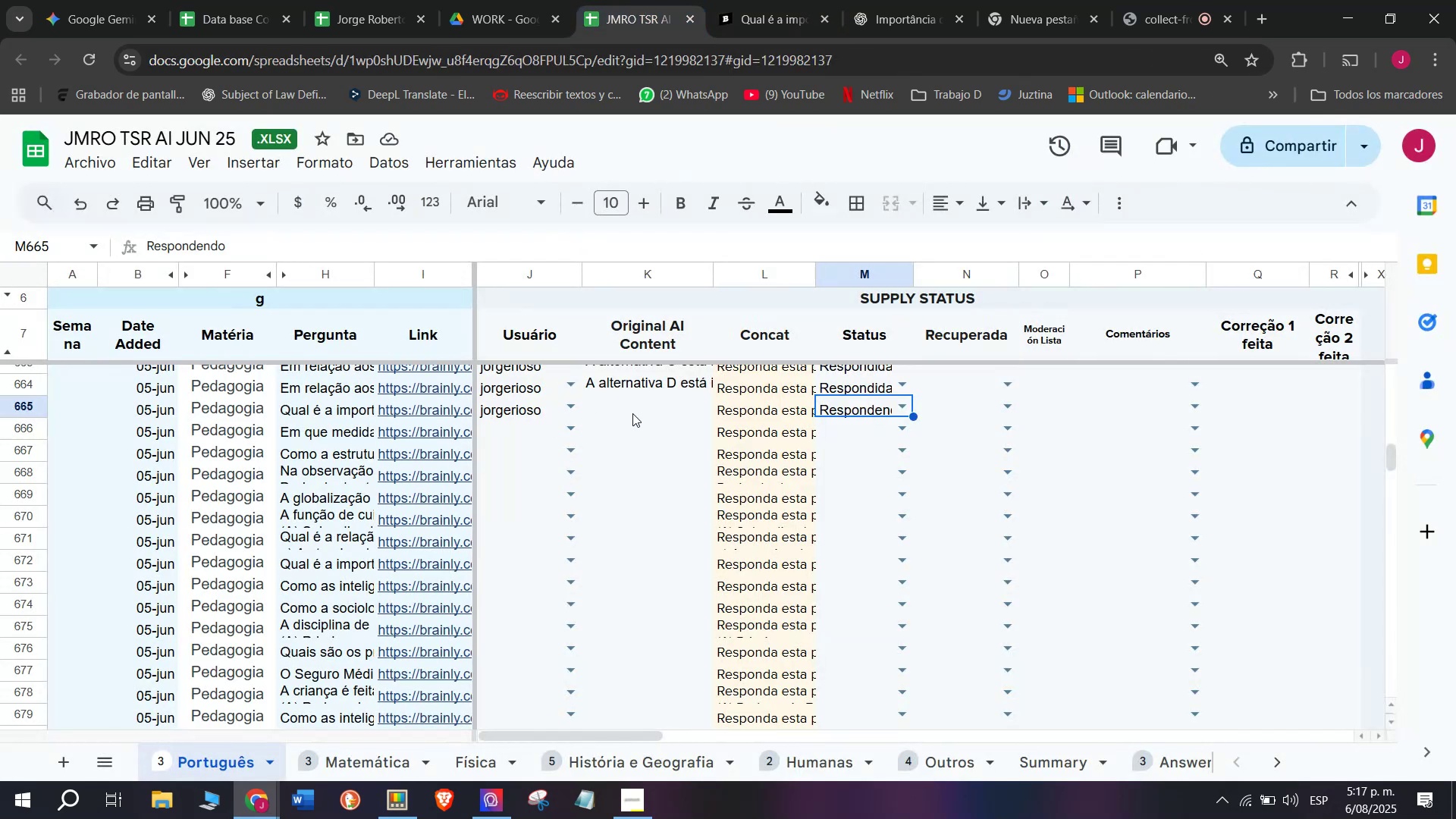 
double_click([631, 413])
 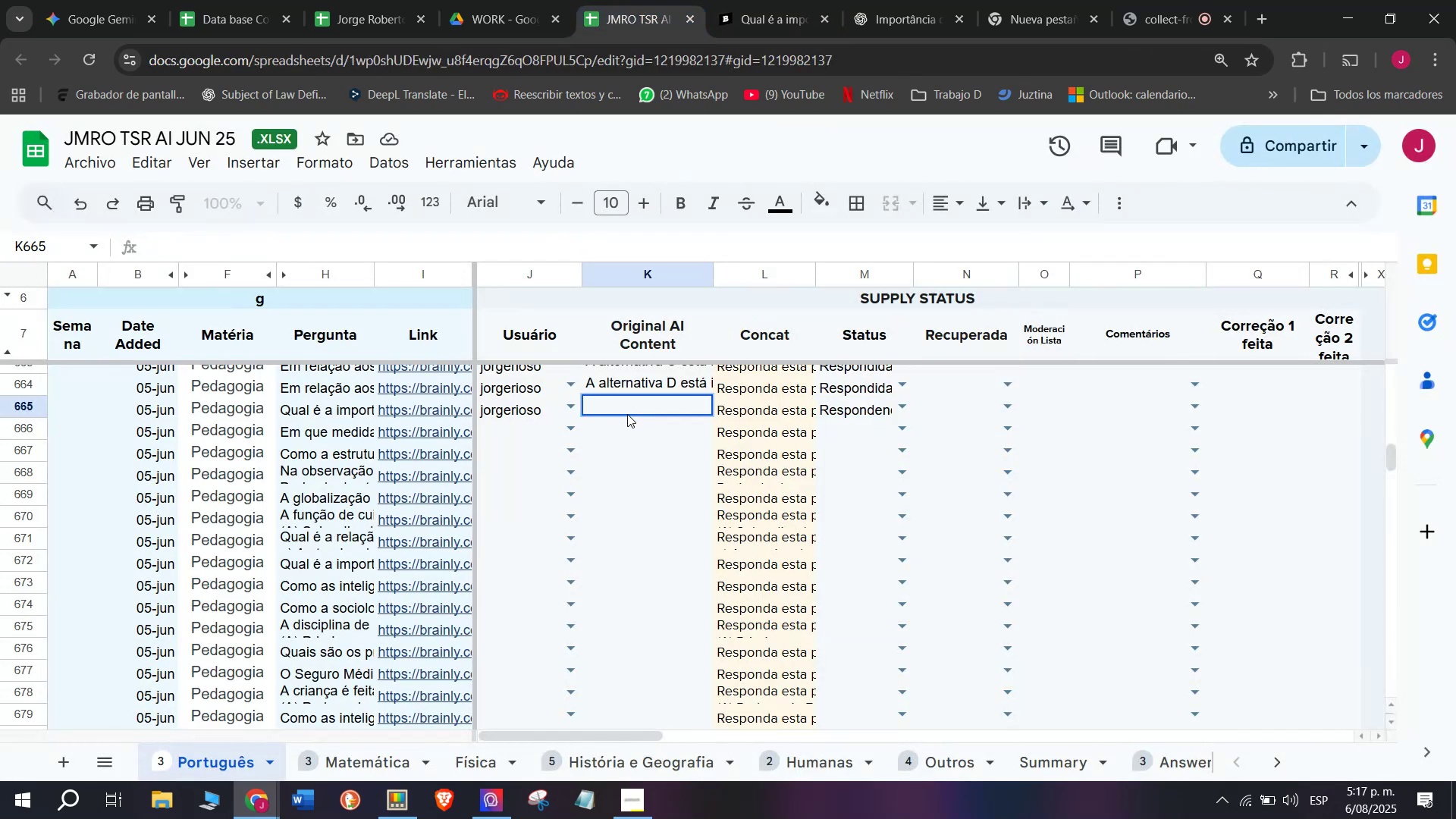 
key(C)
 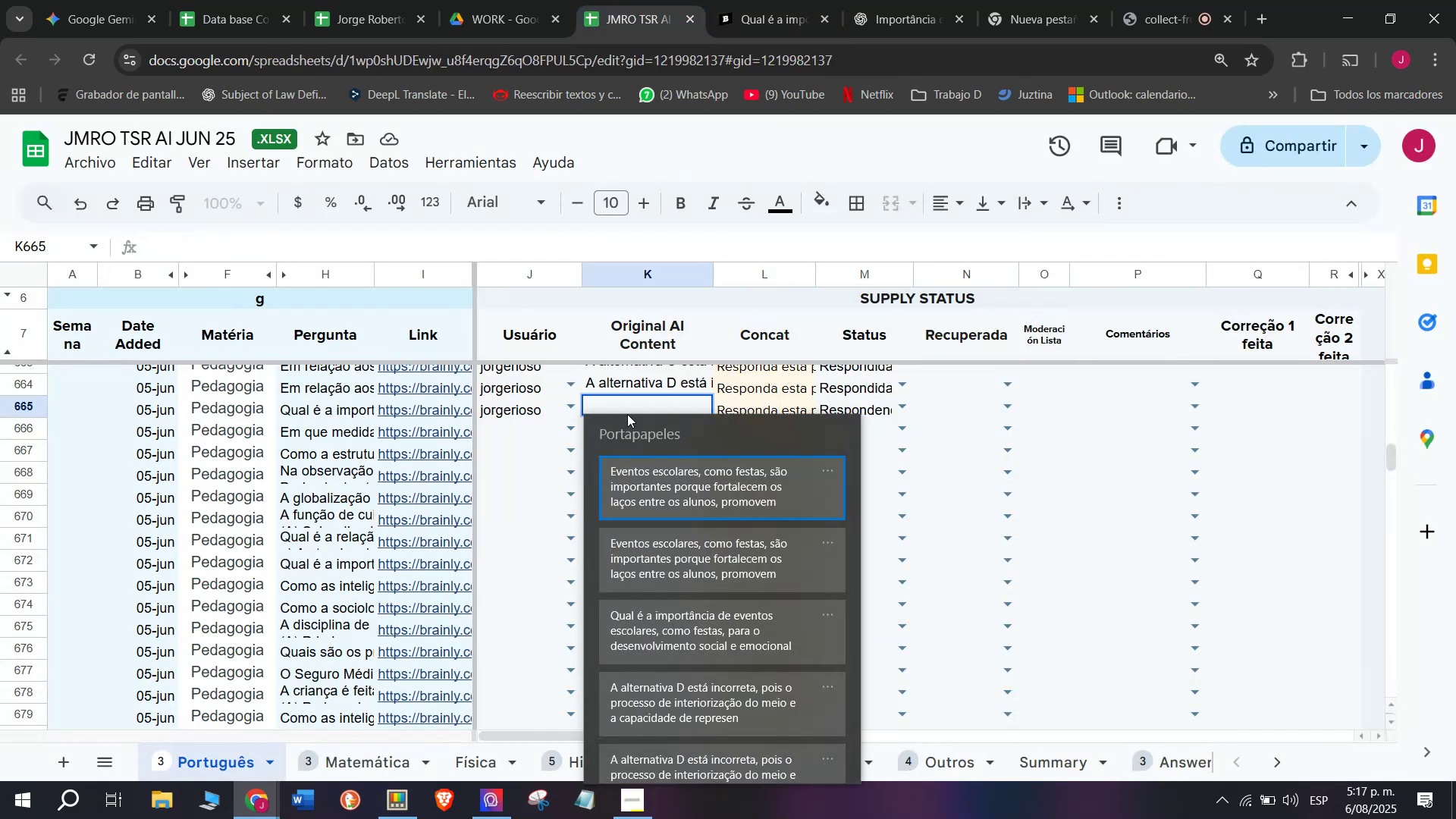 
key(Meta+MetaLeft)
 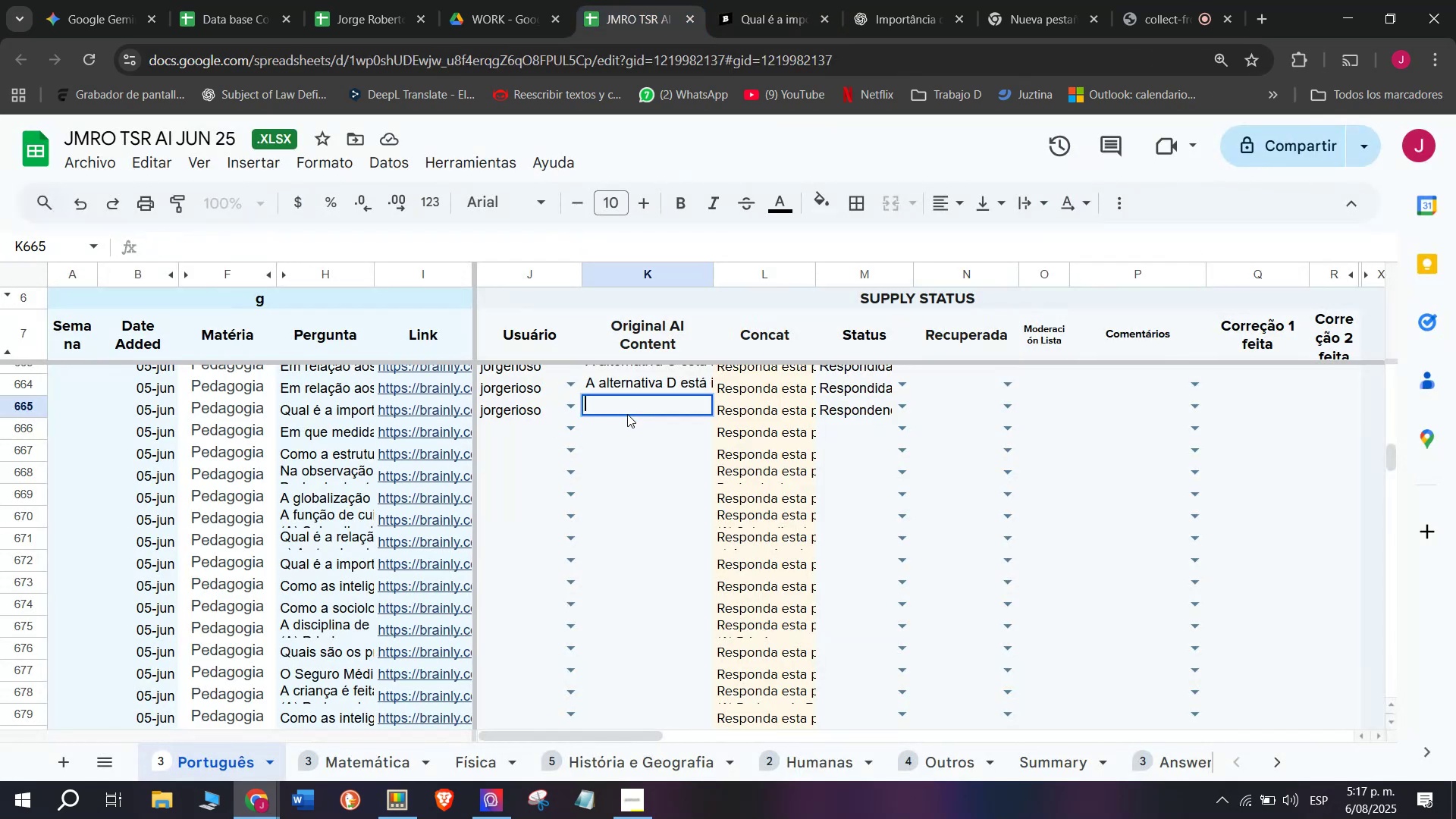 
key(Meta+V)
 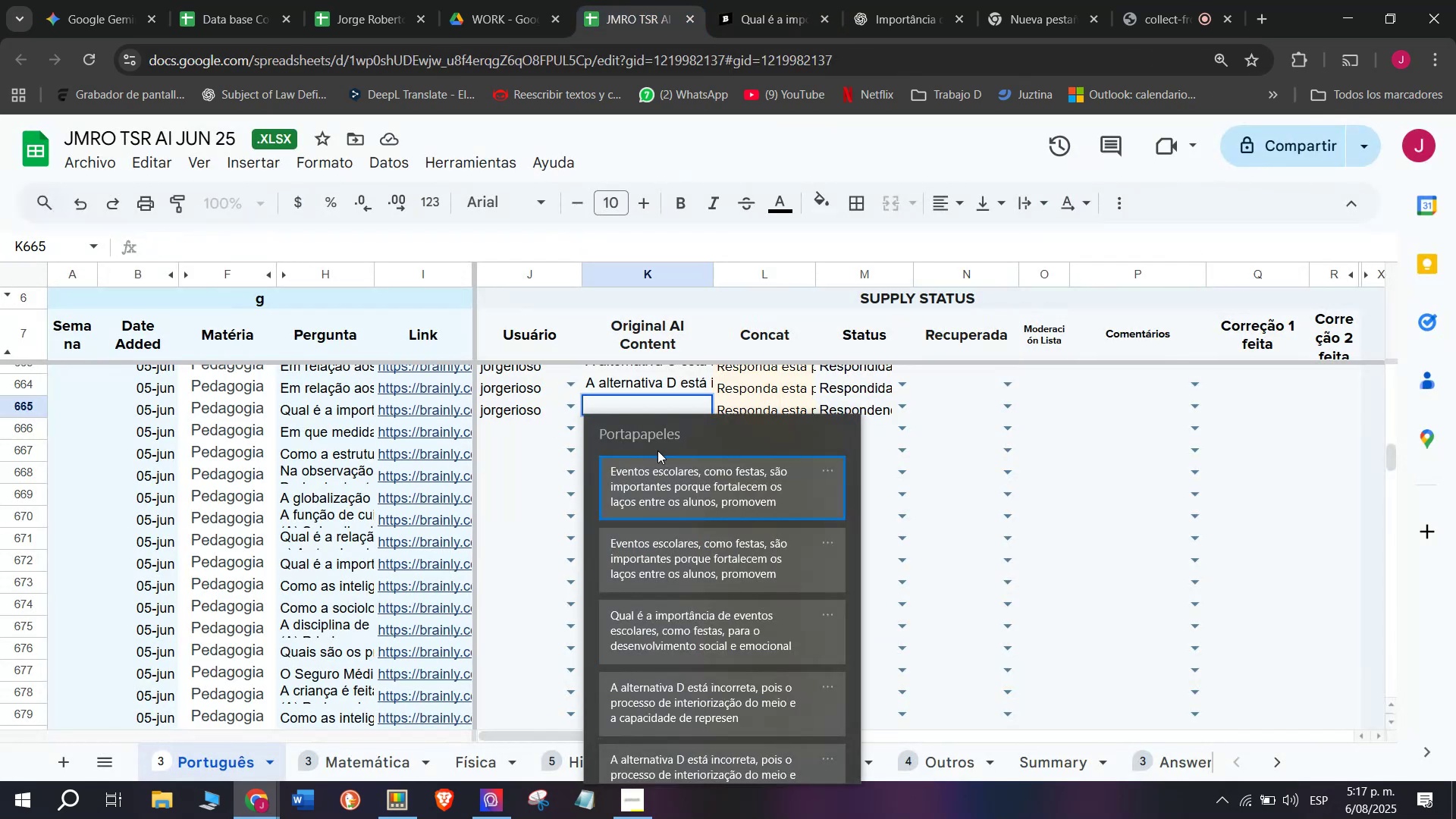 
key(Control+ControlLeft)
 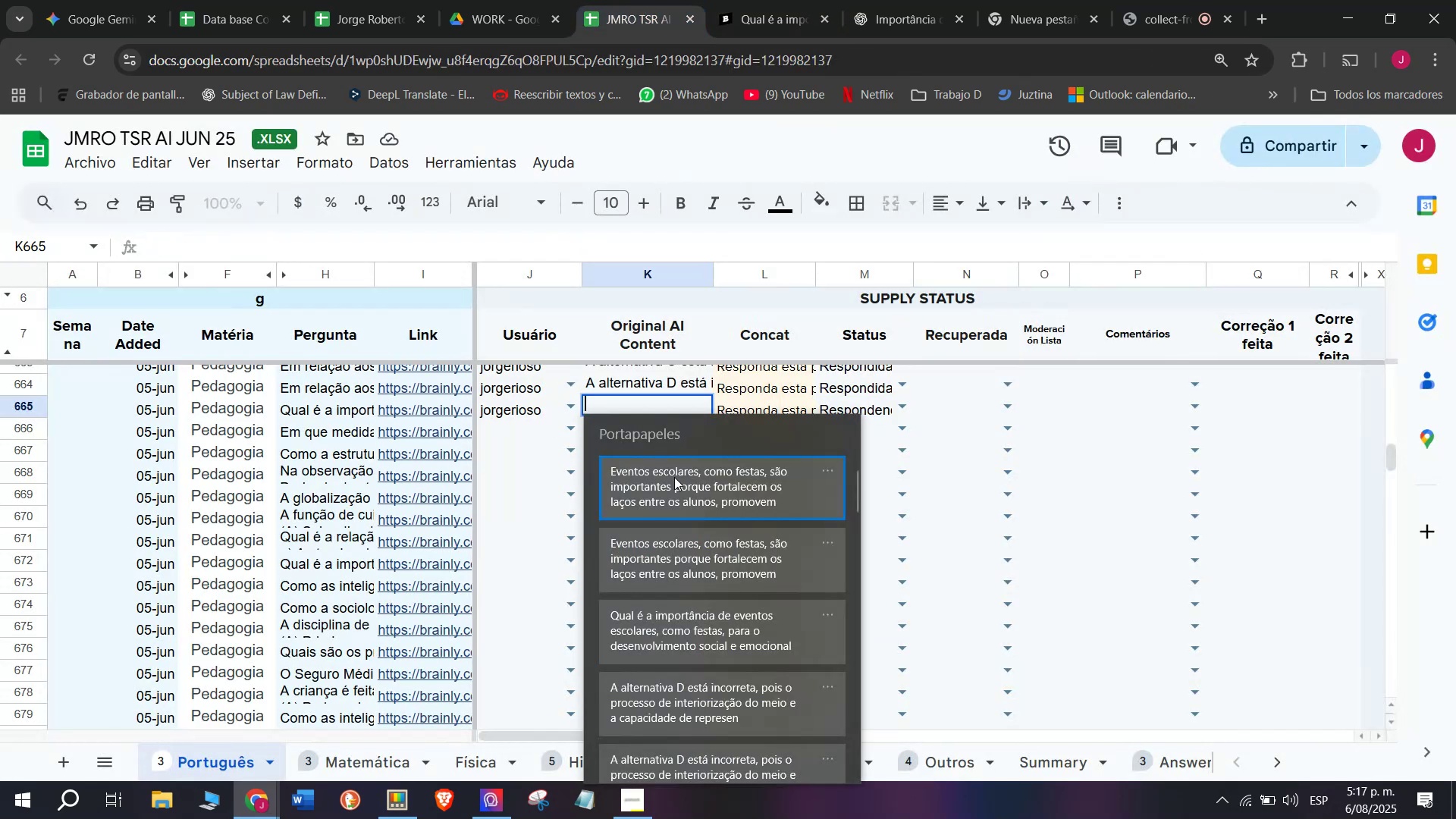 
key(Control+V)
 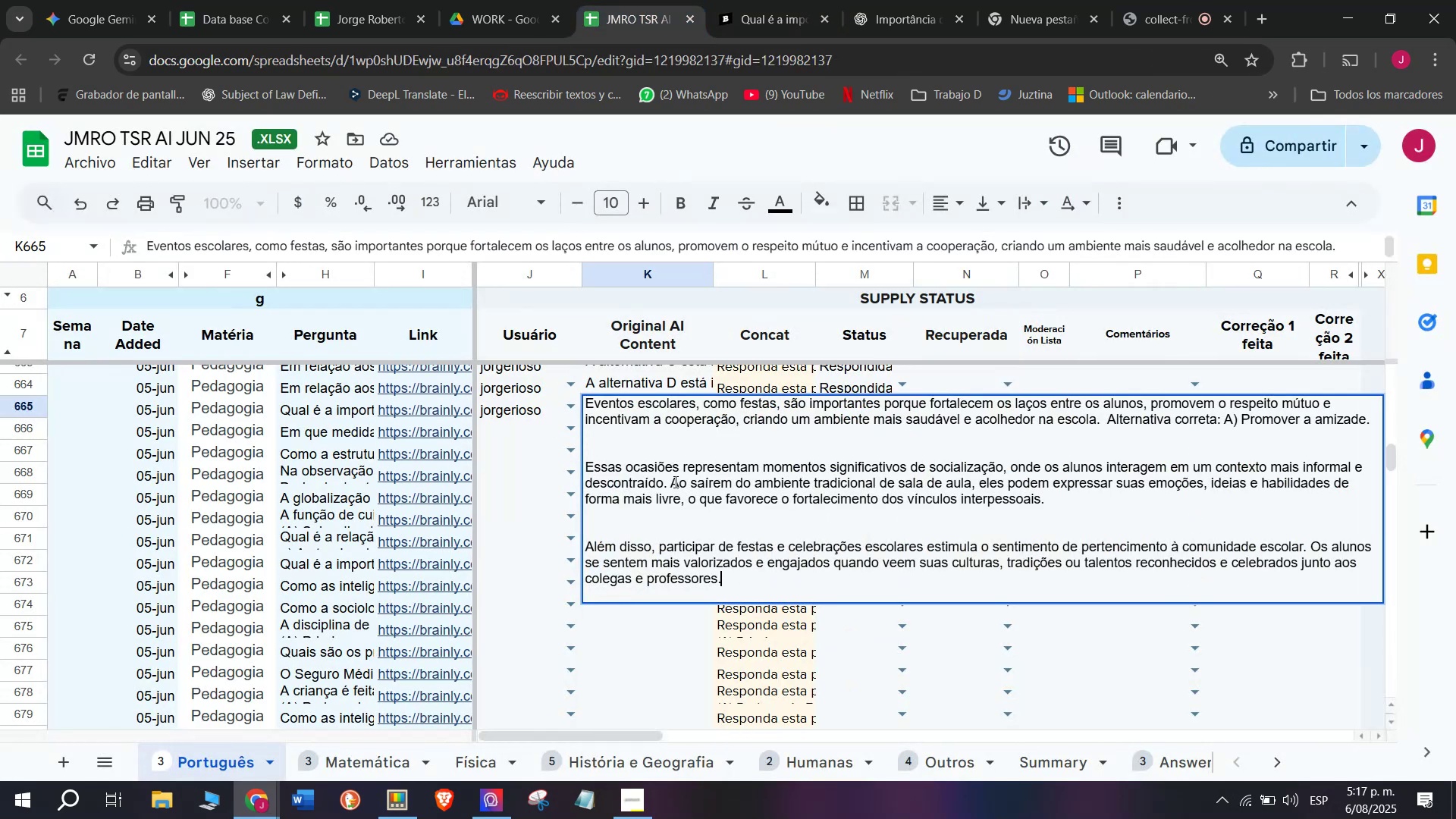 
key(Enter)
 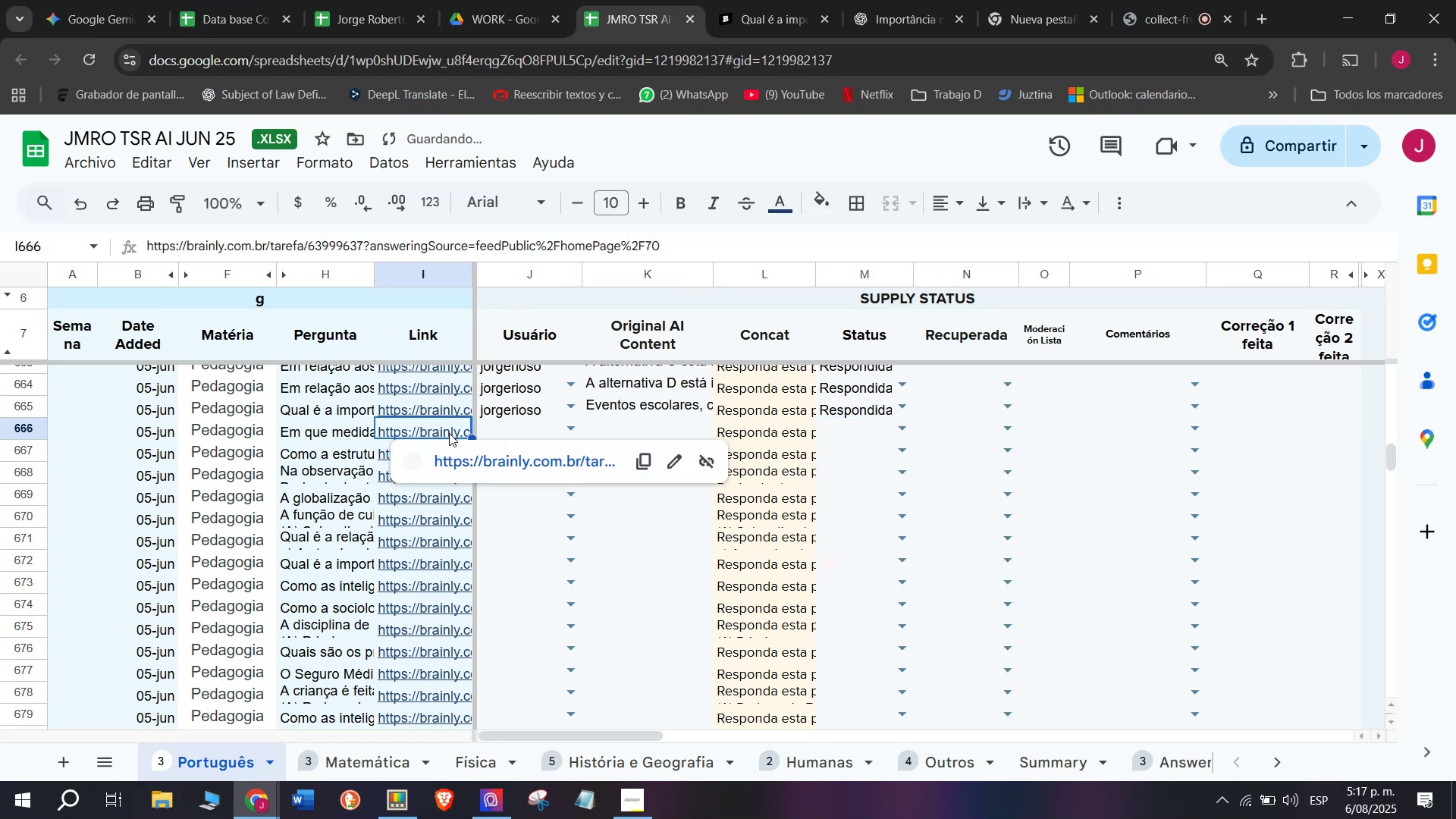 
left_click([821, 0])
 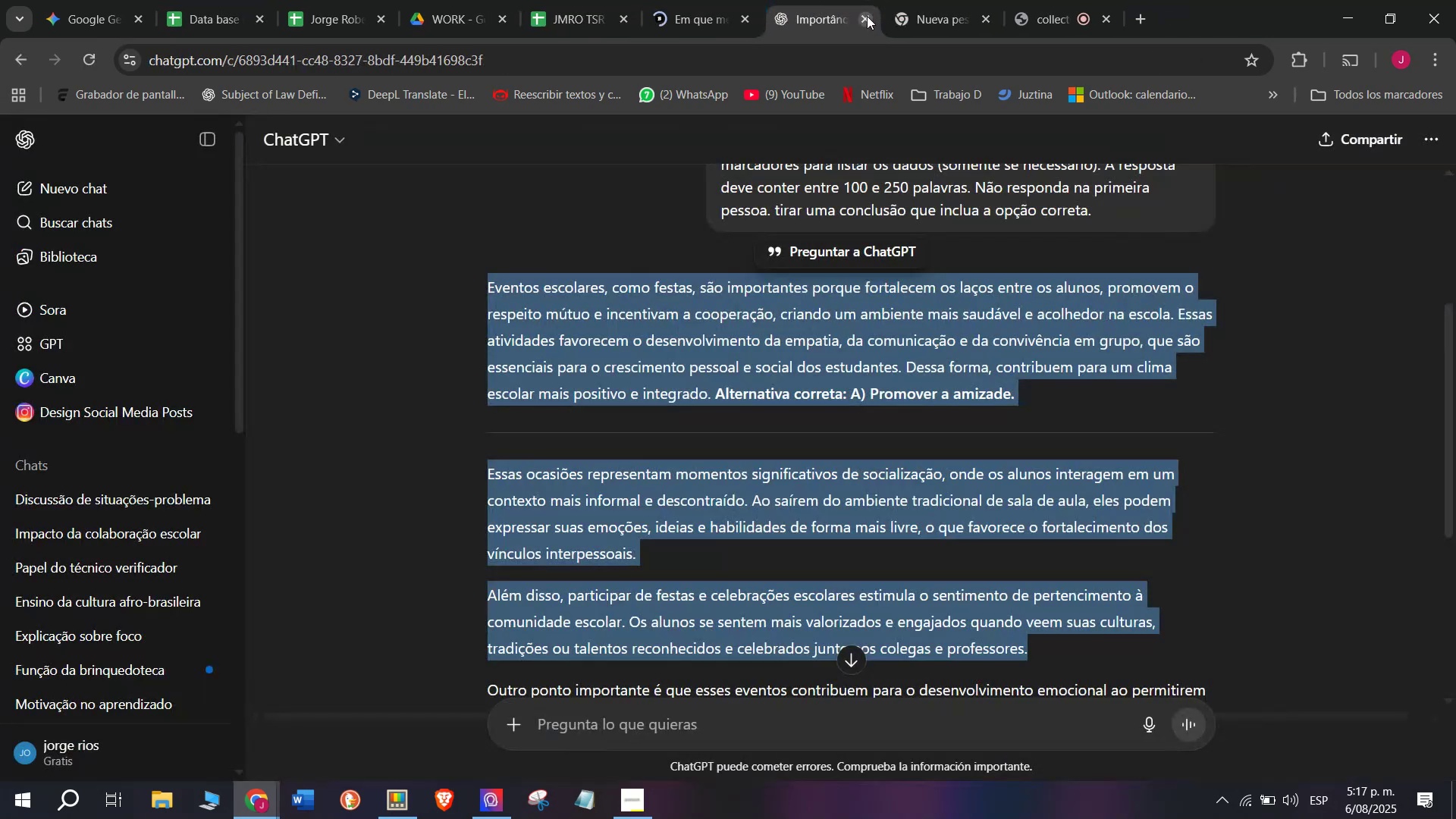 
left_click([695, 0])
 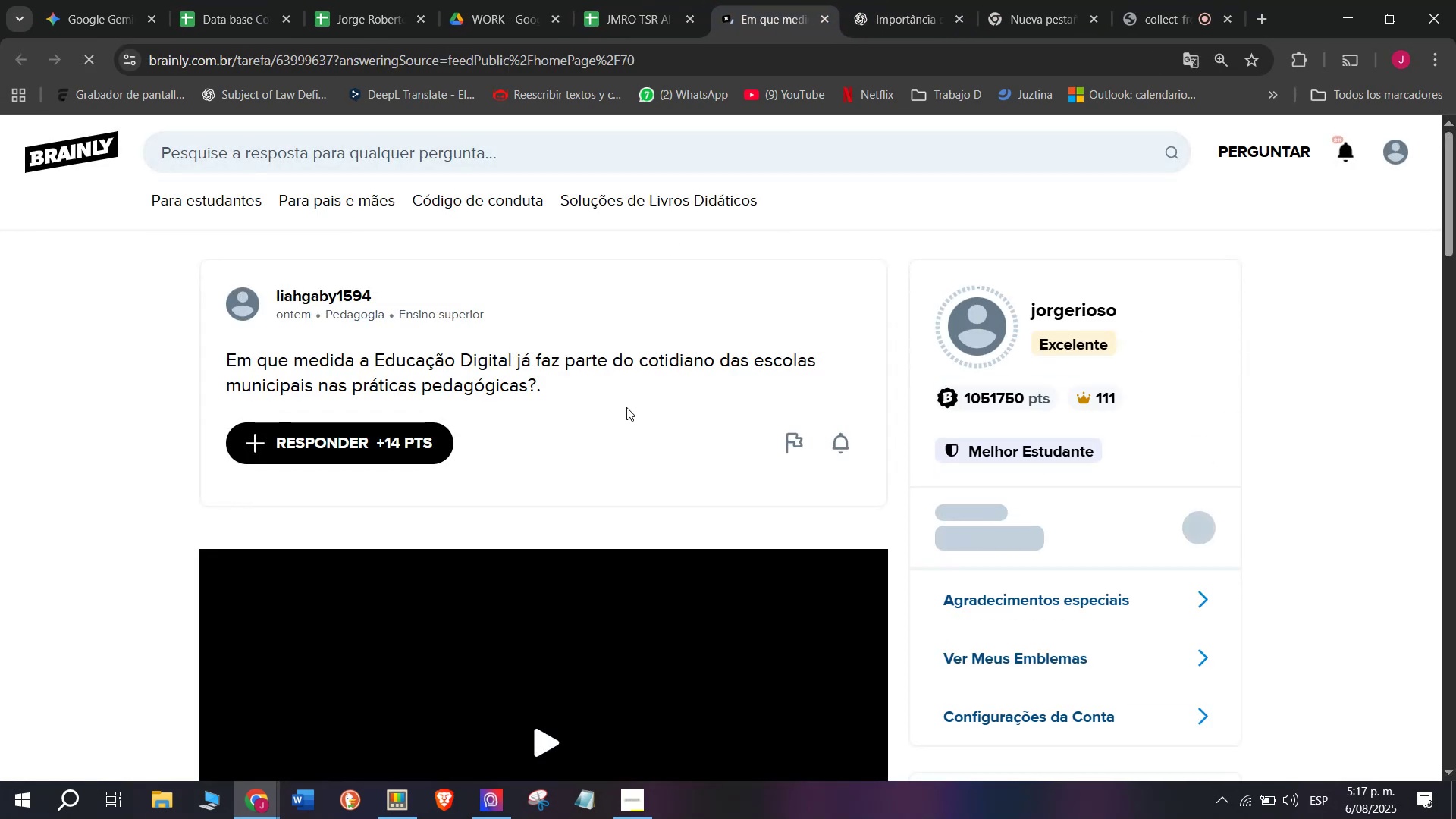 
left_click_drag(start_coordinate=[598, 385], to_coordinate=[197, 350])
 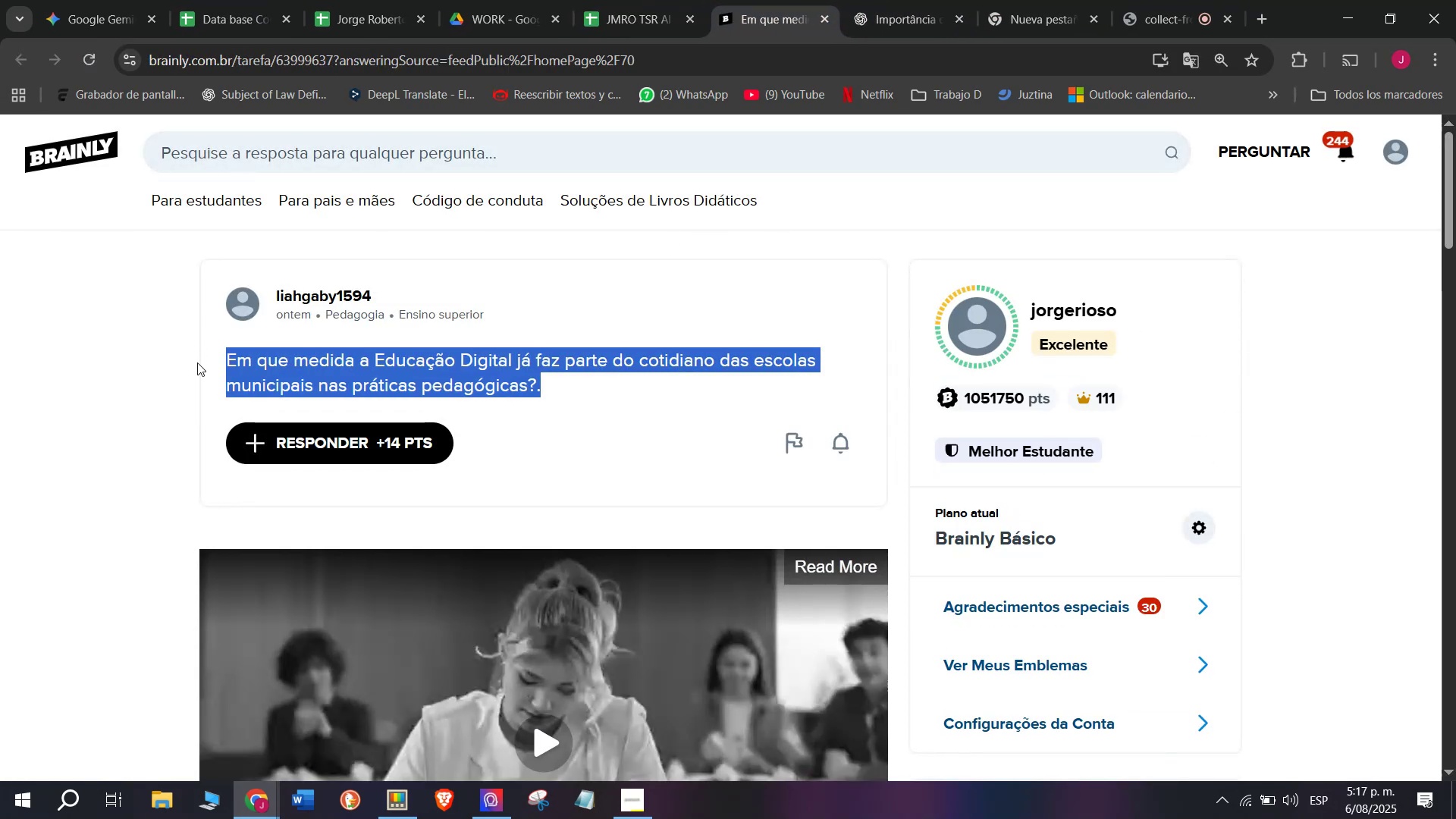 
key(Break)
 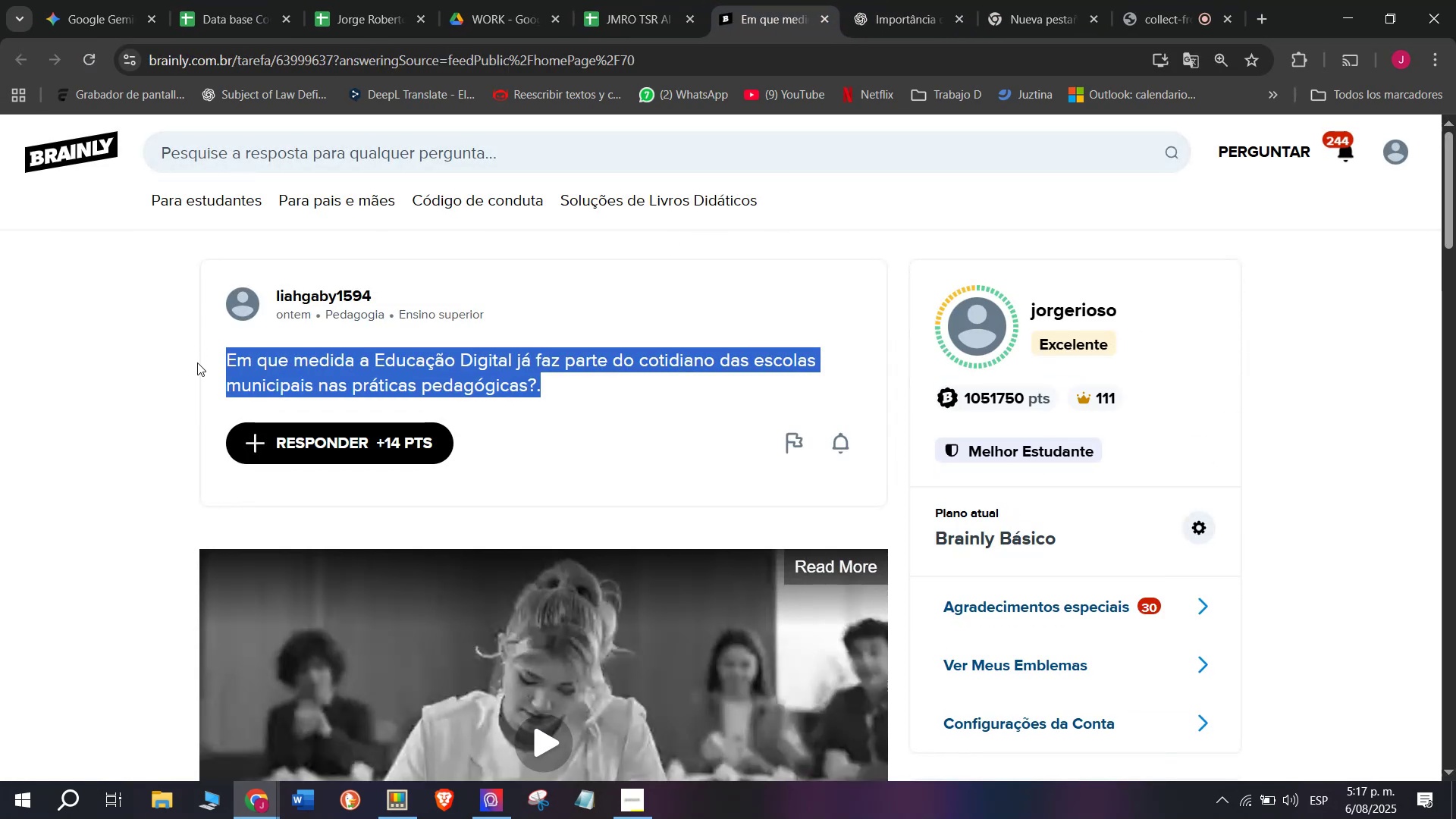 
key(Control+ControlLeft)
 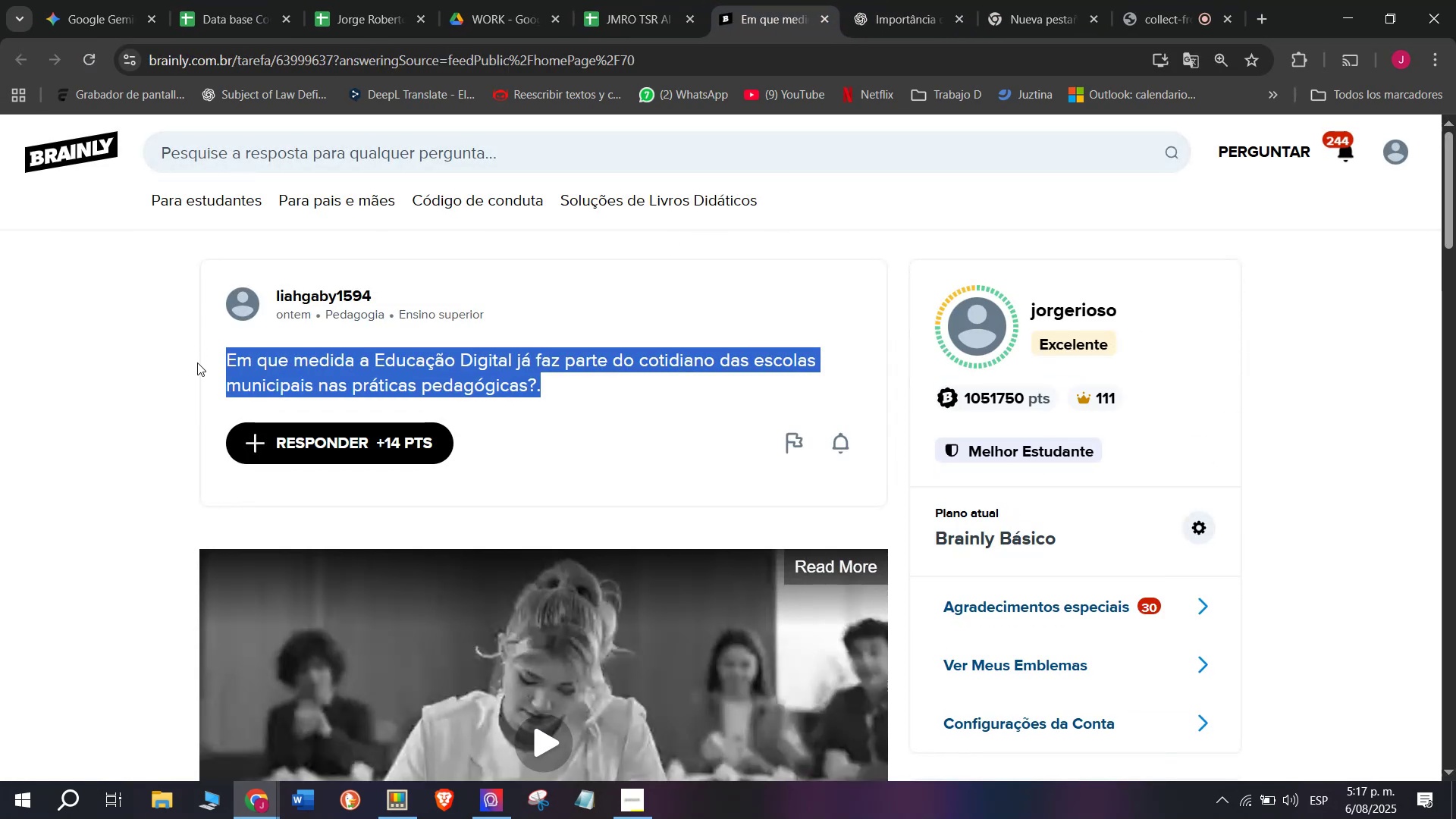 
key(Control+C)
 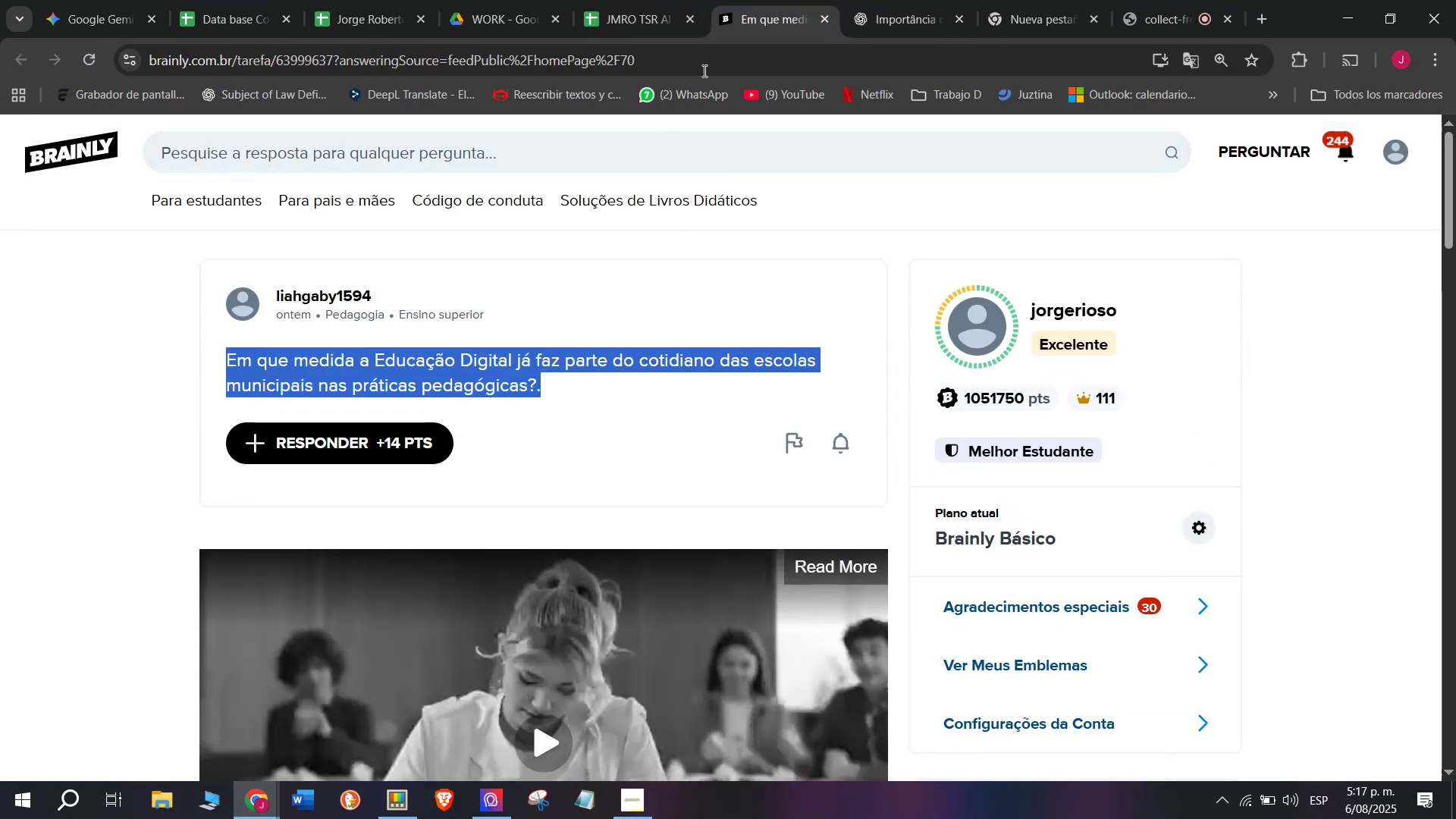 
left_click([891, 0])
 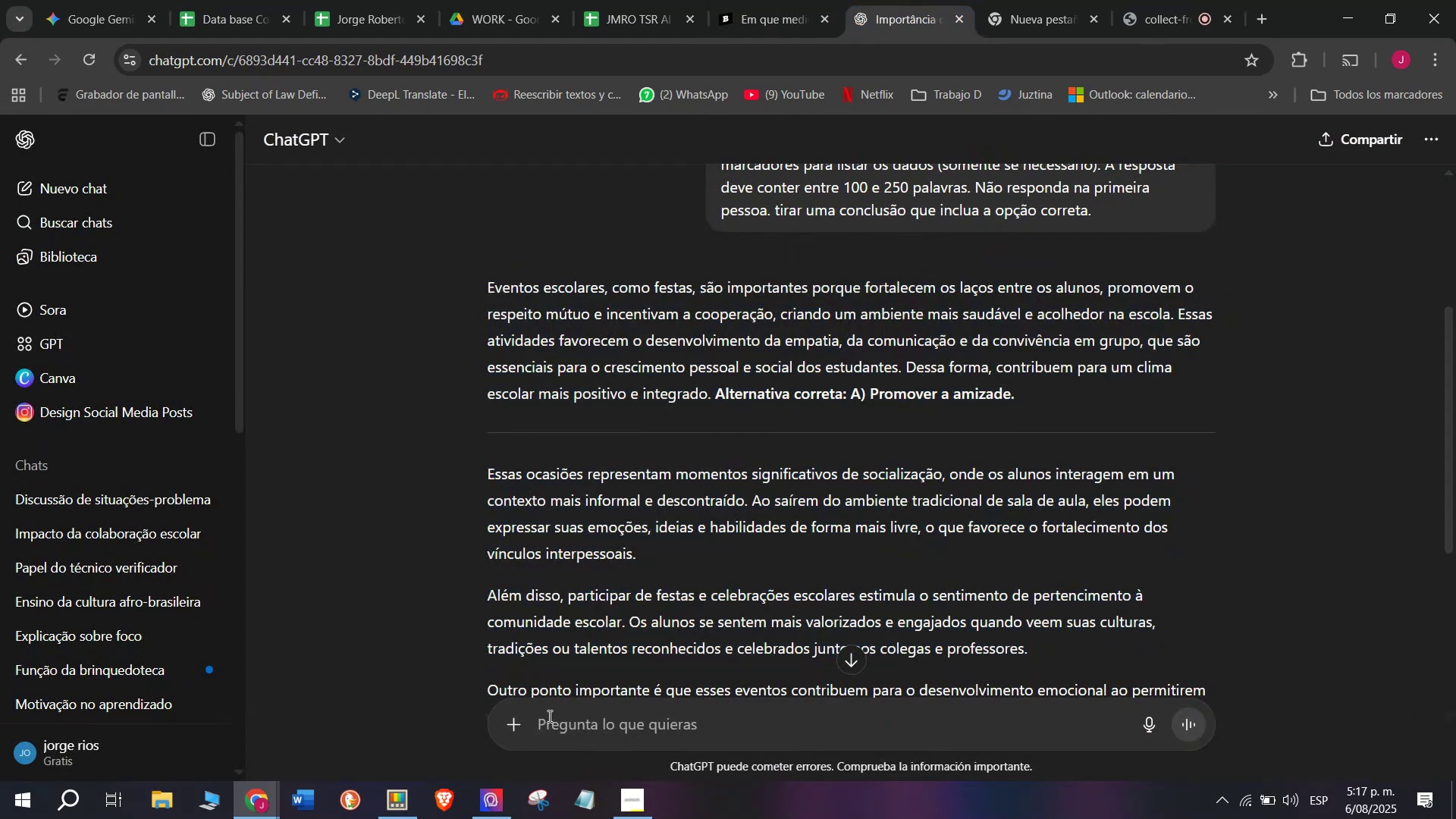 
key(Meta+MetaLeft)
 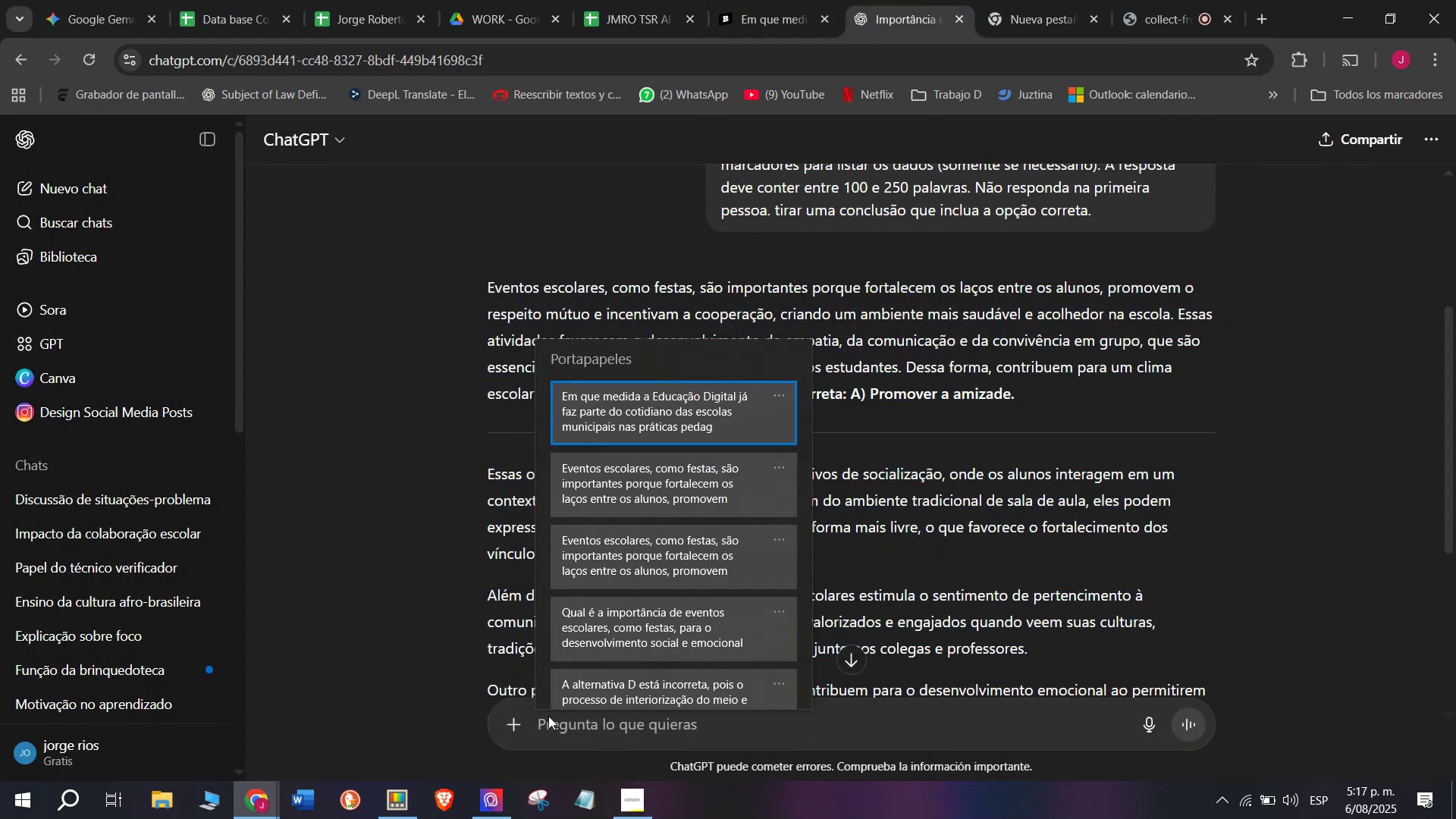 
key(C)
 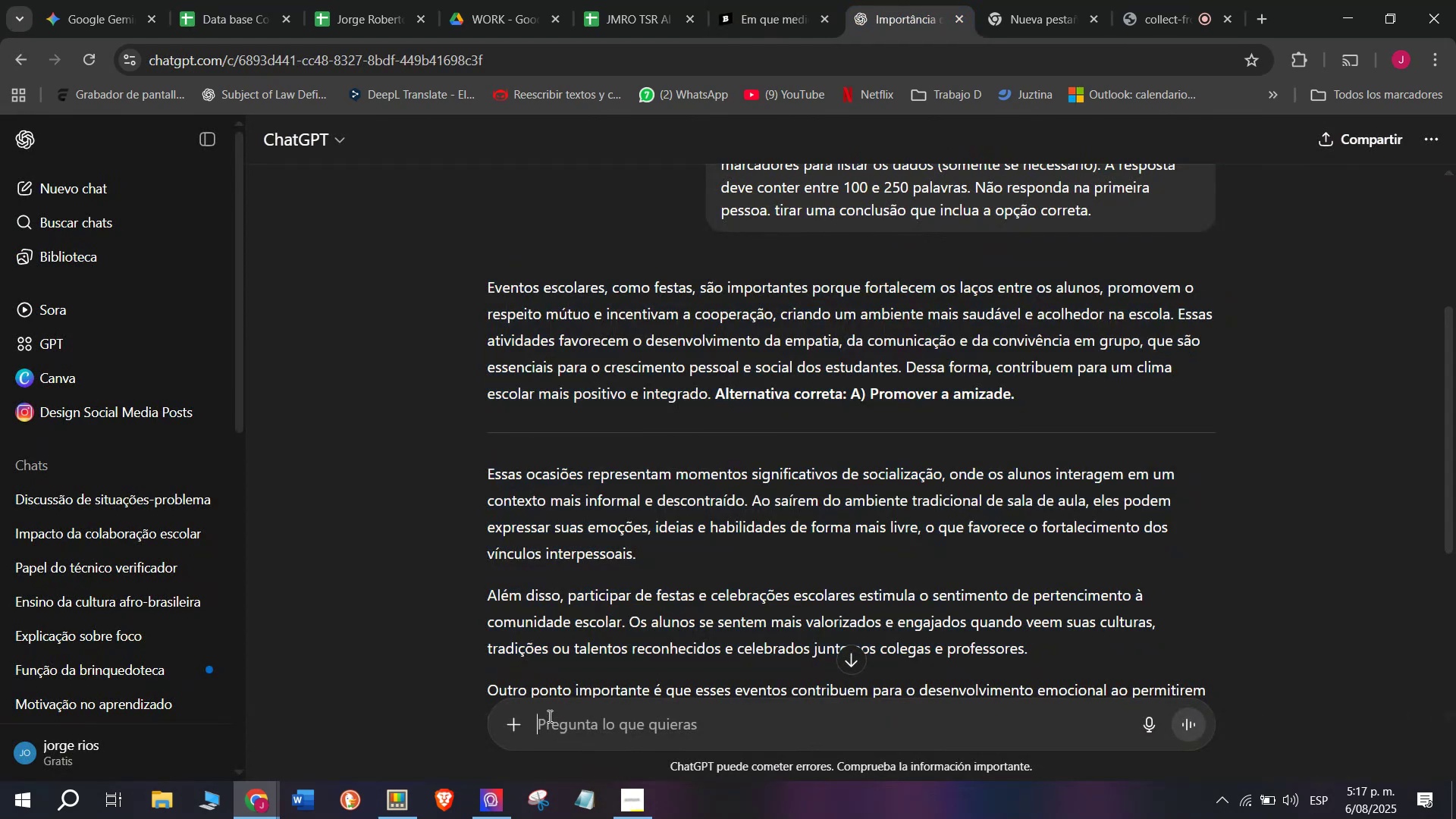 
key(Meta+V)
 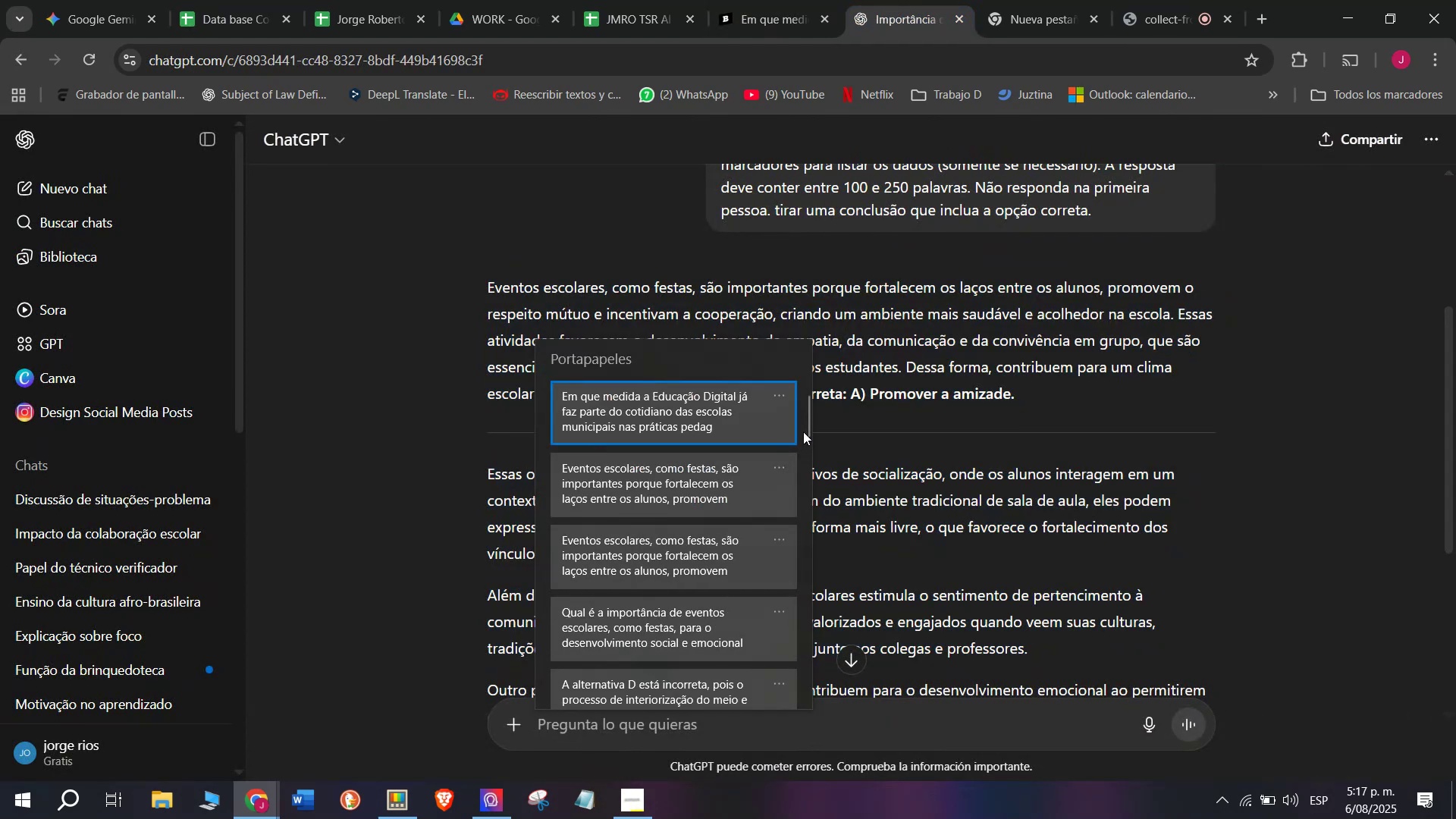 
left_click_drag(start_coordinate=[803, 431], to_coordinate=[764, 777])
 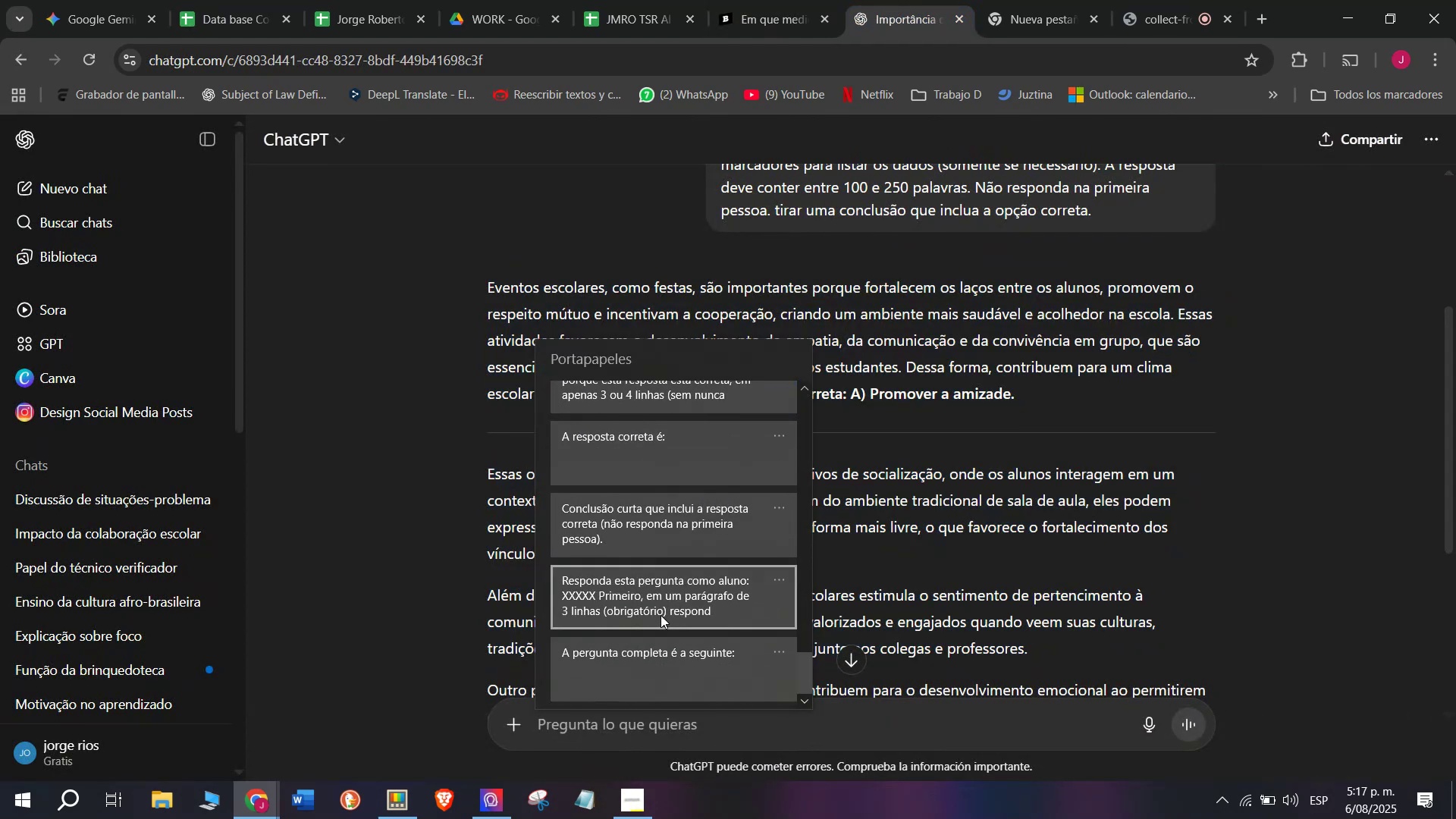 
key(Control+ControlLeft)
 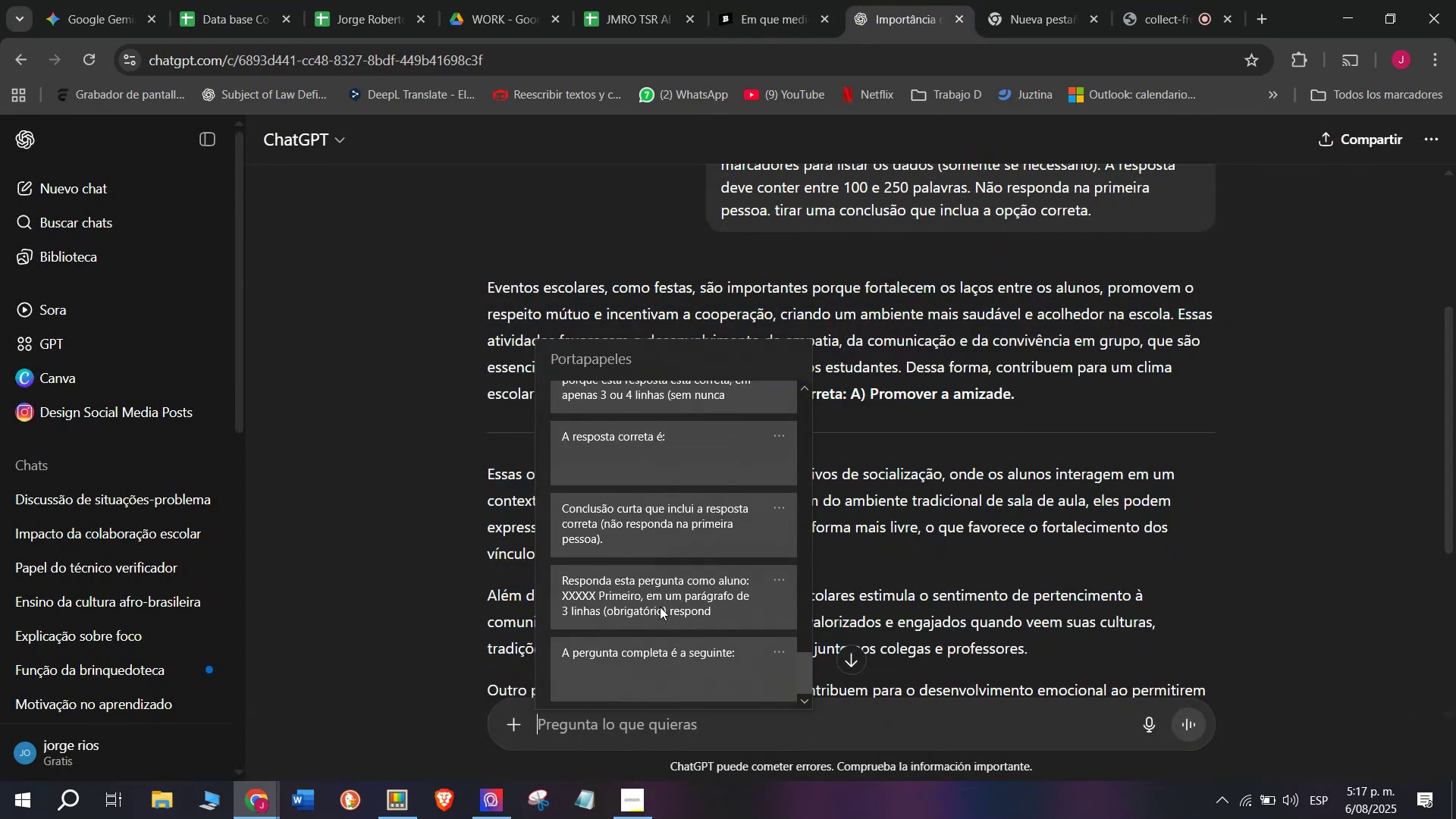 
key(Control+V)
 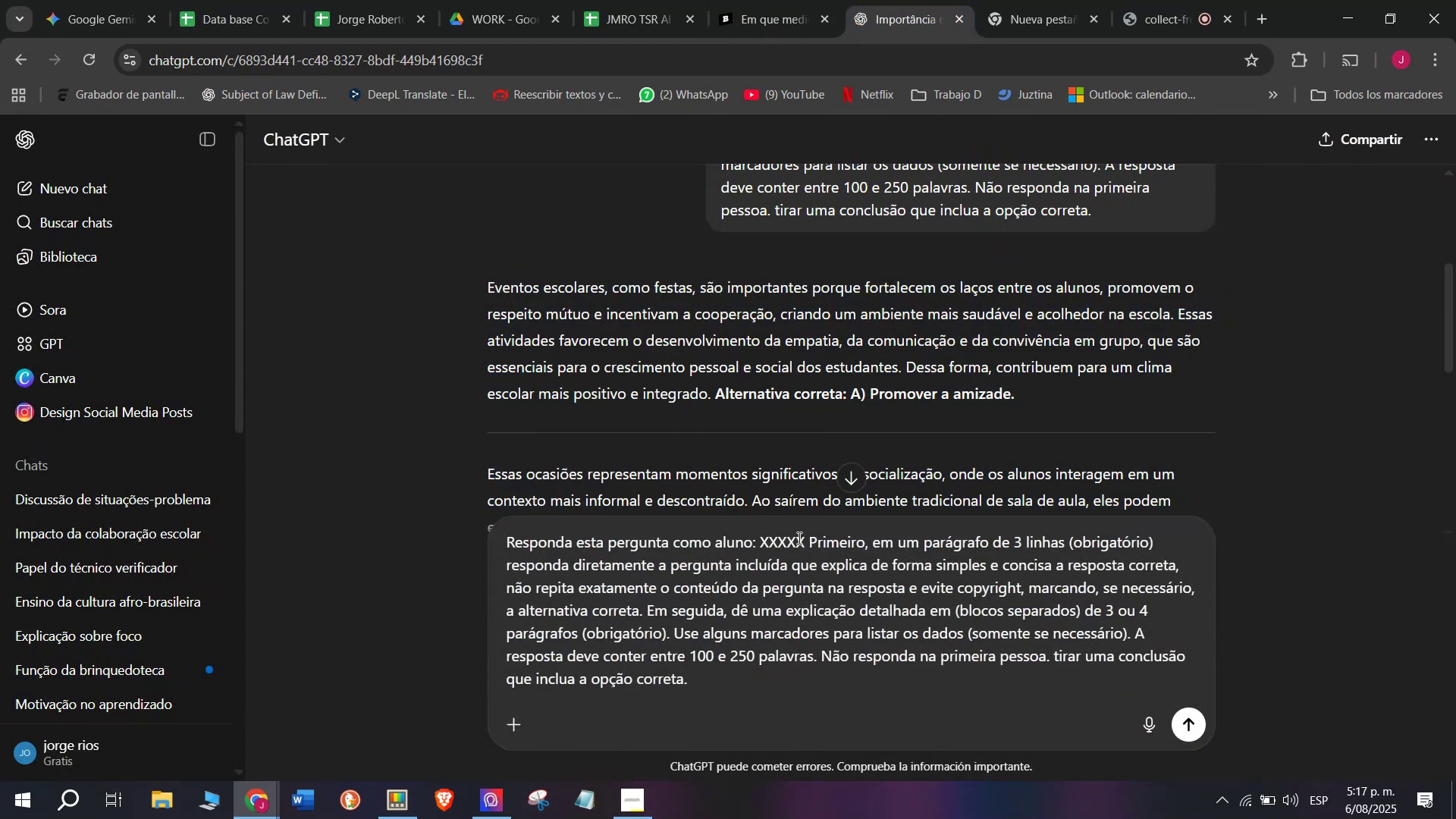 
left_click_drag(start_coordinate=[802, 544], to_coordinate=[763, 543])
 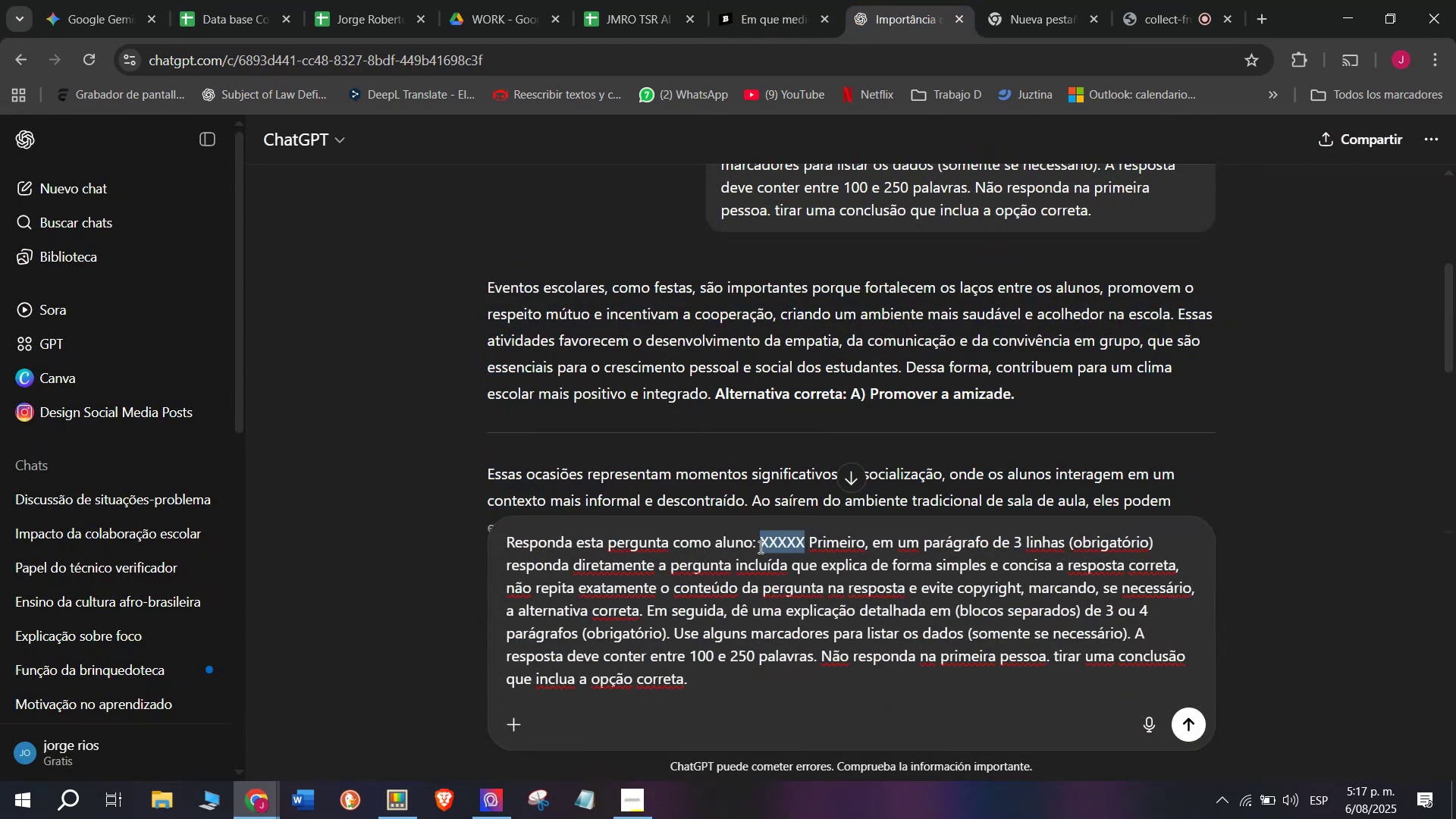 
key(C)
 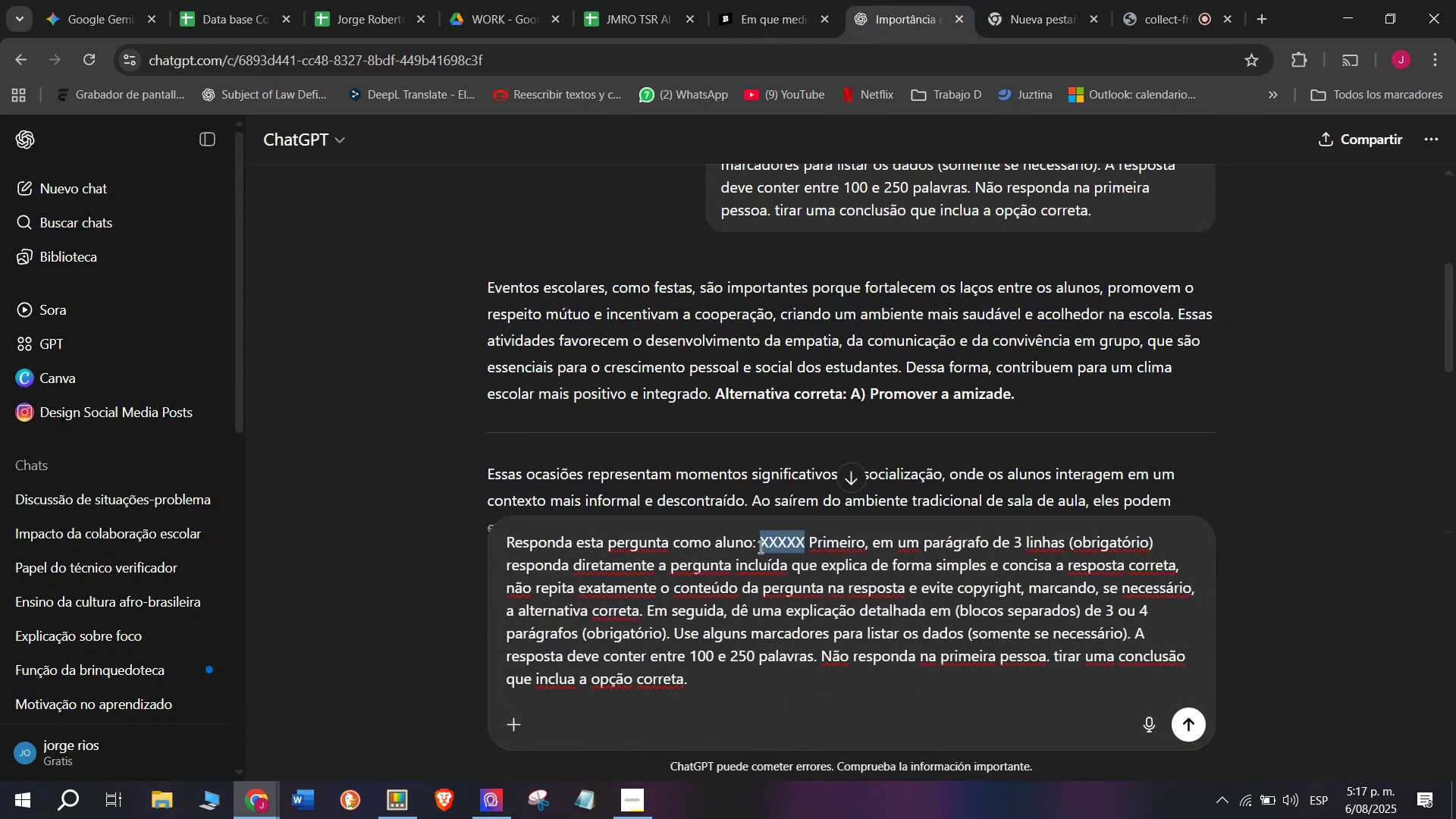 
key(Meta+MetaLeft)
 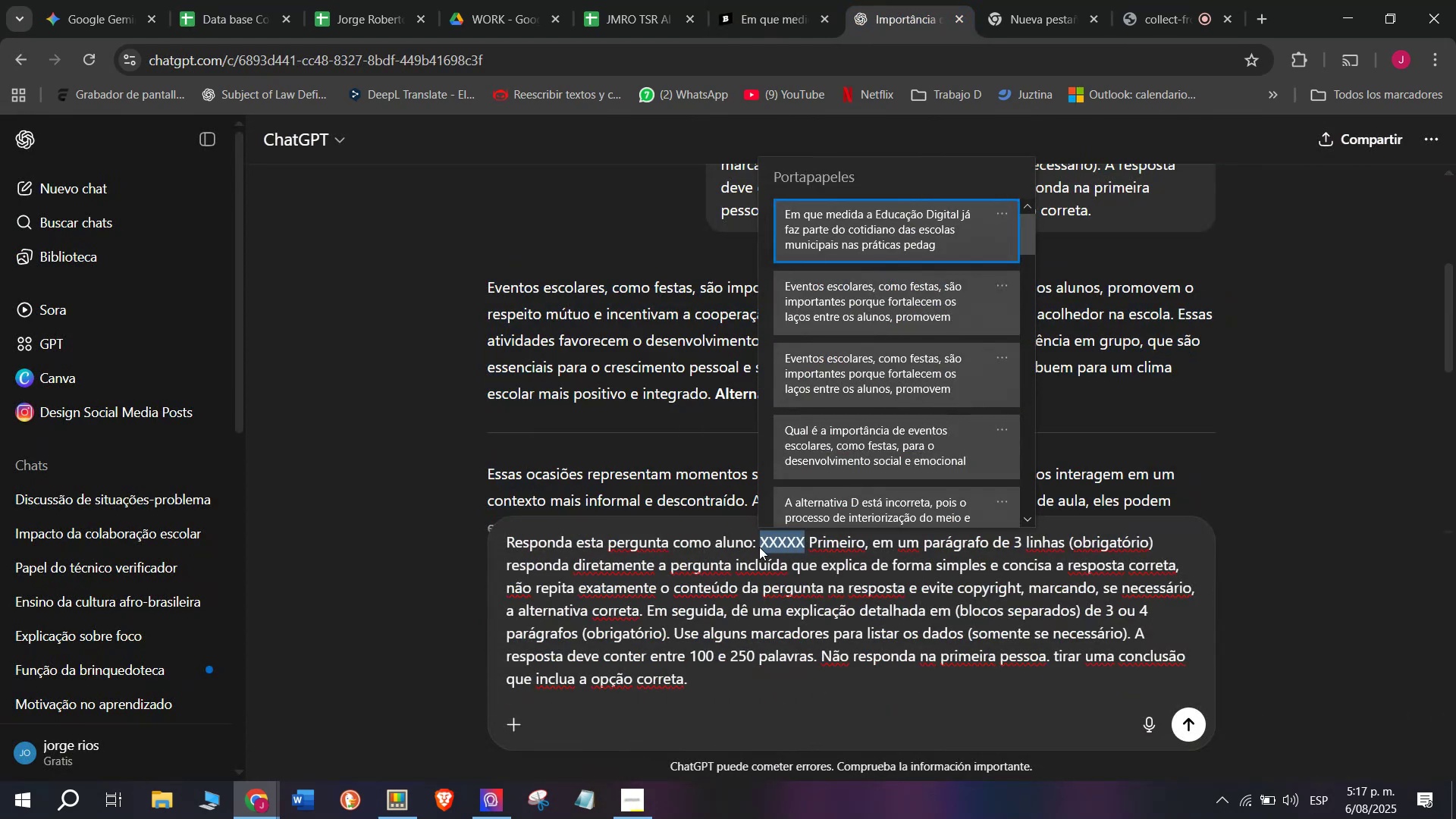 
key(Meta+V)
 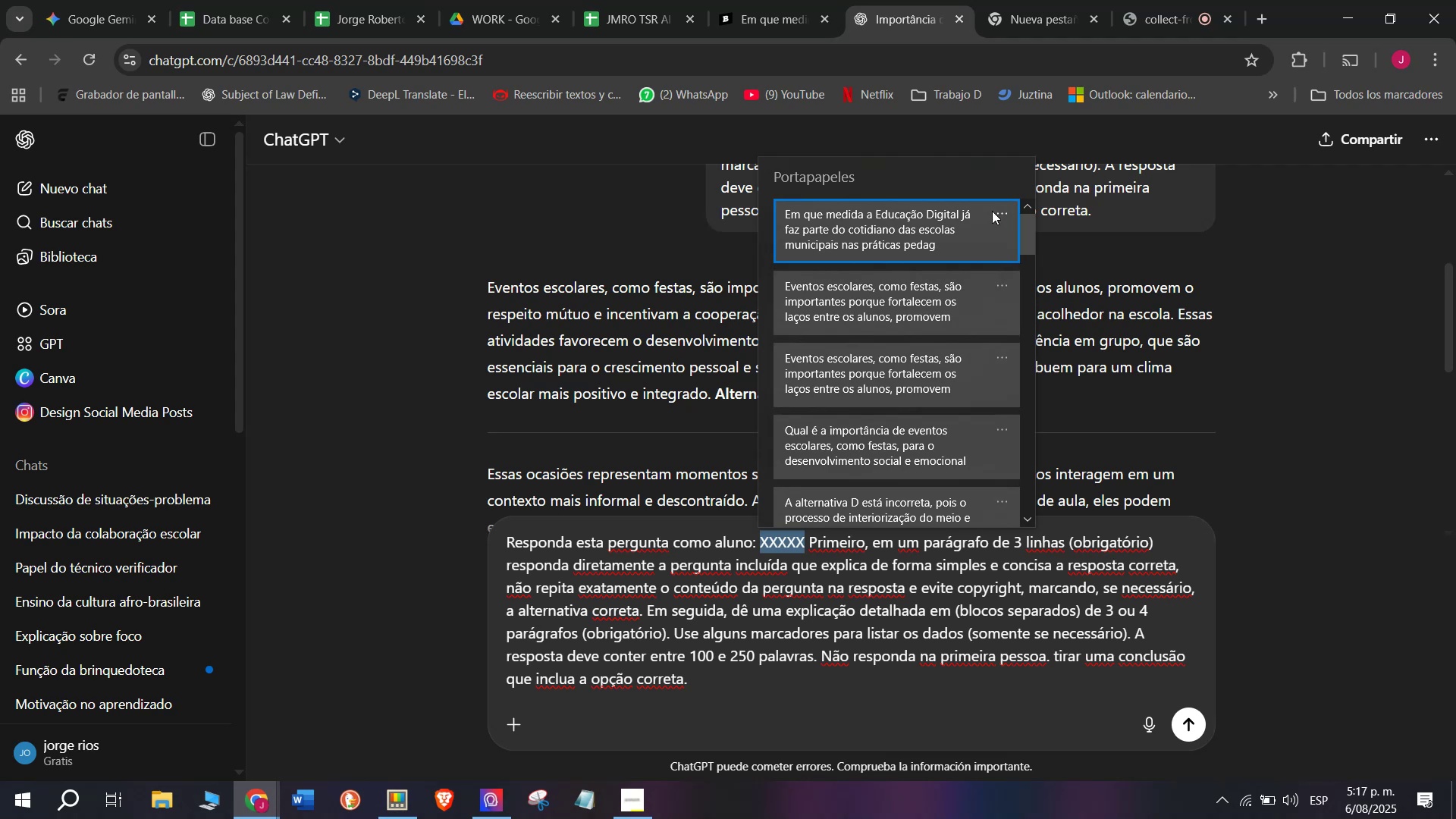 
left_click([951, 231])
 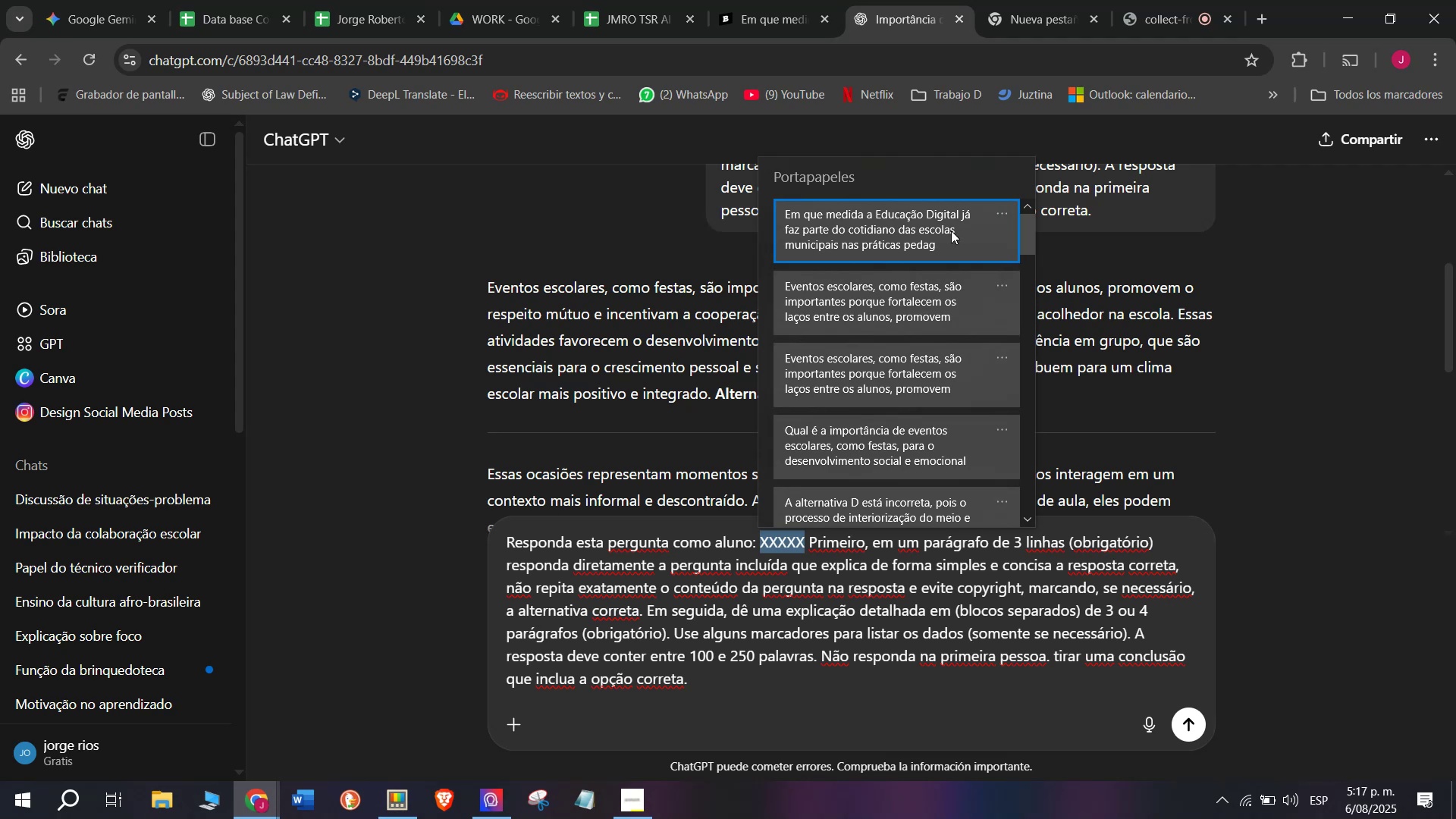 
key(Control+ControlLeft)
 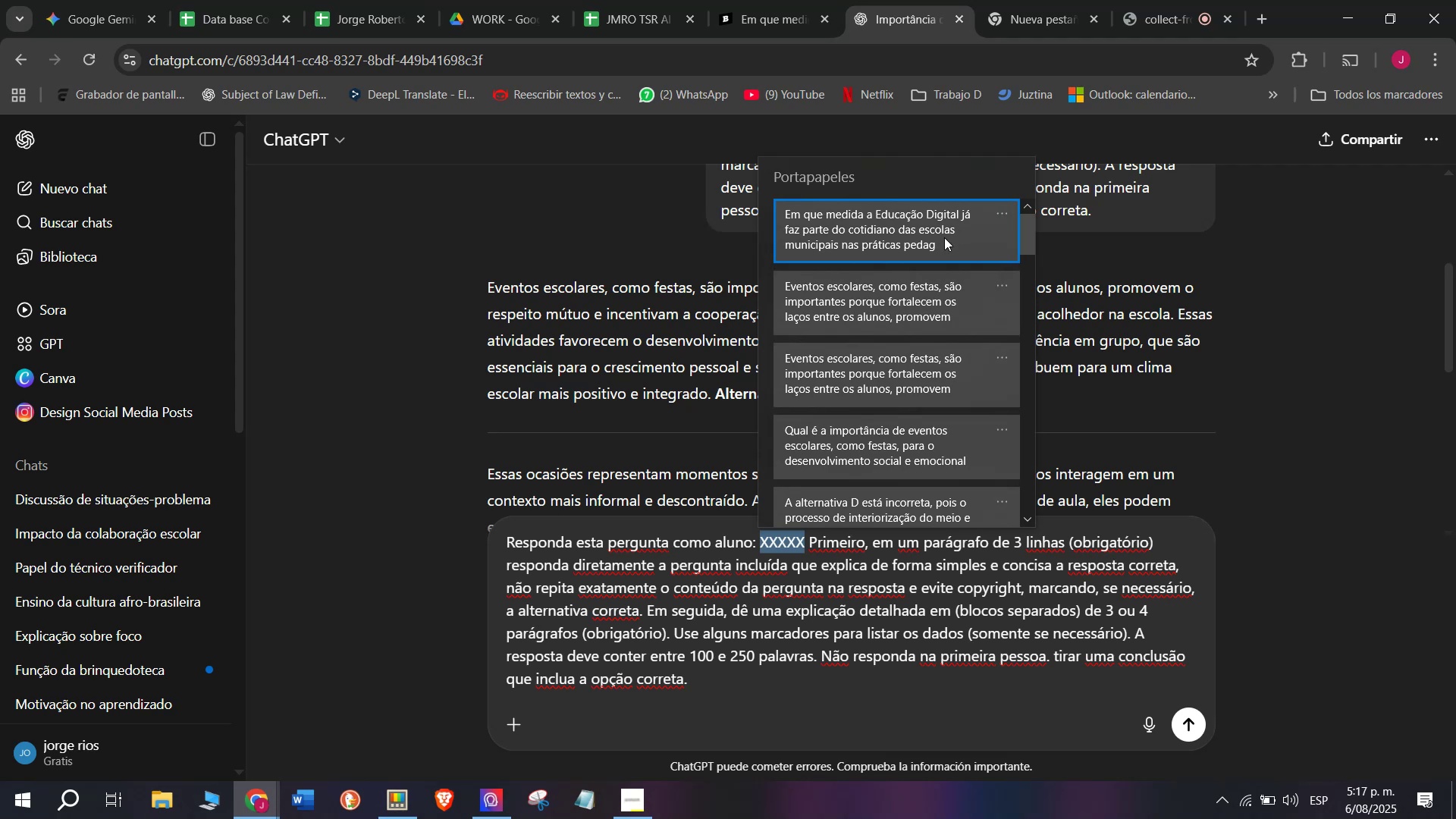 
key(Control+V)
 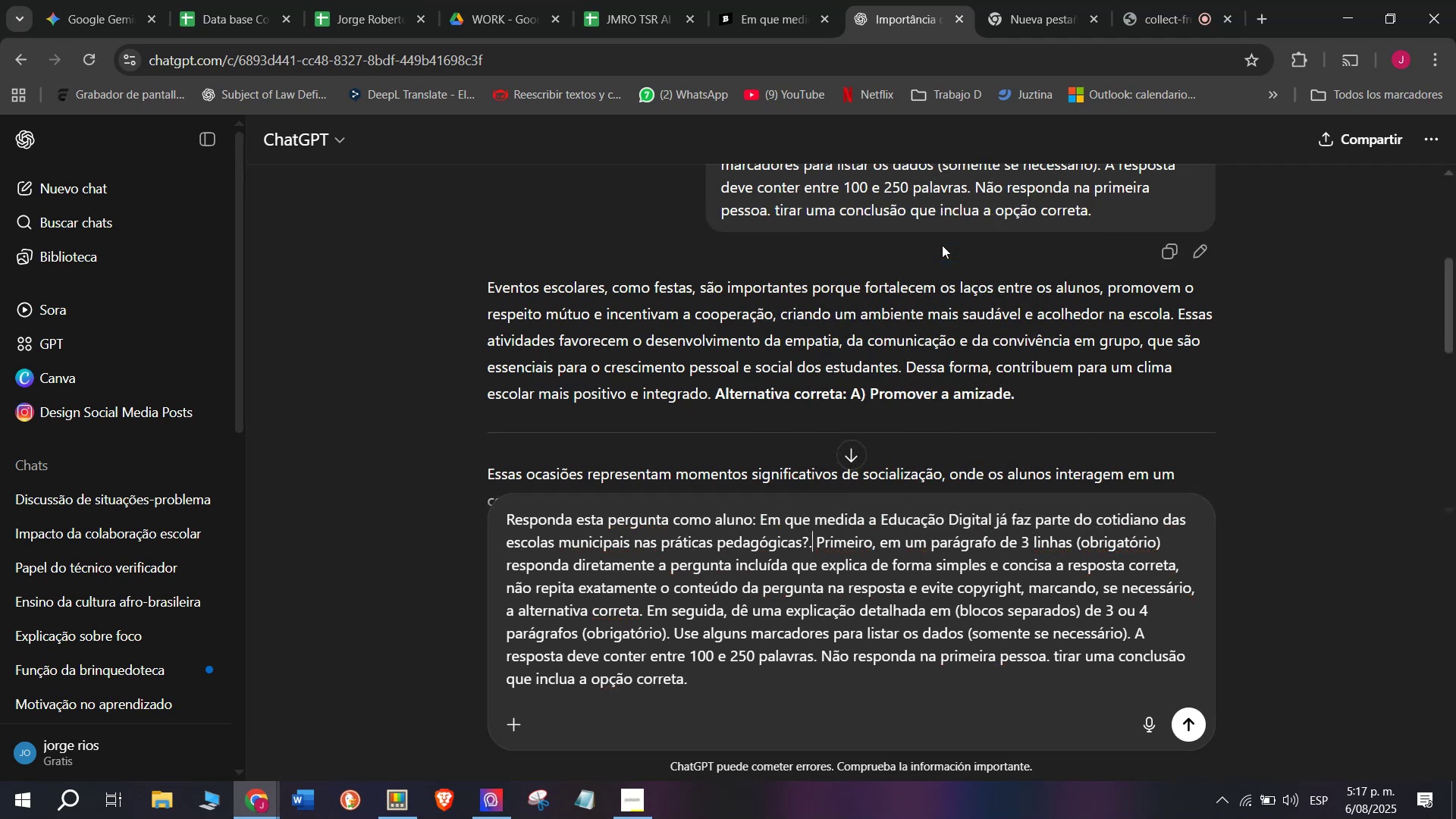 
key(Enter)
 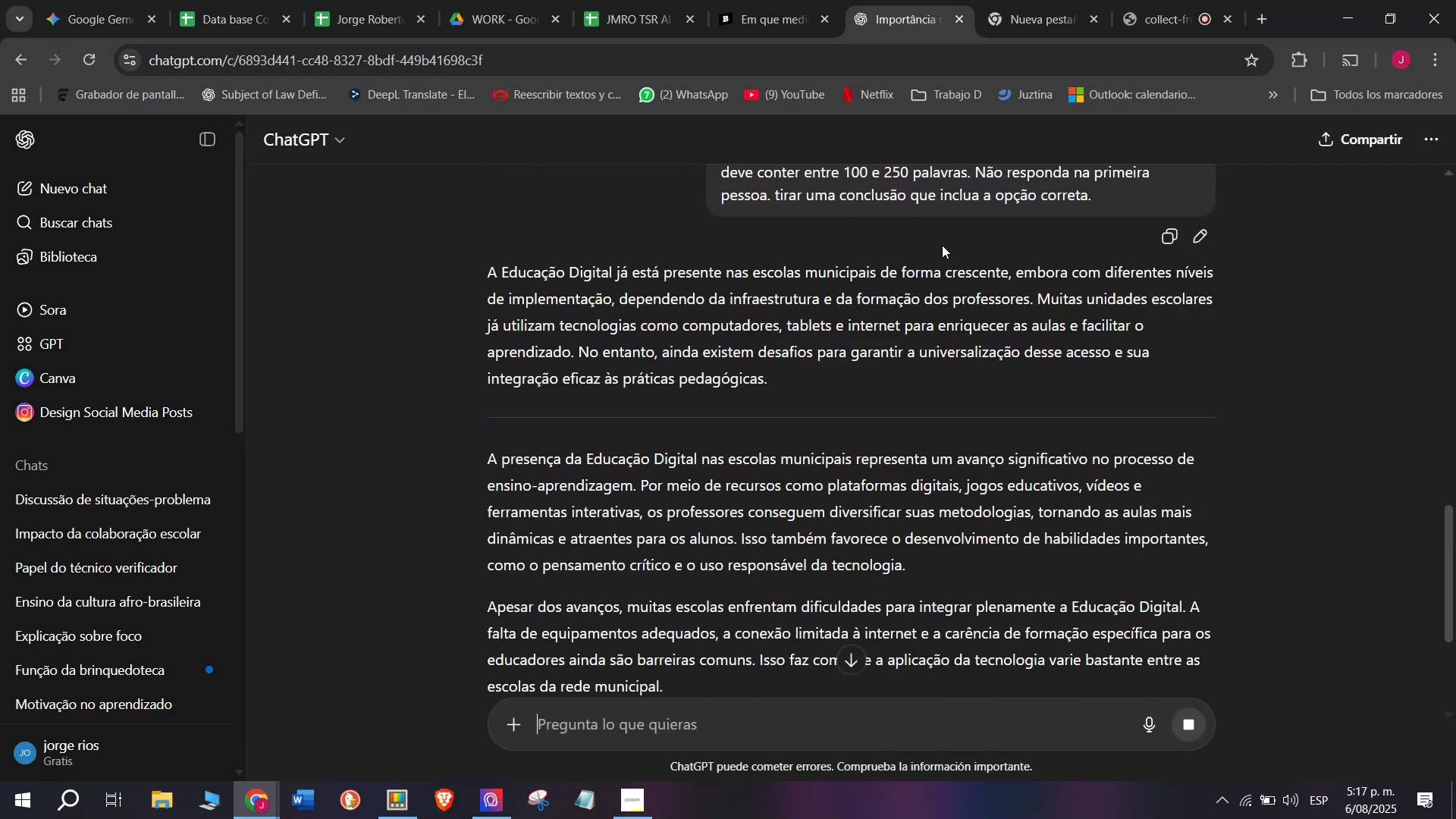 
wait(11.79)
 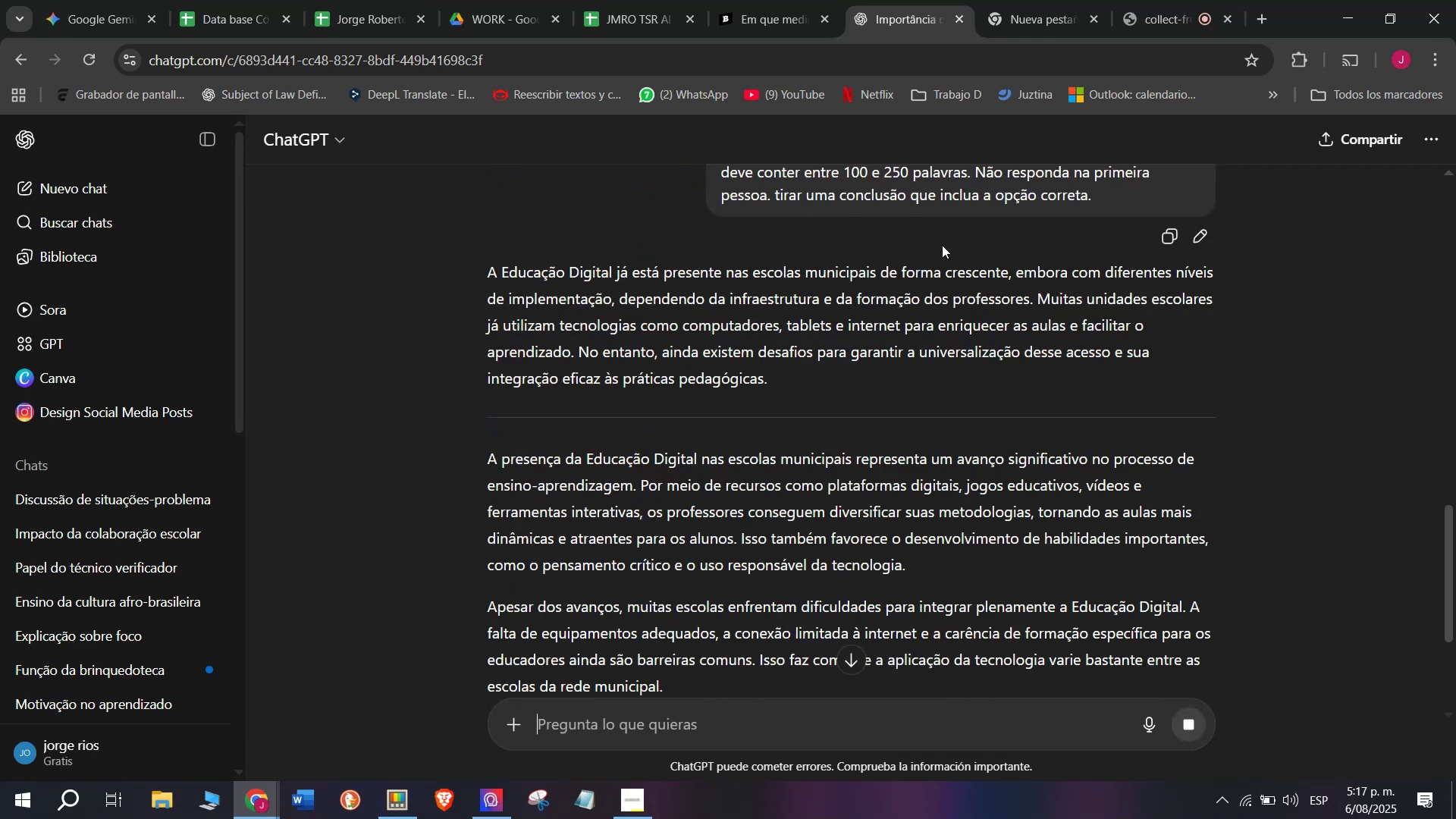 
left_click_drag(start_coordinate=[485, 265], to_coordinate=[904, 684])
 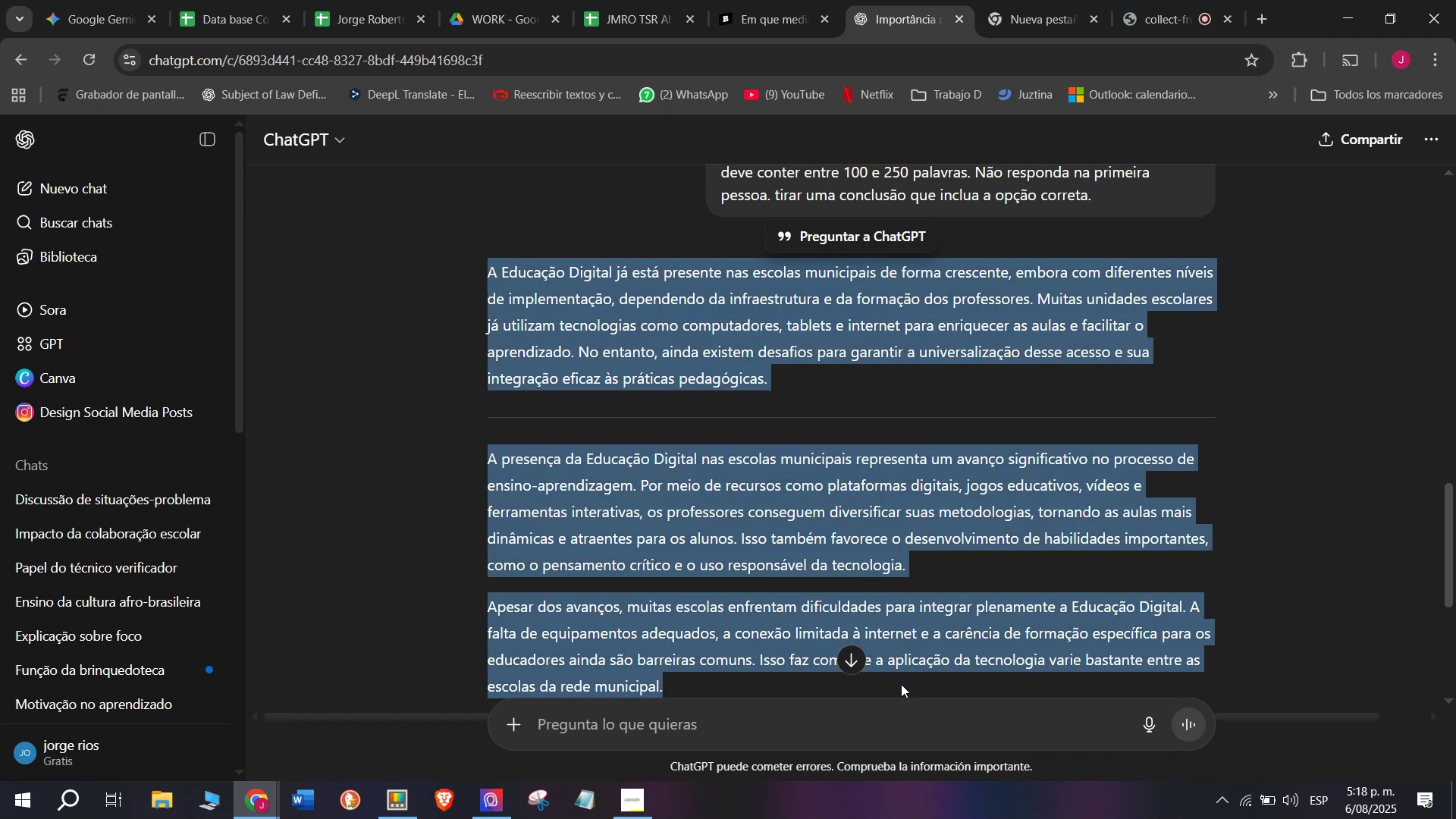 
key(Control+ControlLeft)
 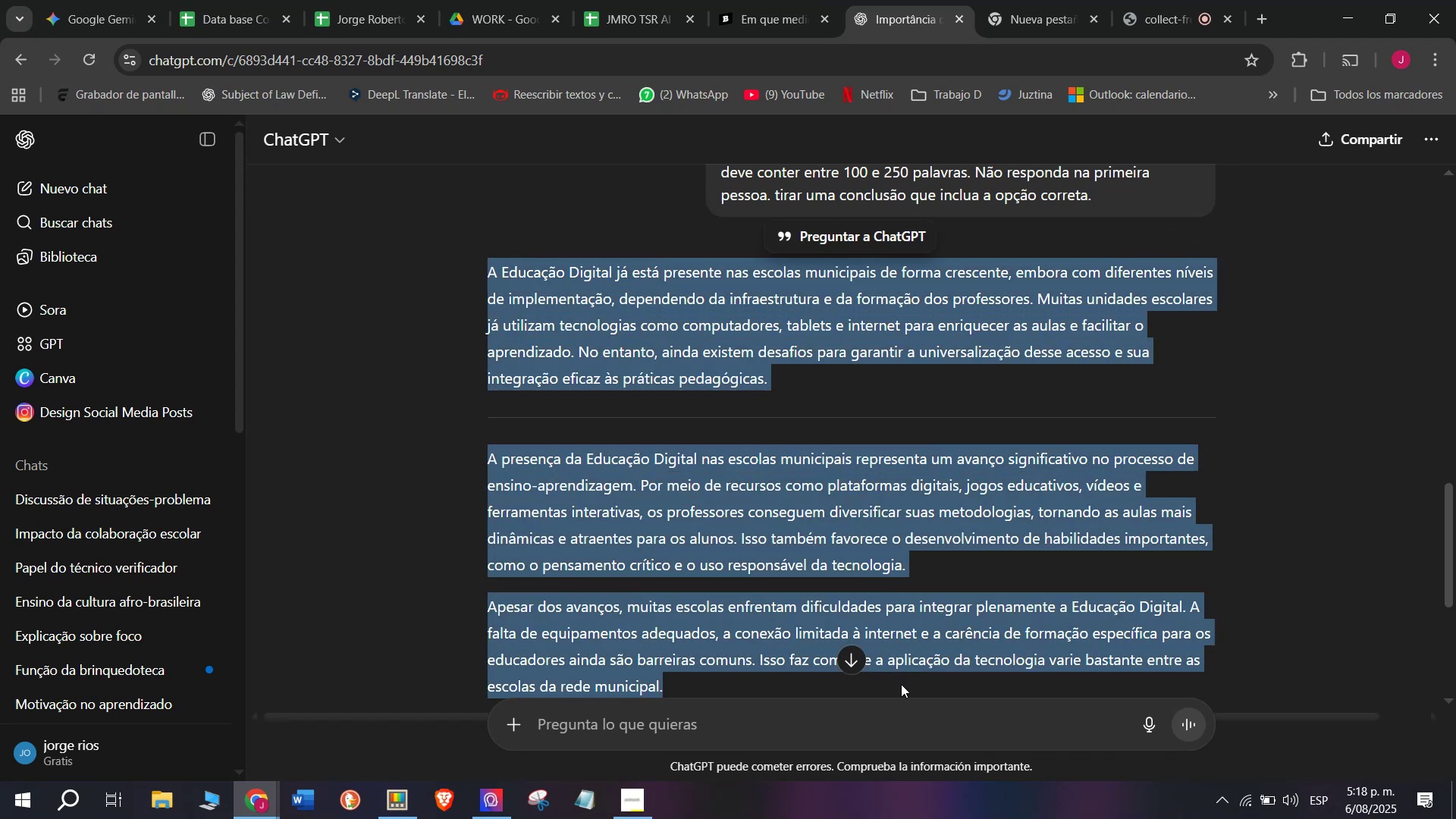 
key(Break)
 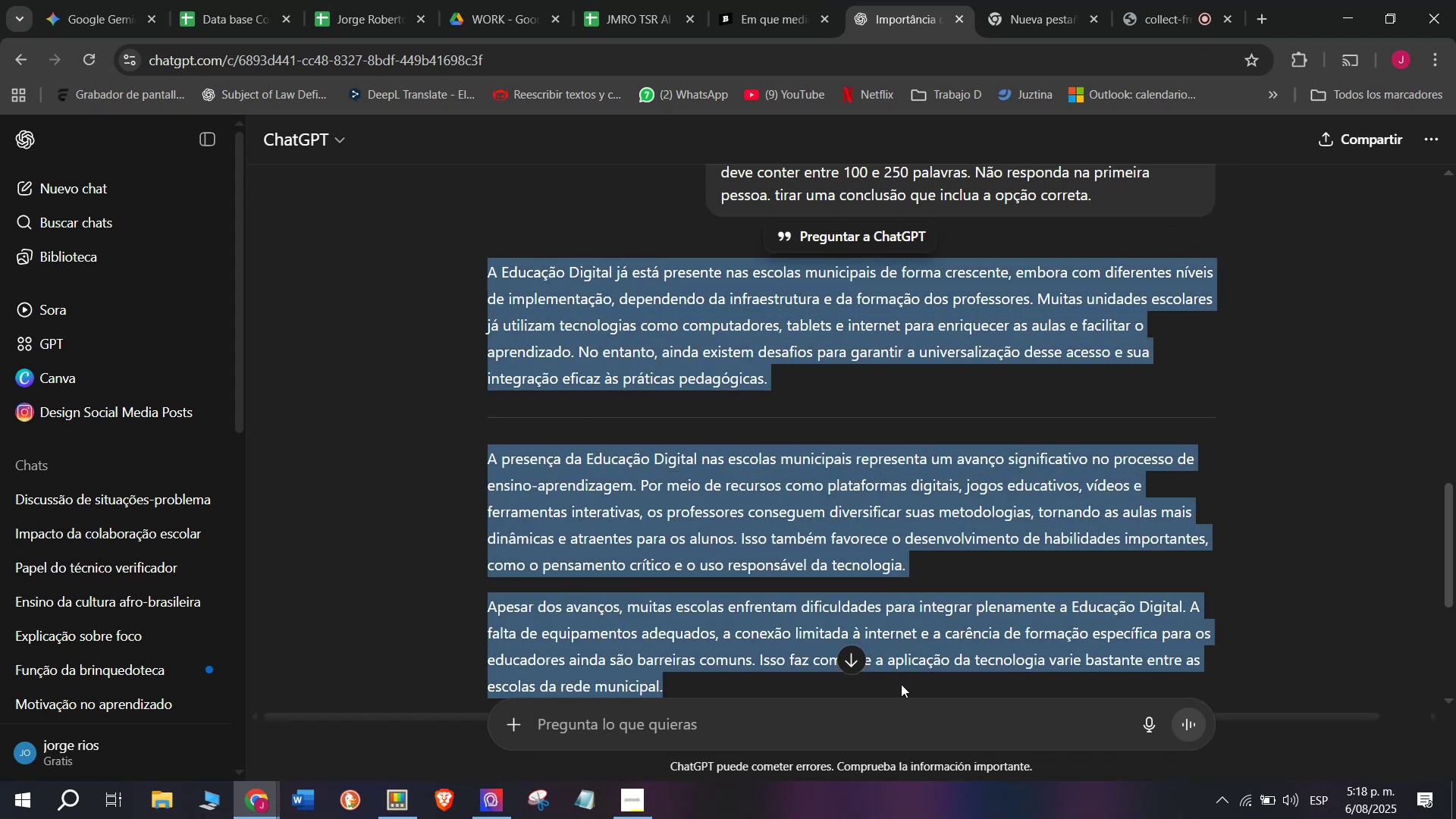 
key(Control+C)
 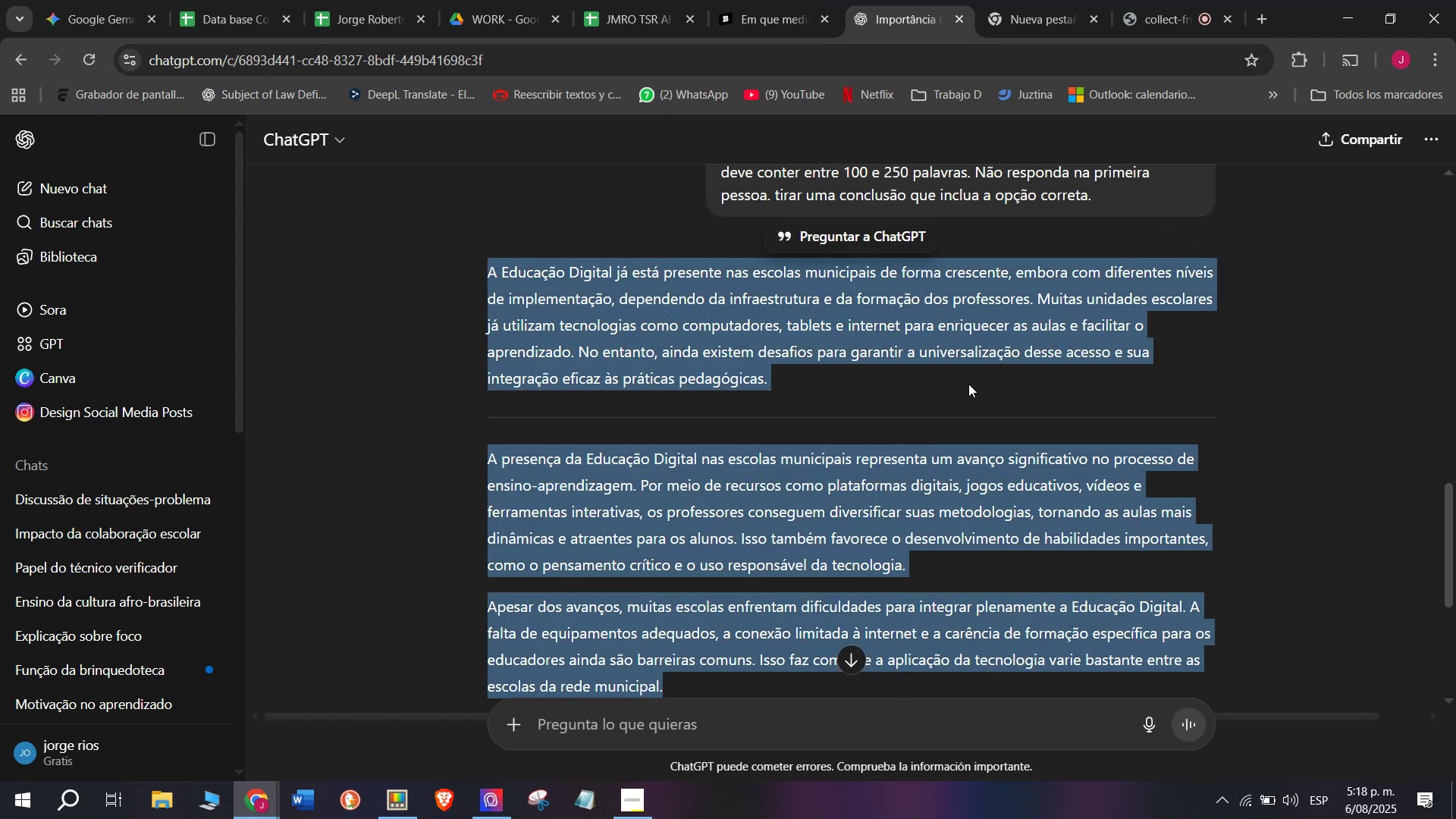 
left_click([767, 0])
 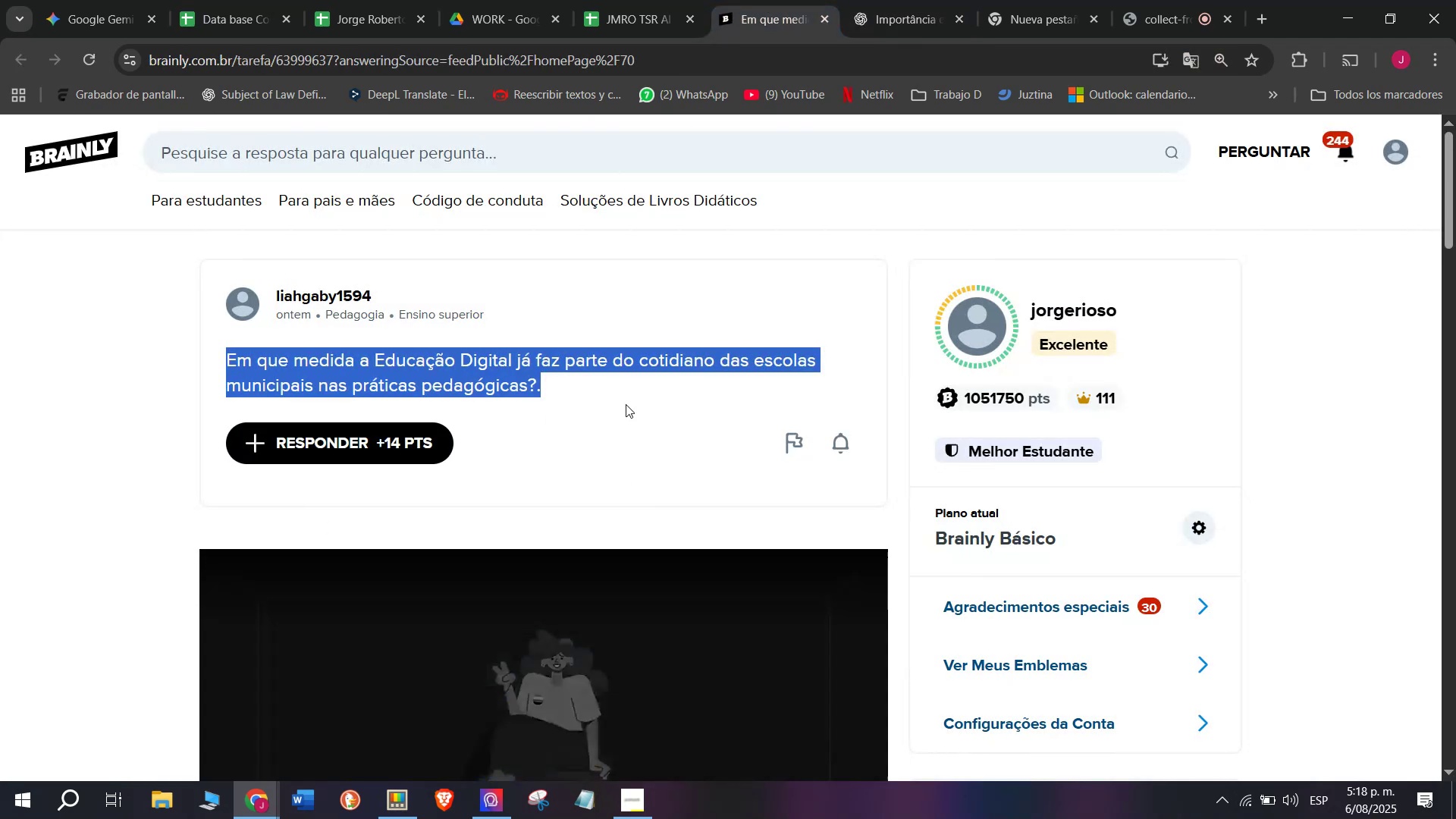 
left_click_drag(start_coordinate=[720, 394], to_coordinate=[494, 202])
 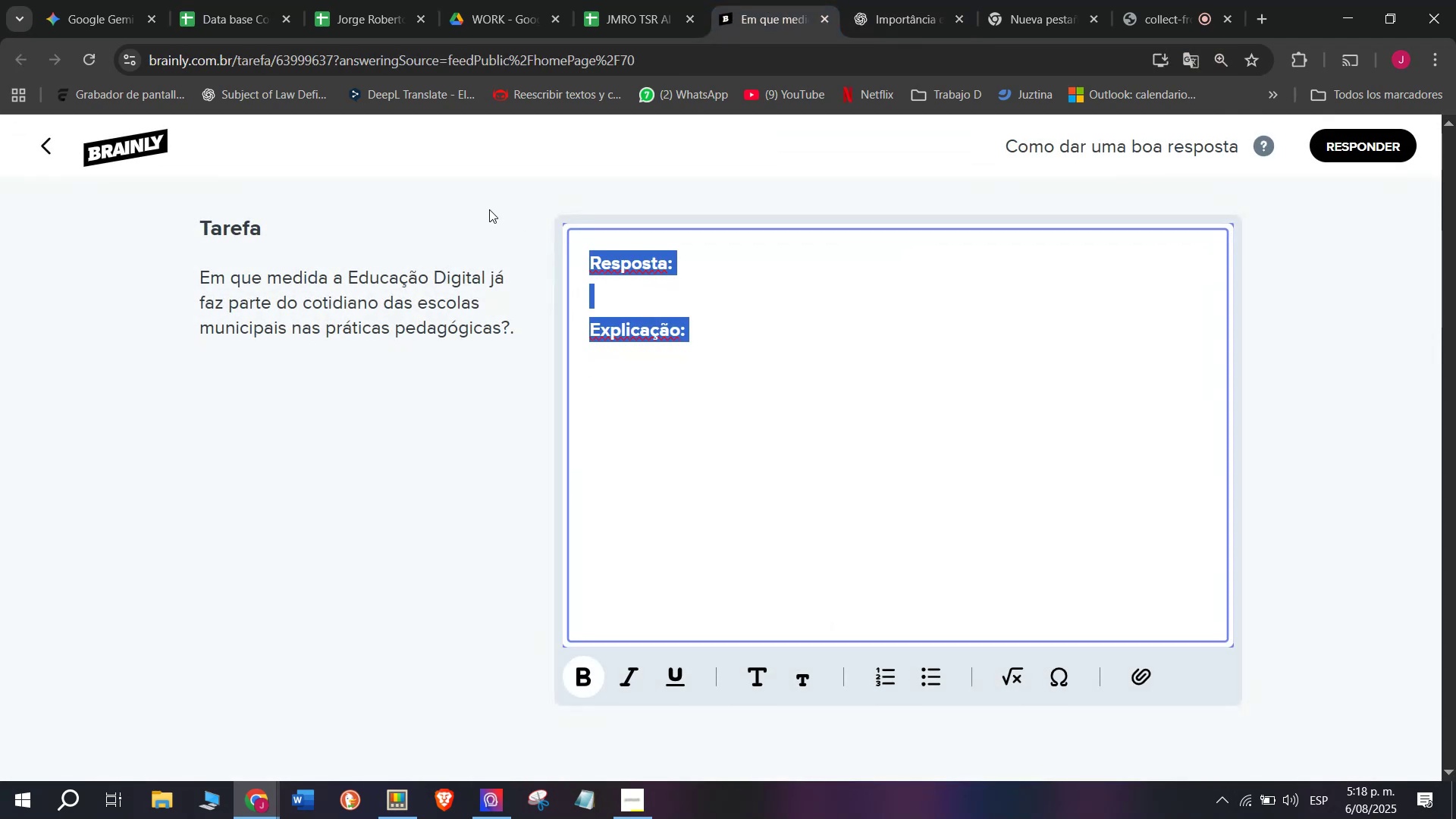 
key(Break)
 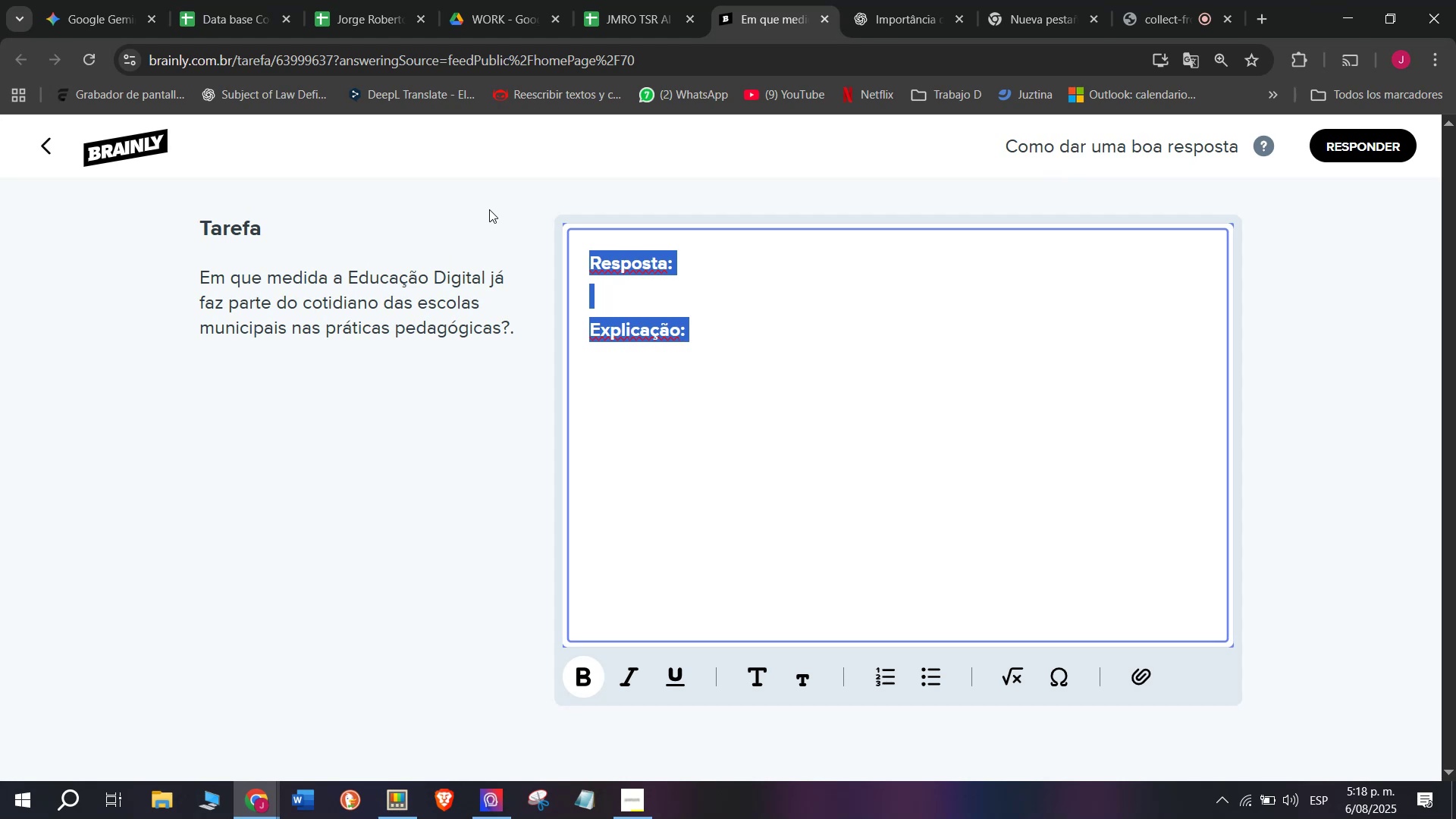 
key(Control+ControlLeft)
 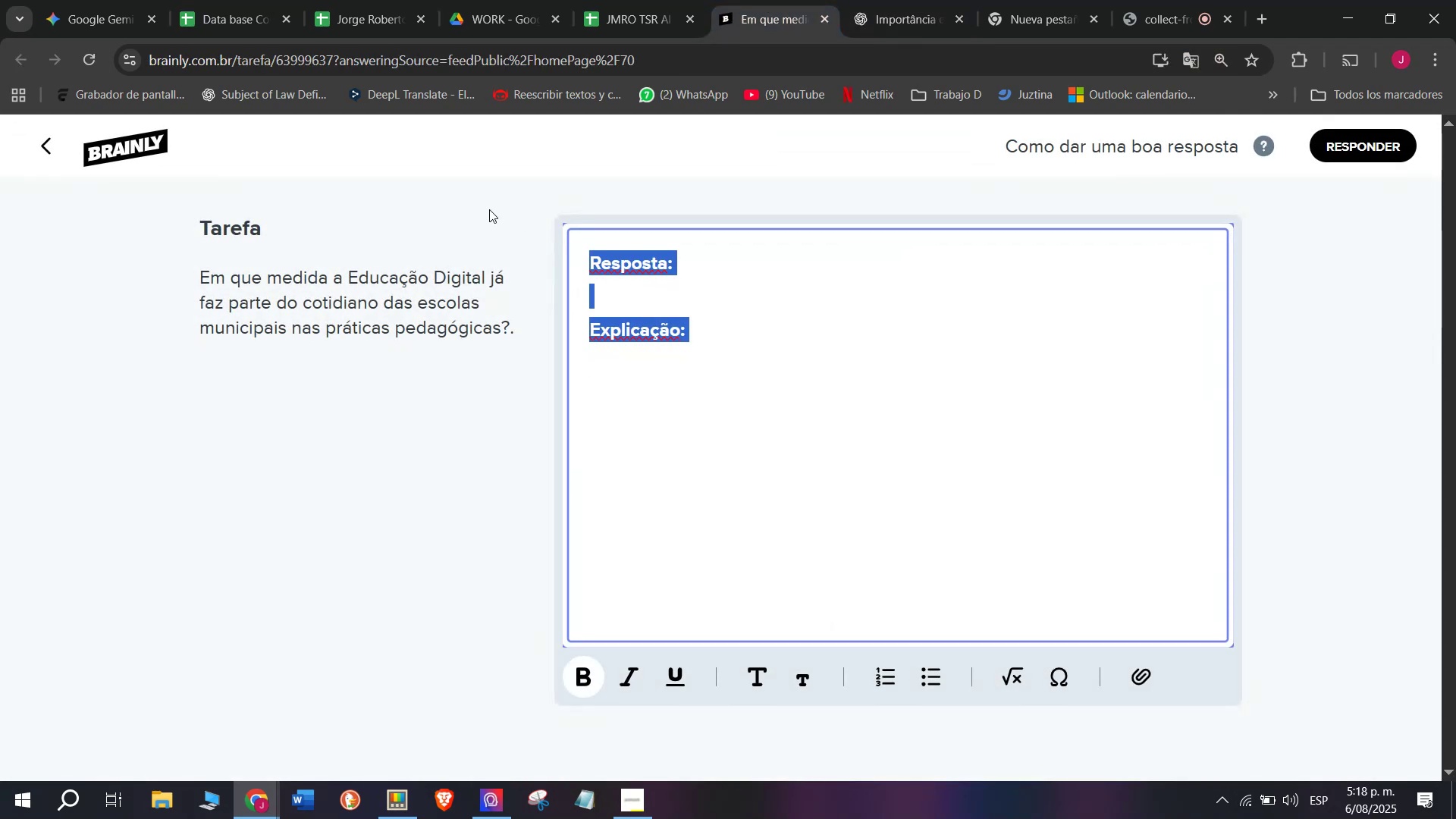 
key(Control+C)
 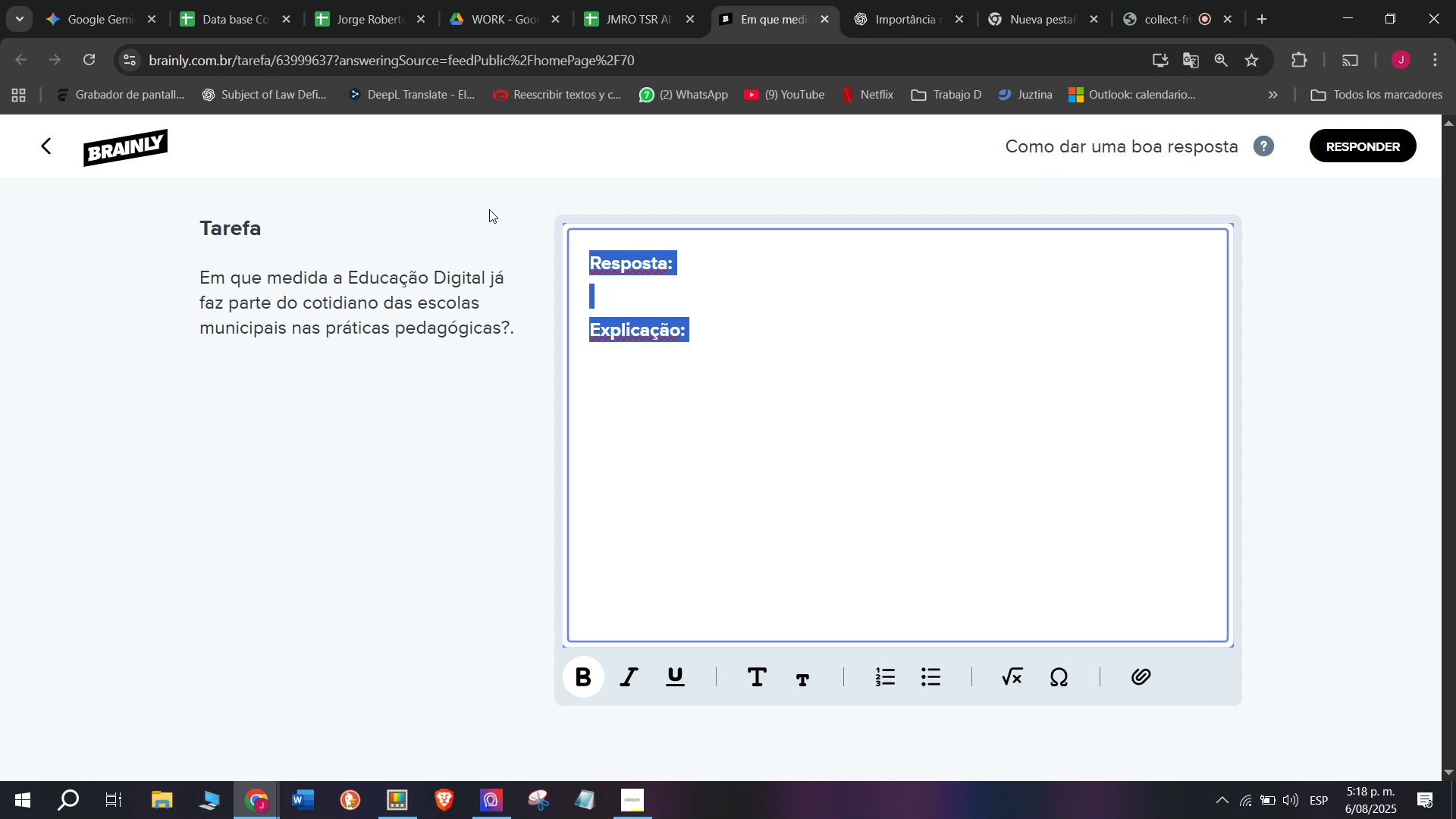 
key(C)
 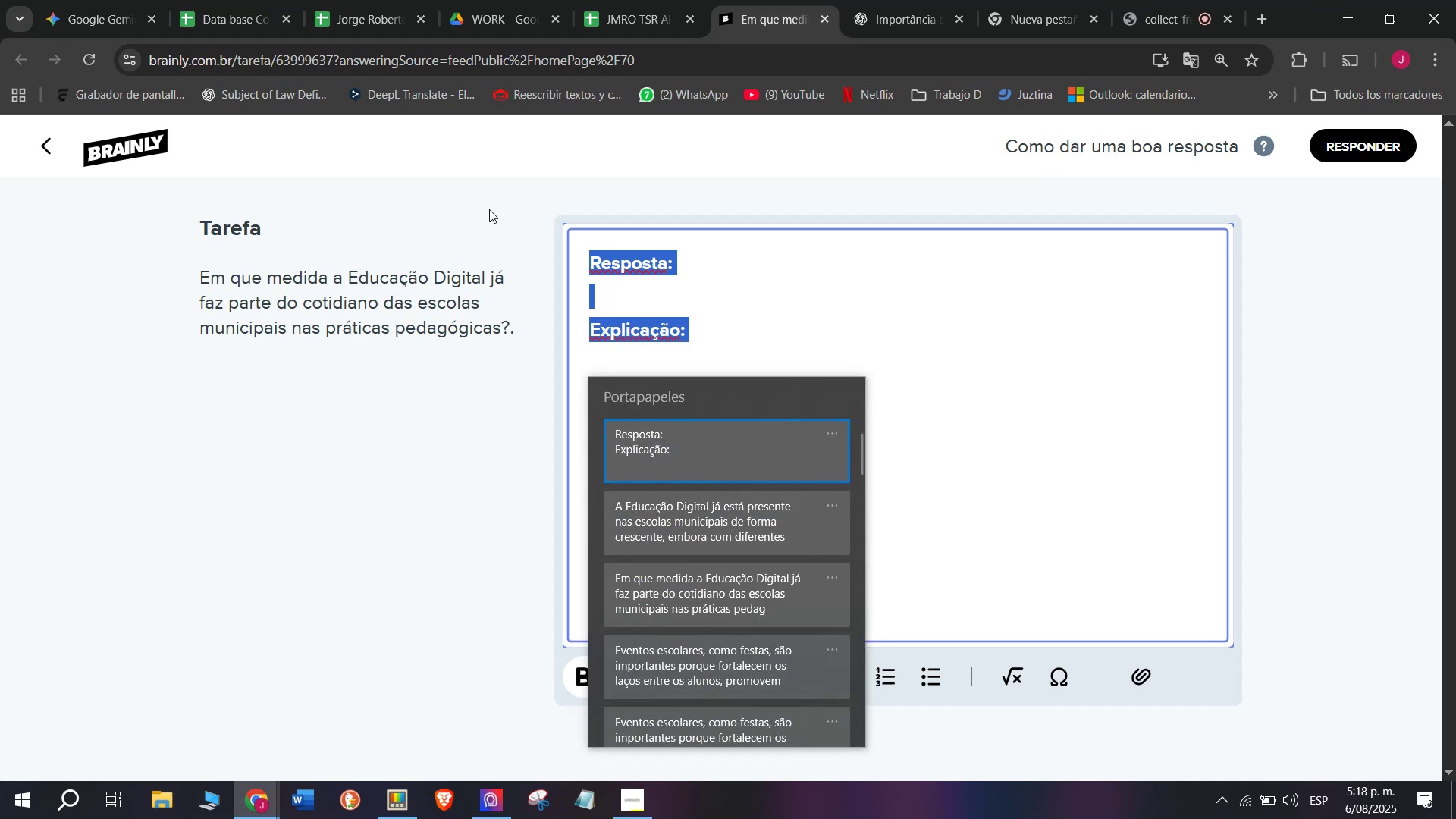 
key(Meta+MetaLeft)
 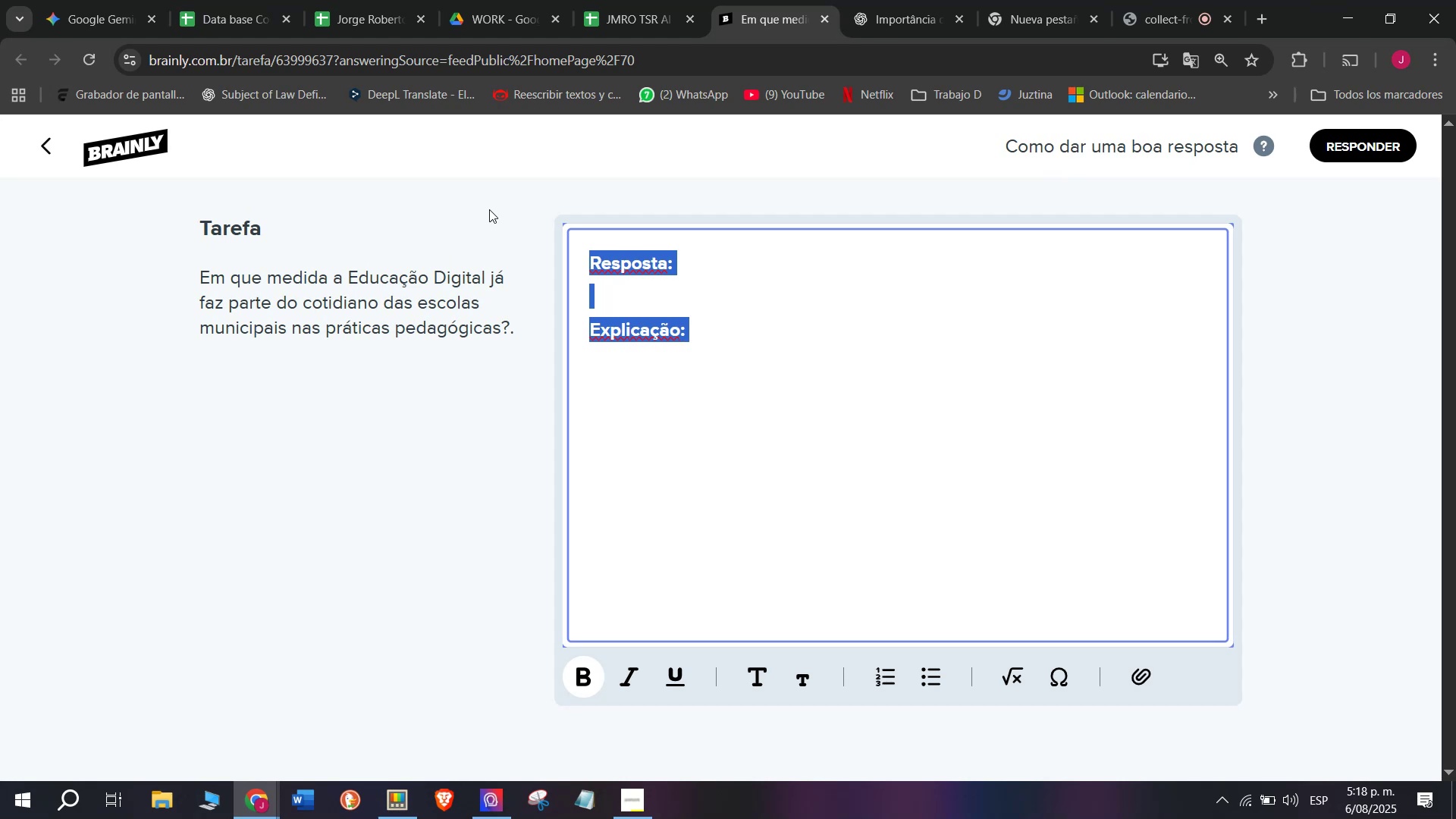 
key(Meta+V)
 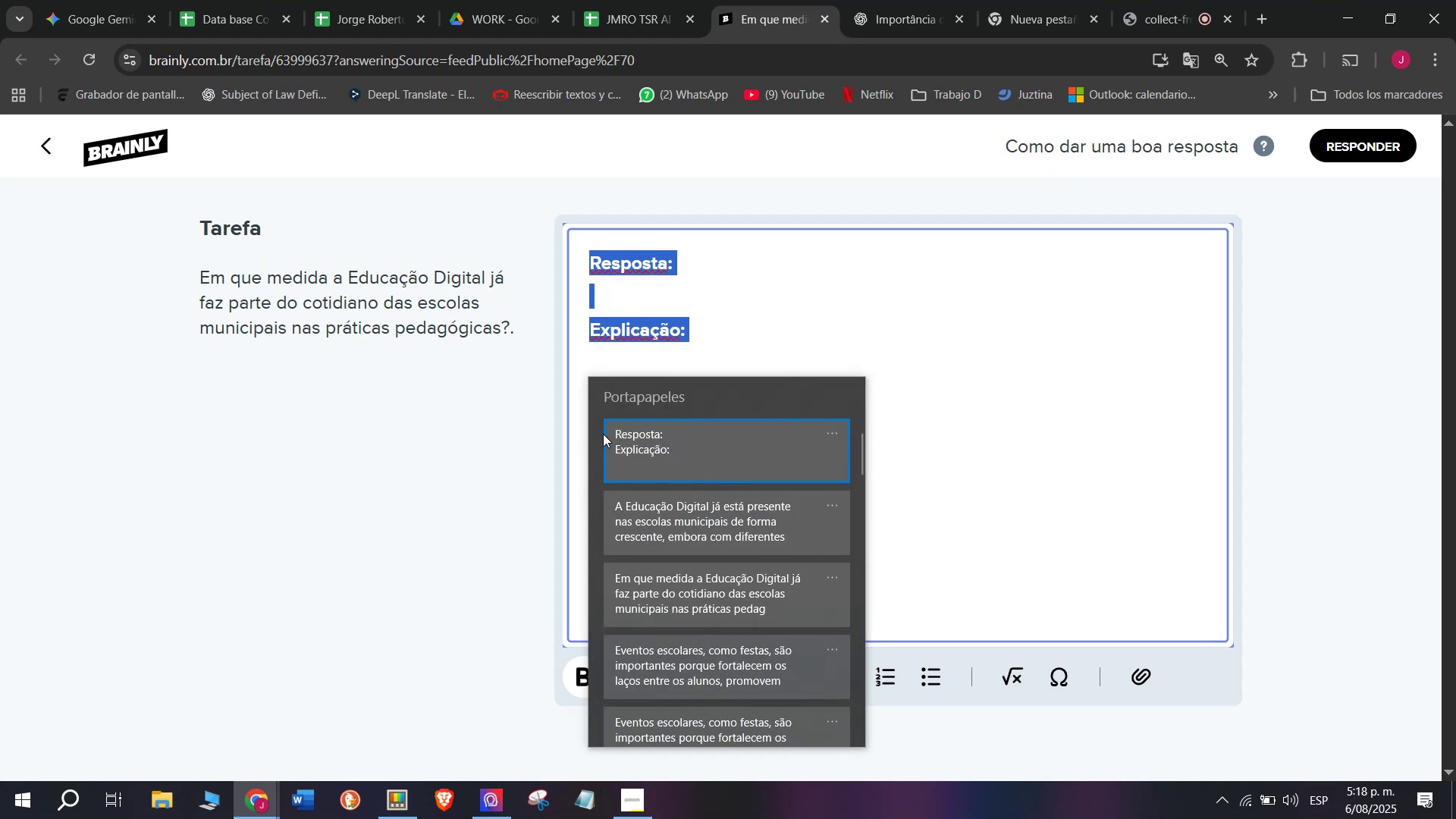 
key(Control+ControlLeft)
 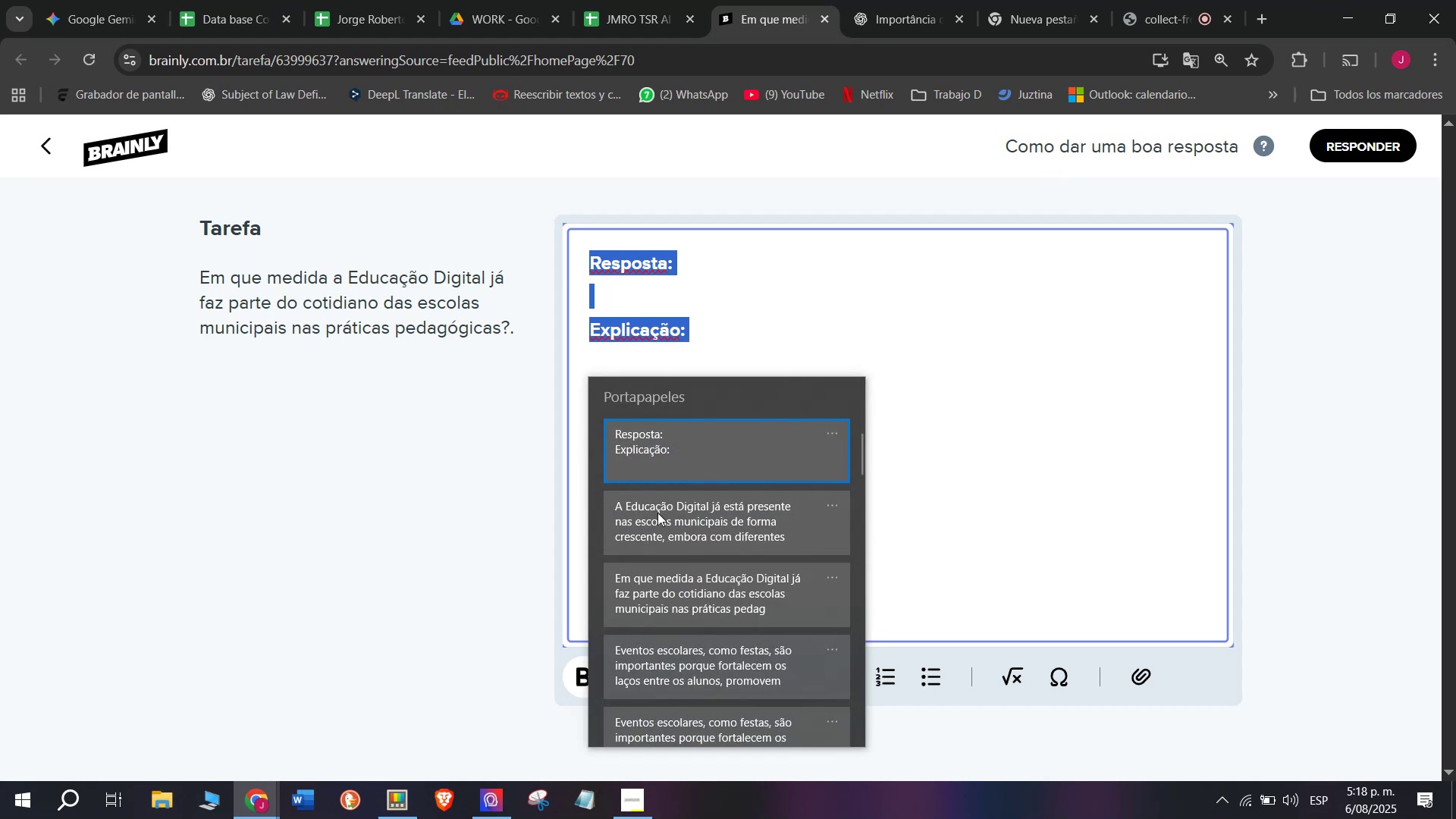 
key(Control+V)
 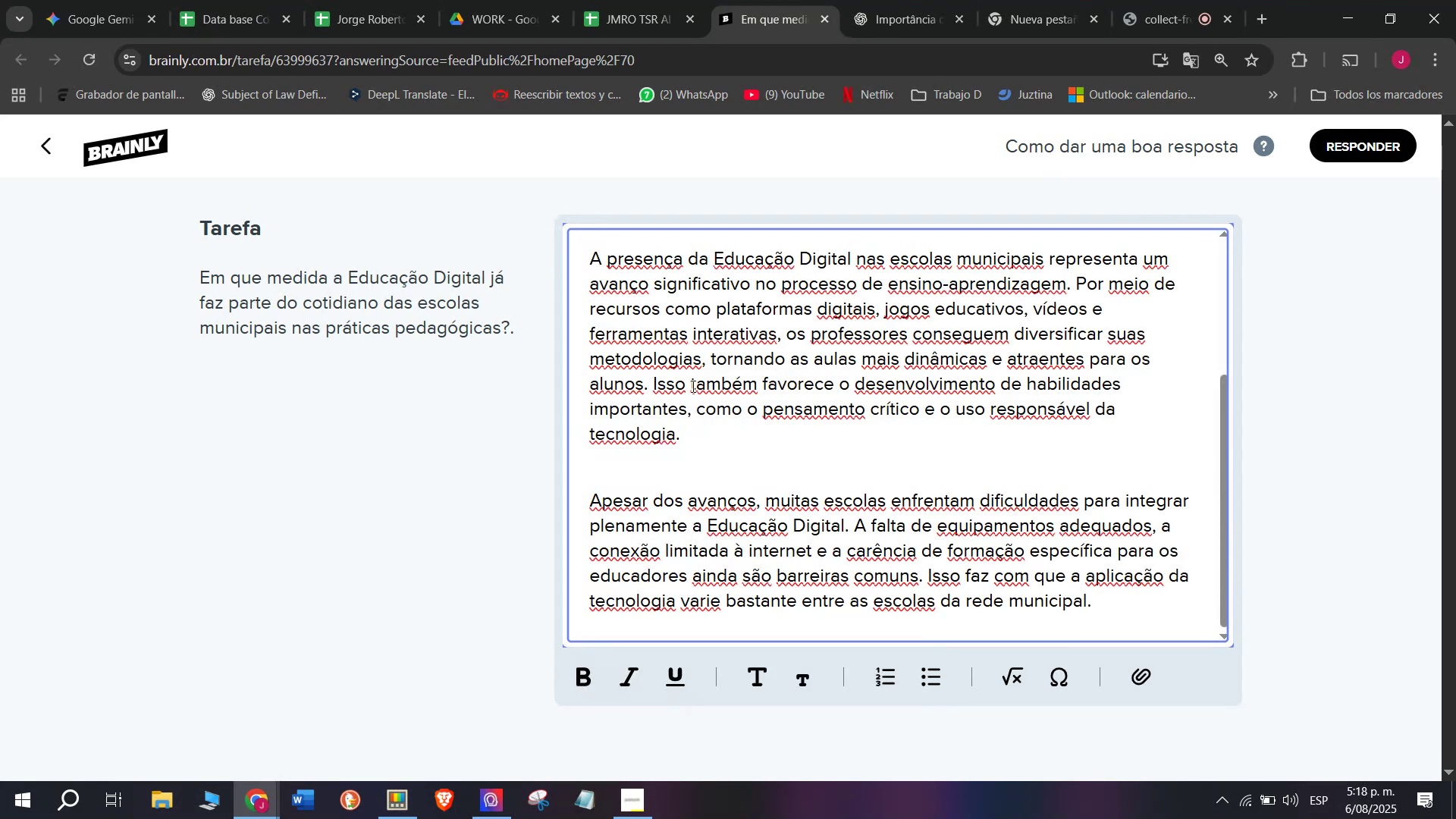 
left_click_drag(start_coordinate=[649, 385], to_coordinate=[710, 440])
 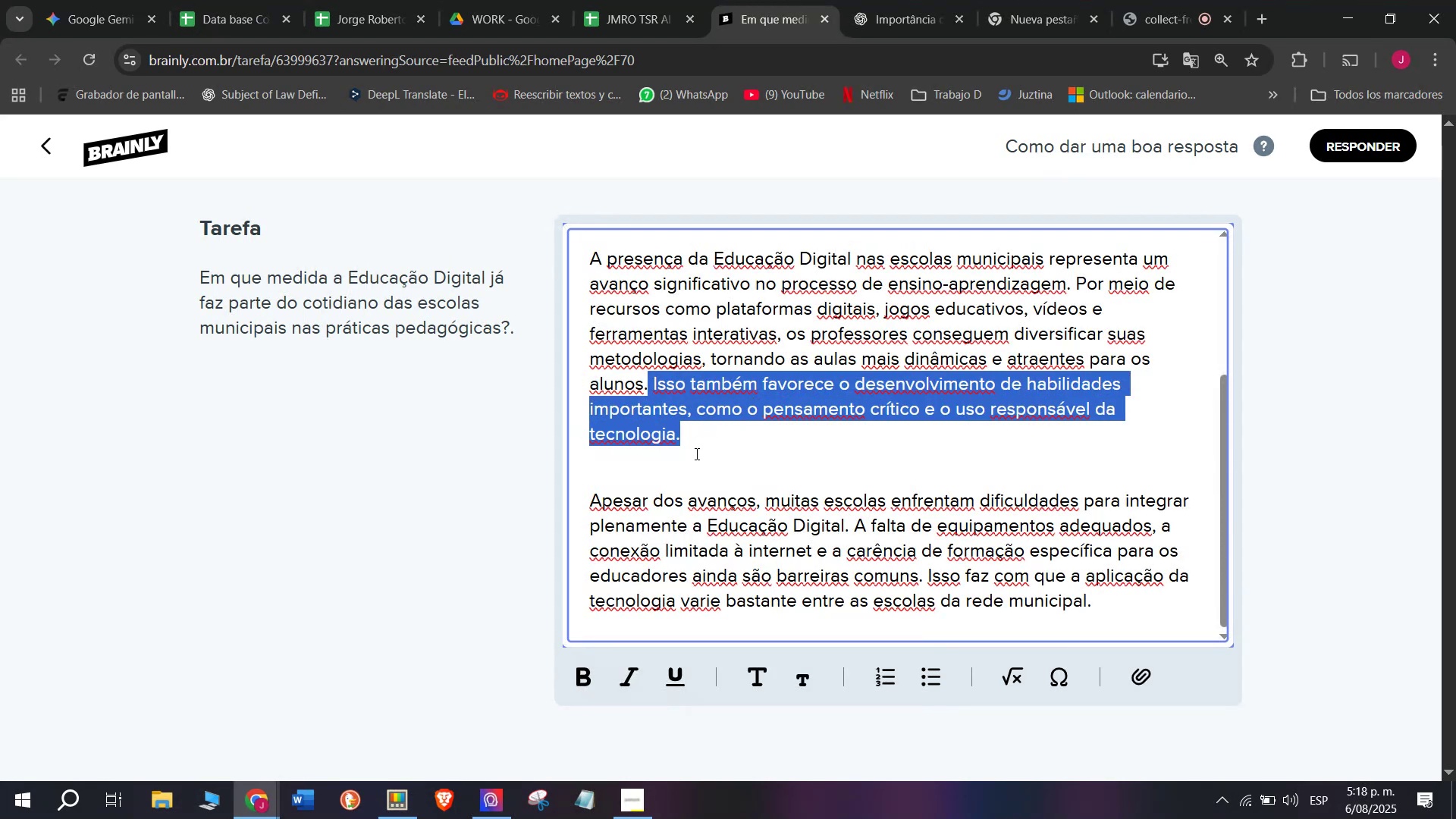 
key(Backspace)
 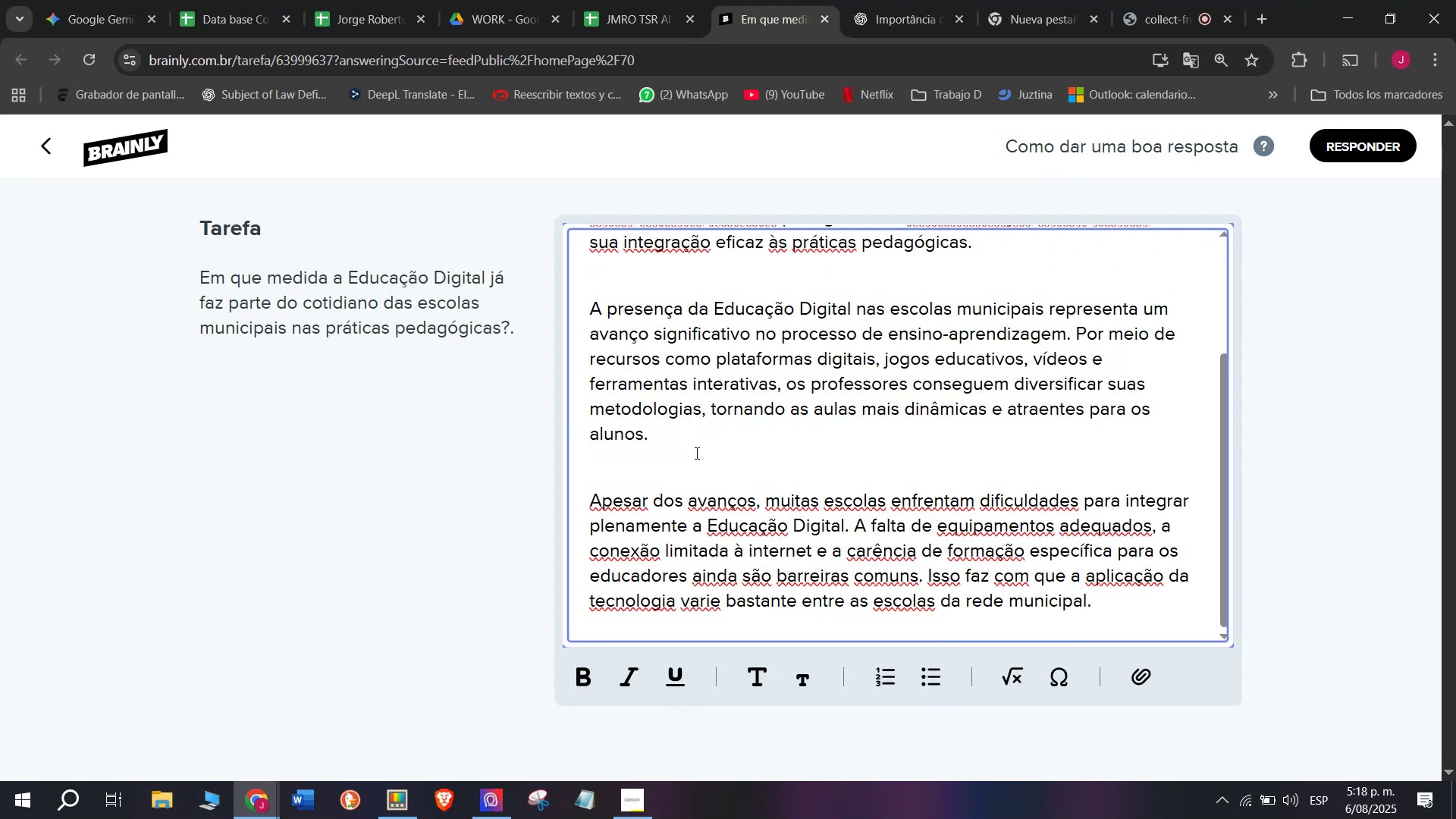 
scroll: coordinate [695, 445], scroll_direction: up, amount: 4.0
 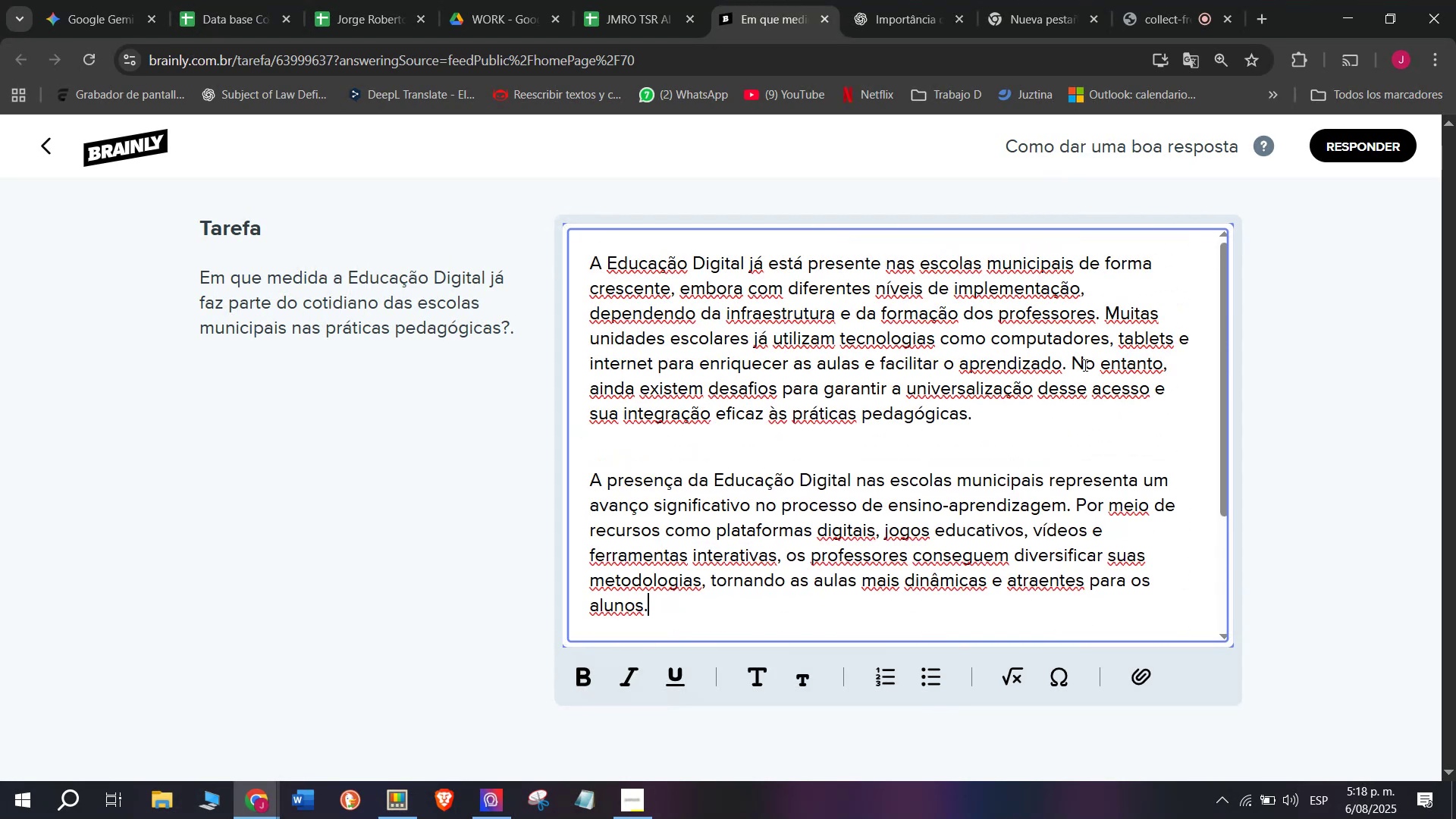 
left_click_drag(start_coordinate=[1068, 363], to_coordinate=[1082, 429])
 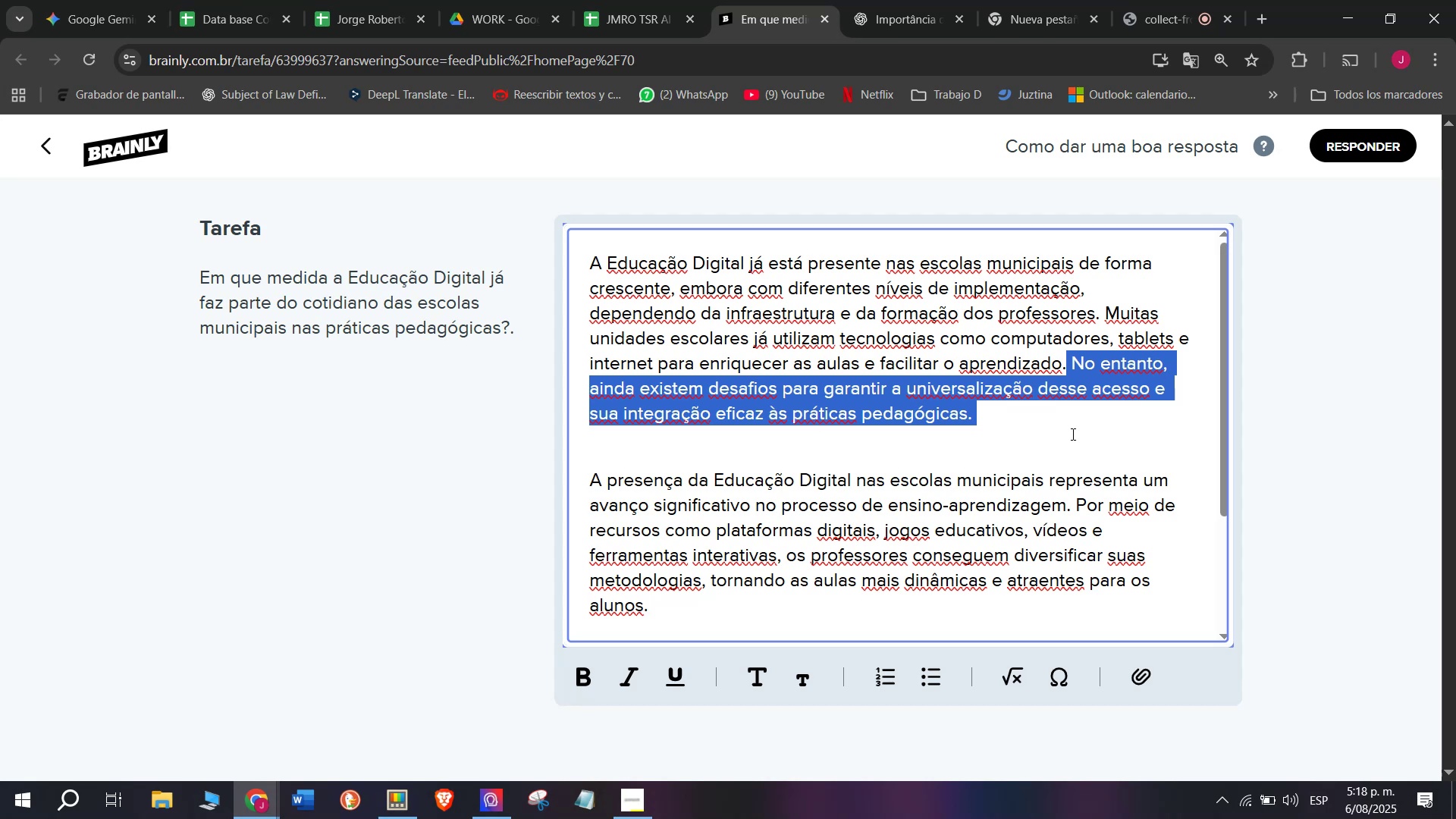 
key(Backspace)
 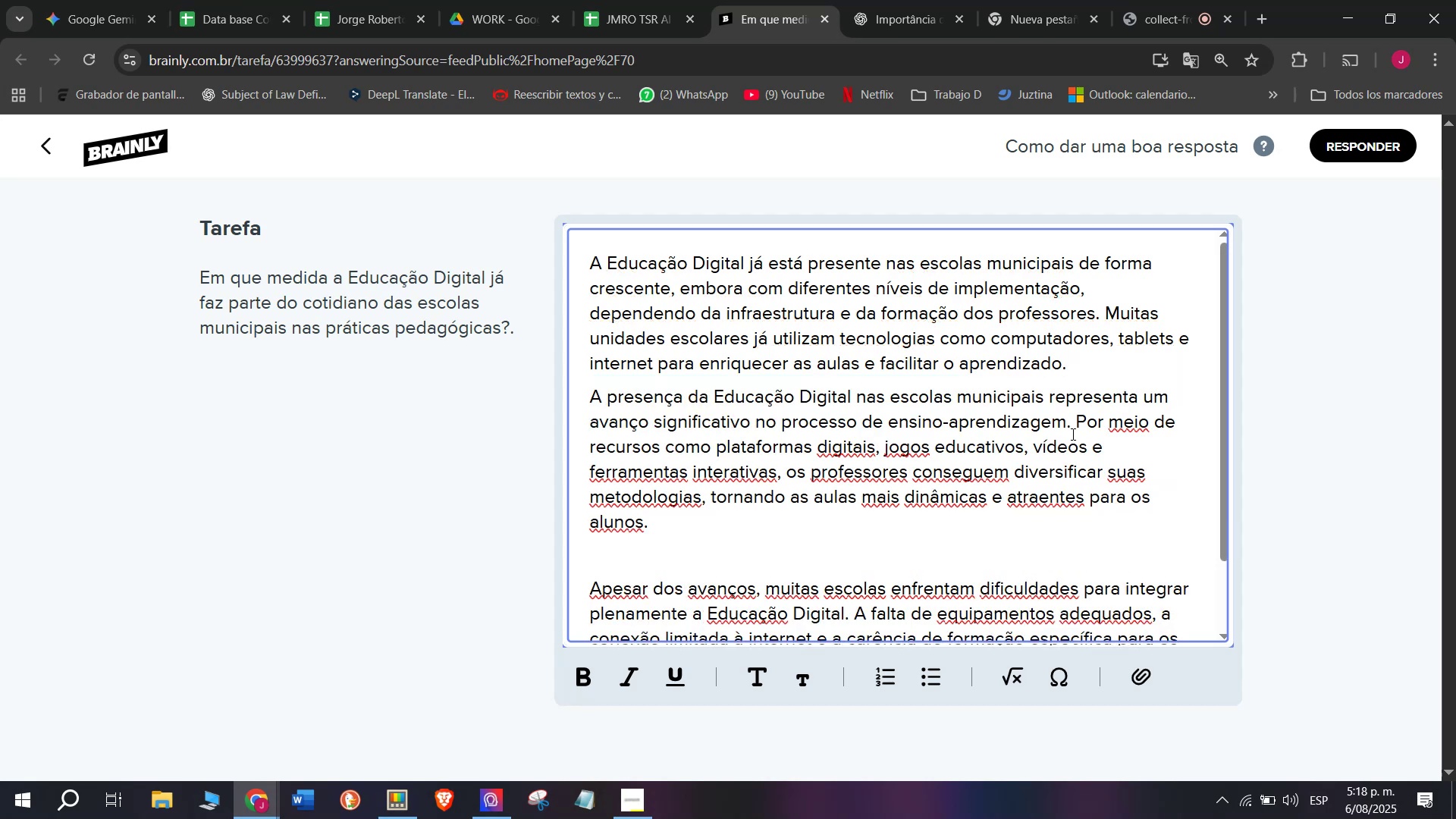 
key(Enter)
 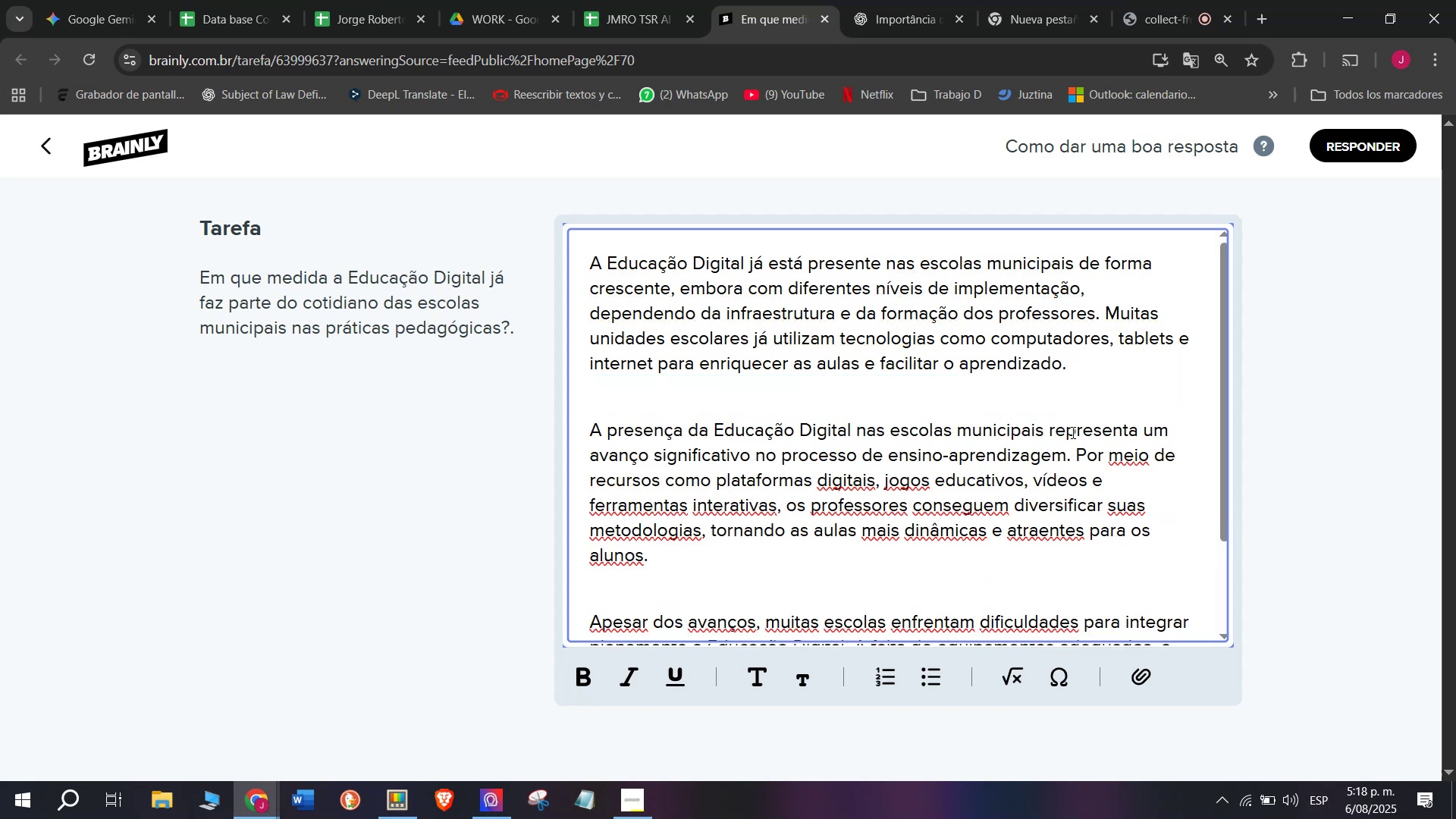 
scroll: coordinate [1064, 441], scroll_direction: down, amount: 4.0
 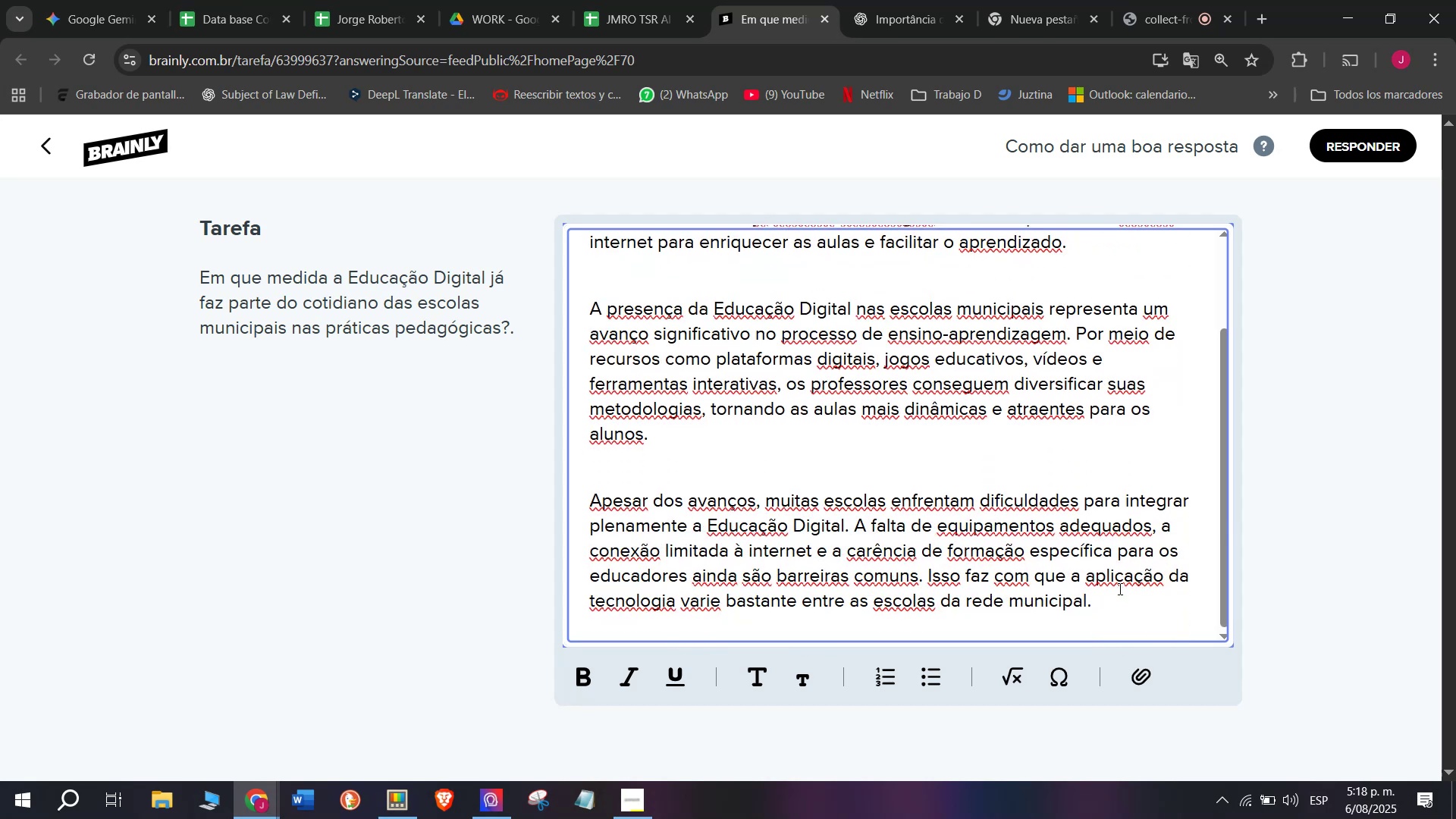 
left_click_drag(start_coordinate=[1101, 614], to_coordinate=[366, 128])
 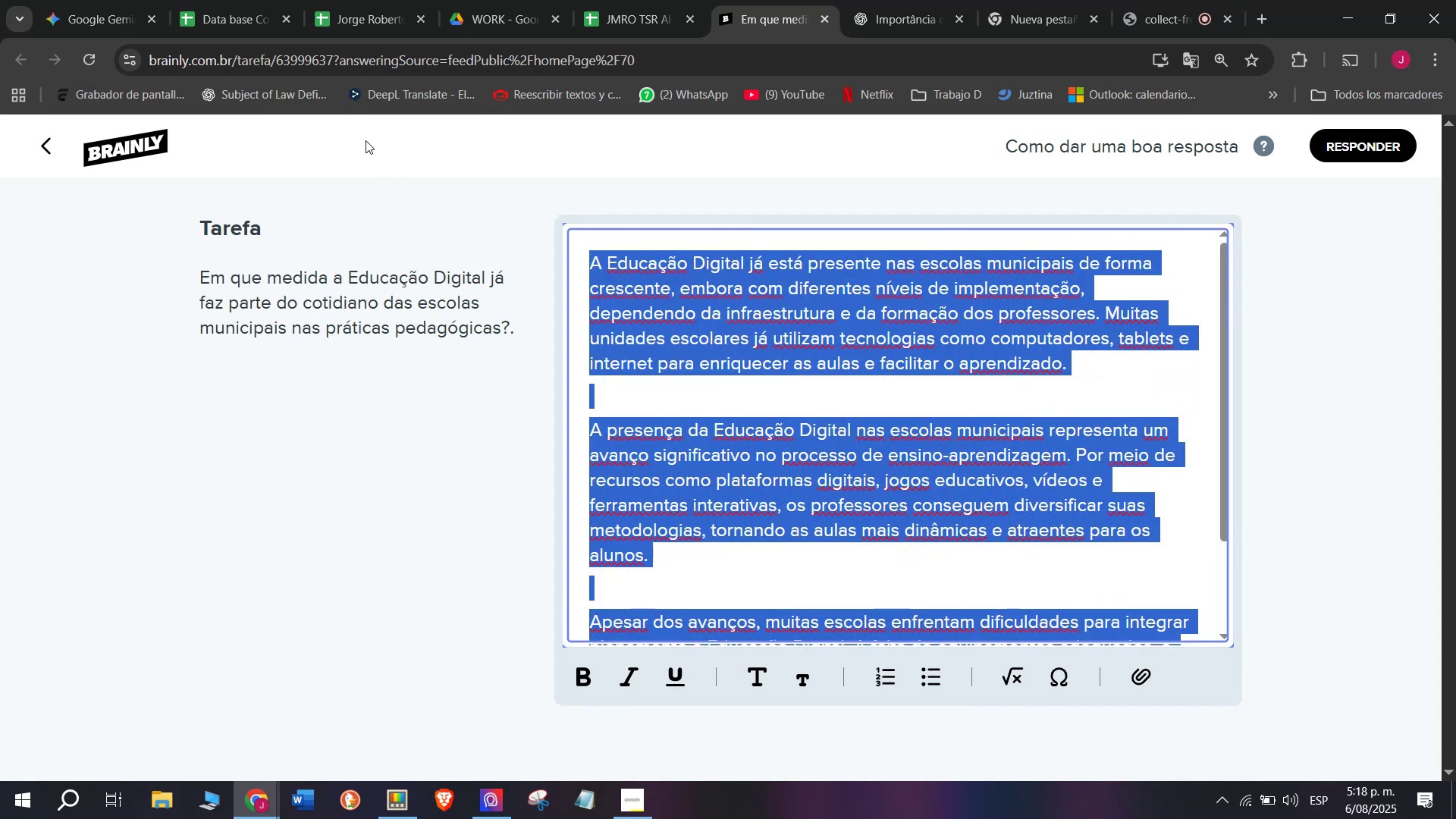 
key(Break)
 